 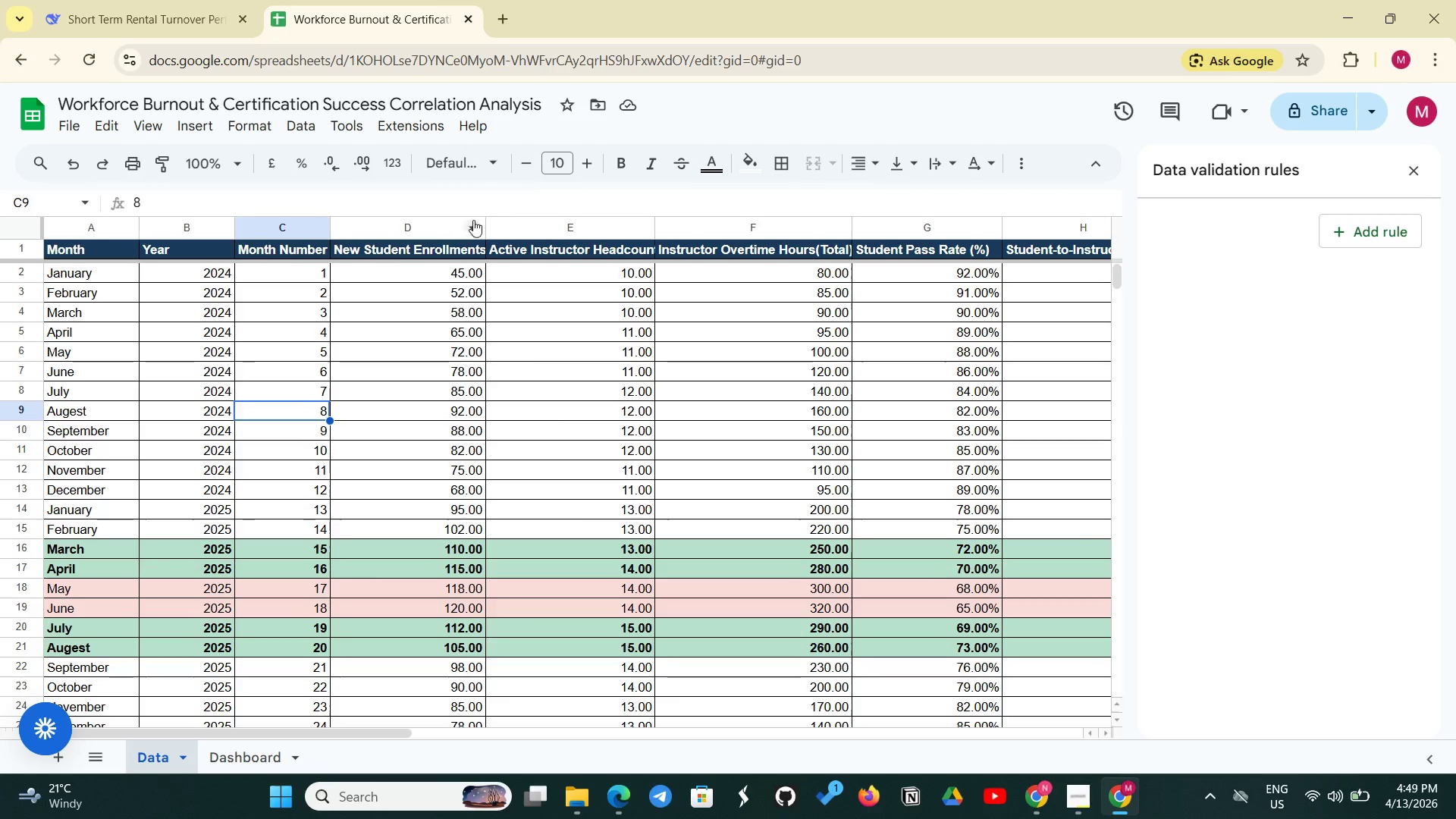 
left_click([233, 758])
 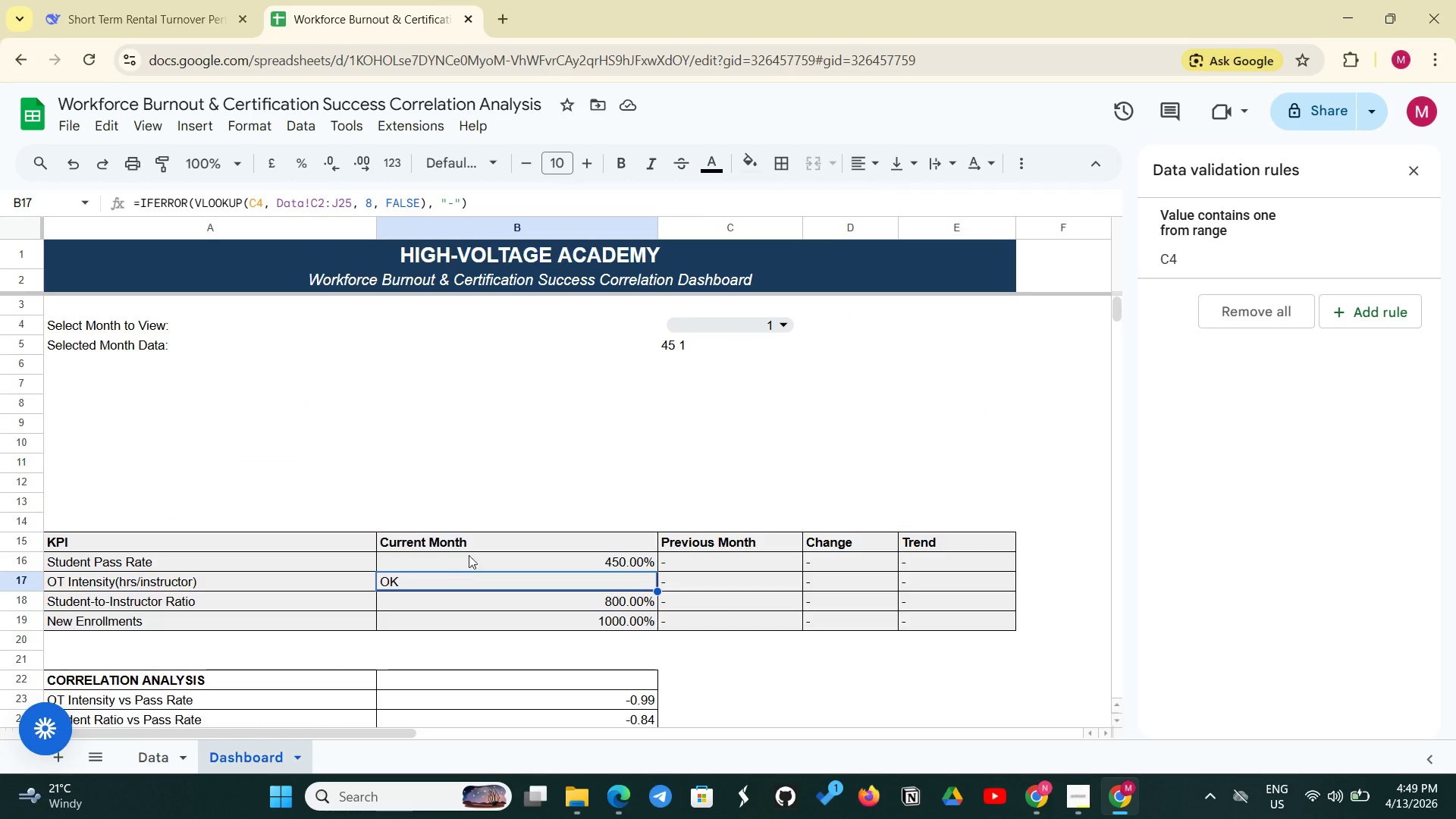 
left_click([473, 554])
 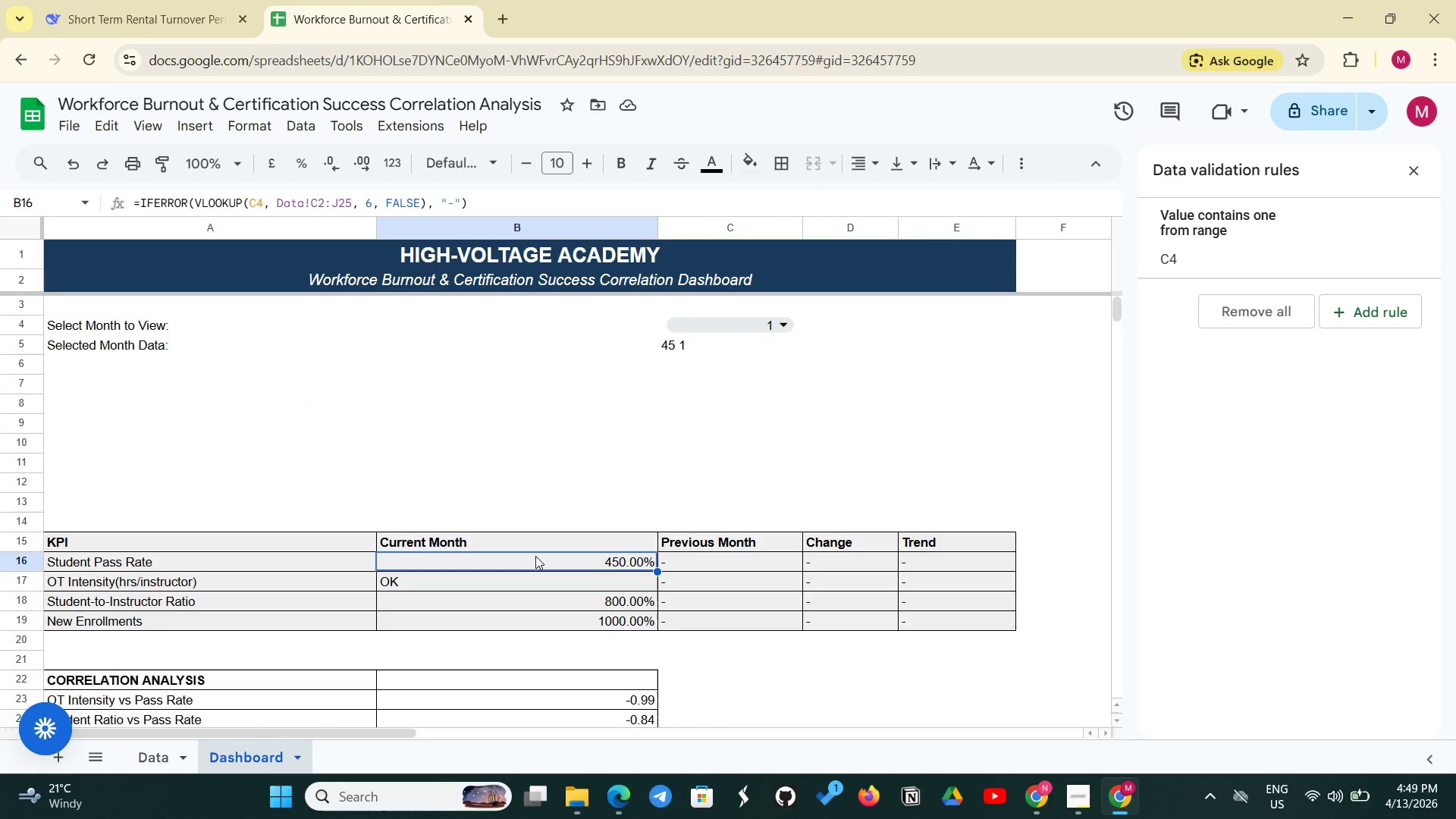 
left_click_drag(start_coordinate=[523, 559], to_coordinate=[758, 559])
 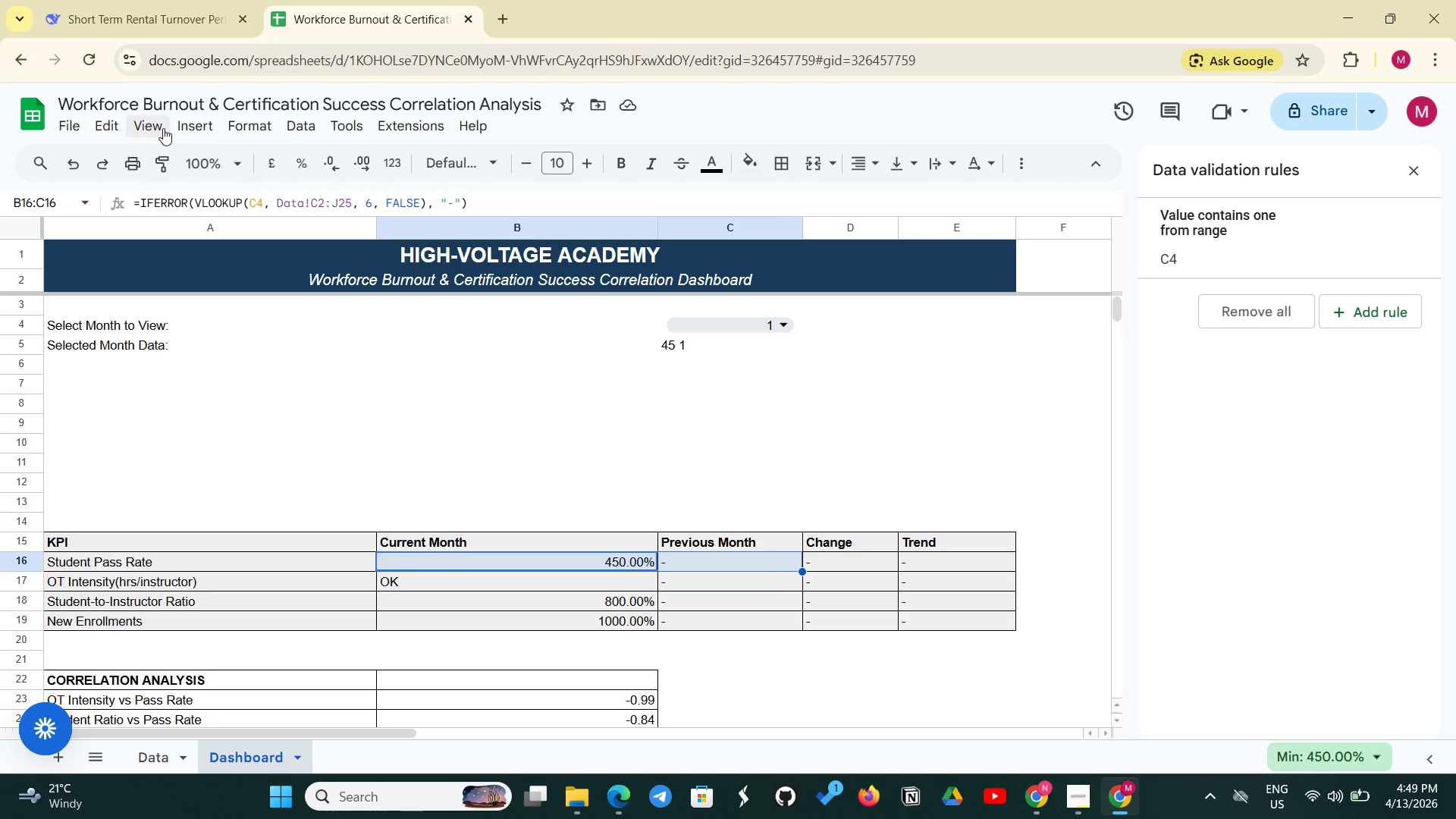 
left_click([240, 125])
 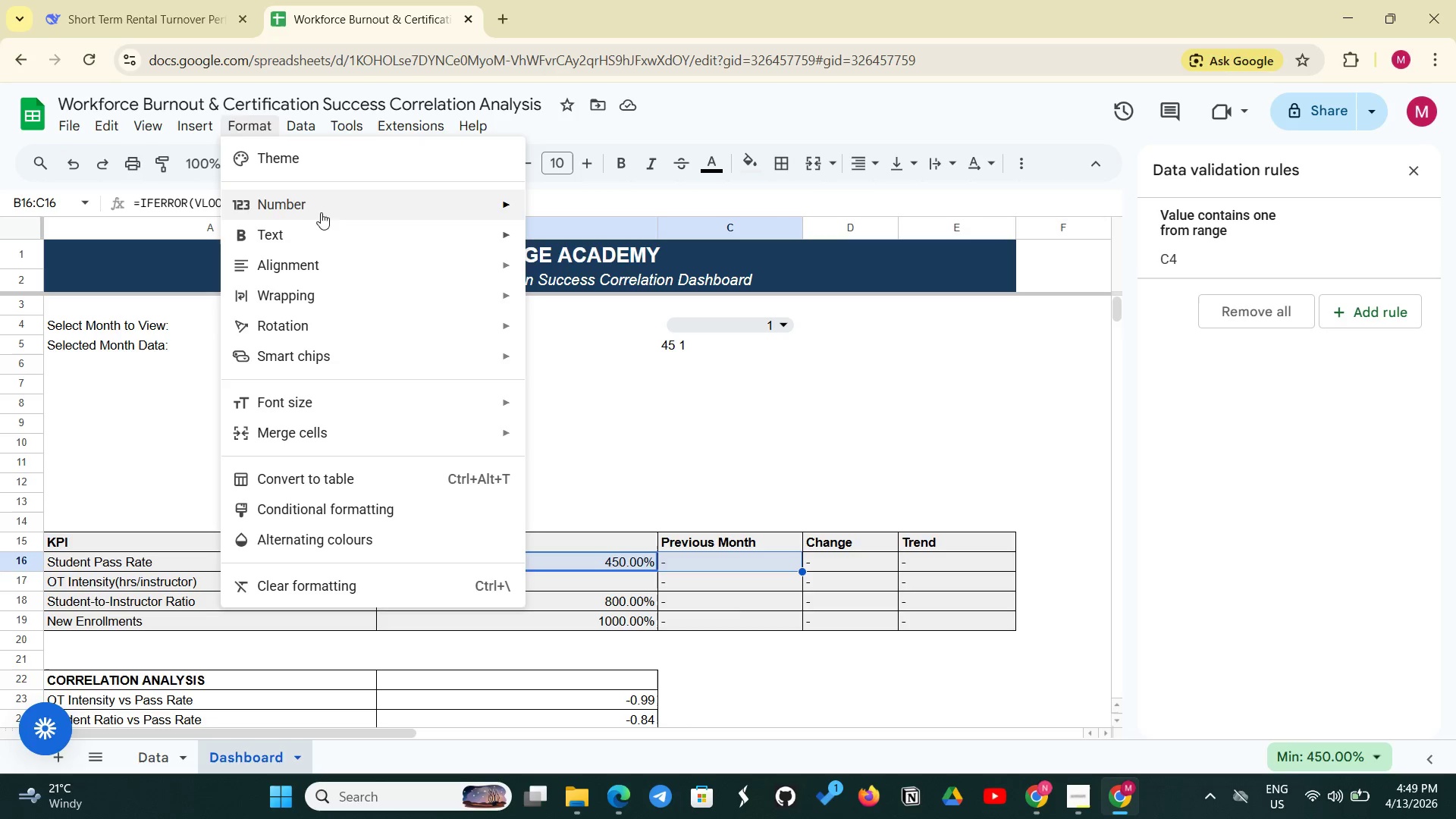 
left_click([338, 209])
 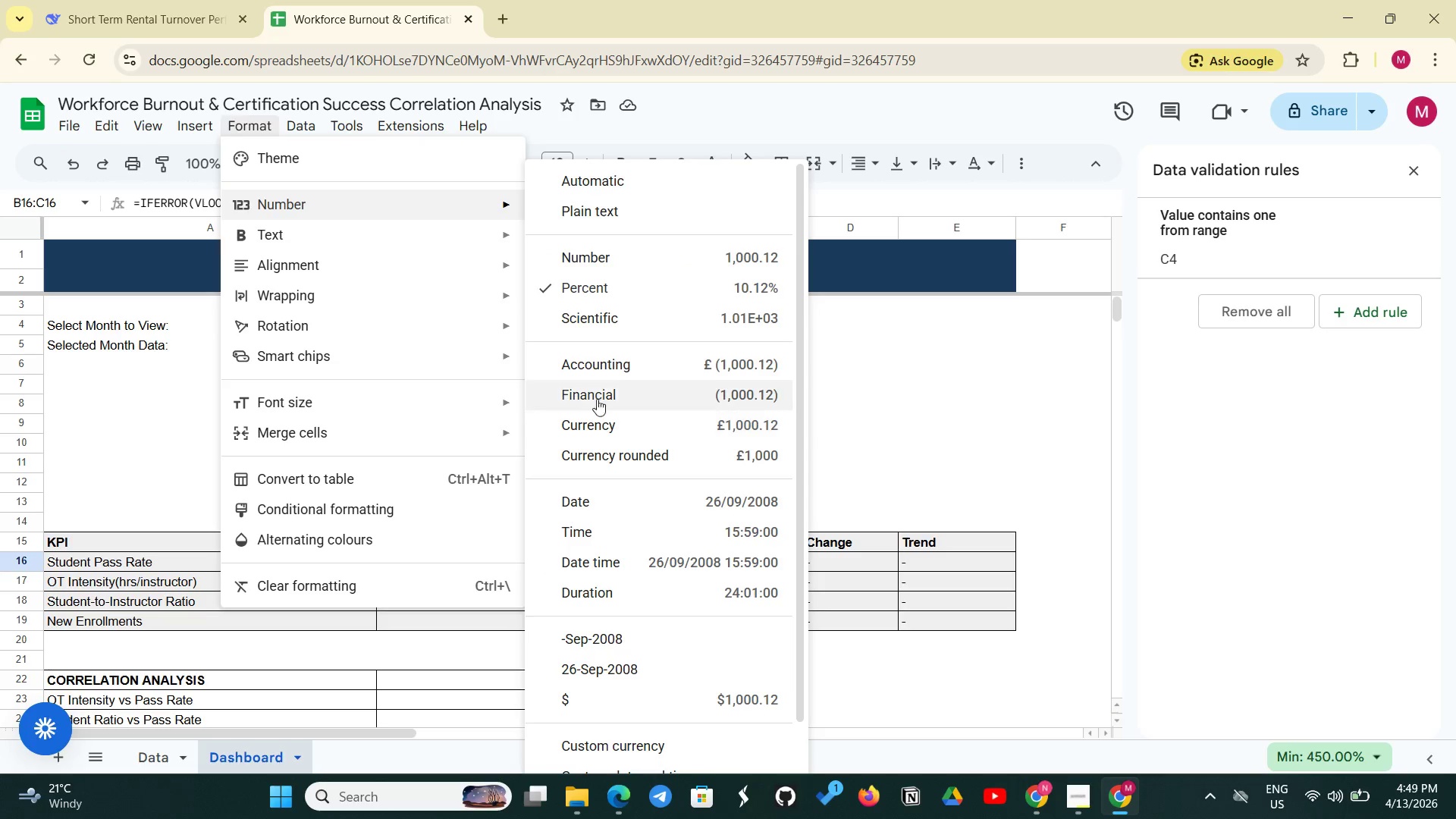 
wait(5.11)
 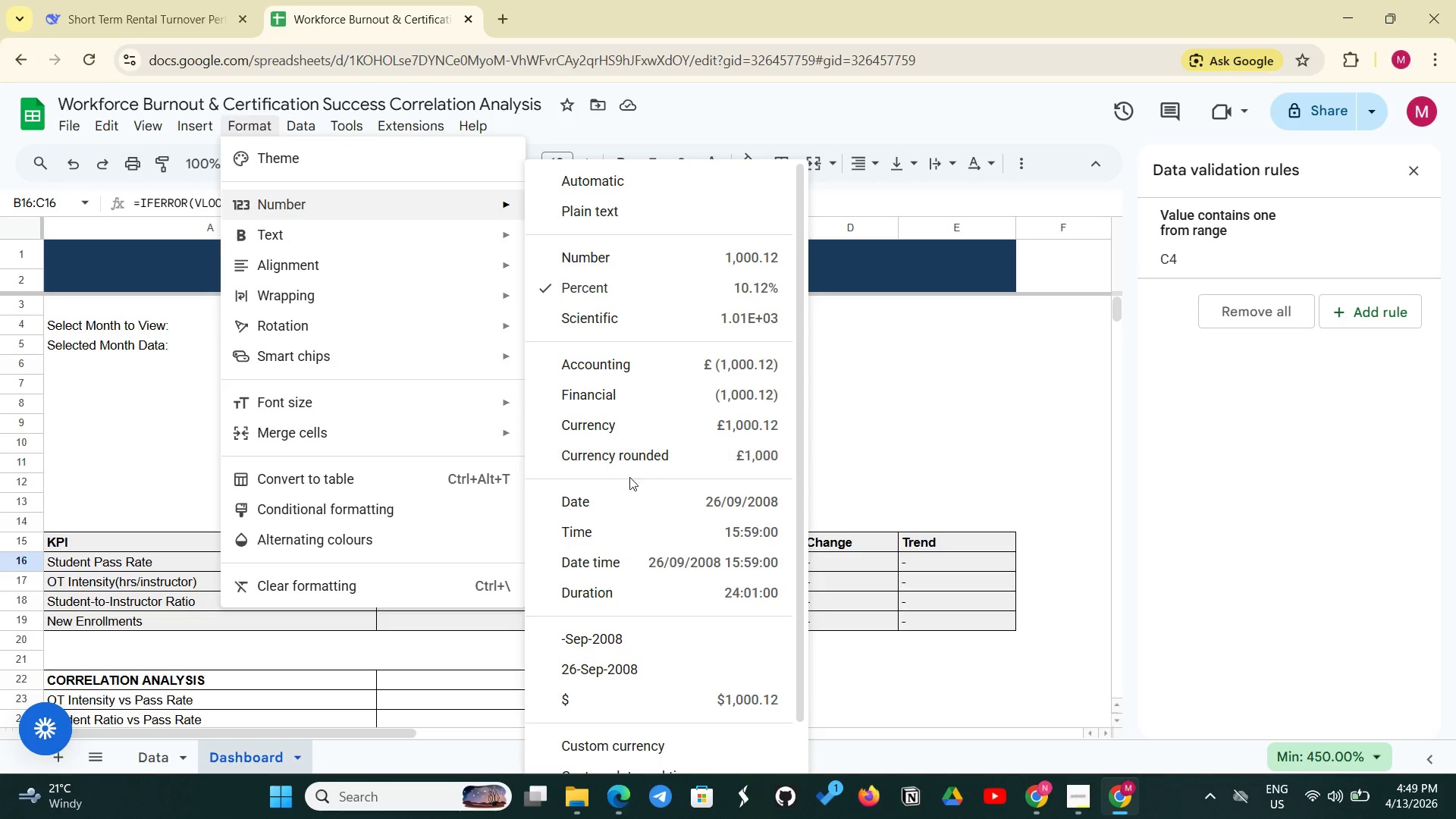 
left_click([556, 288])
 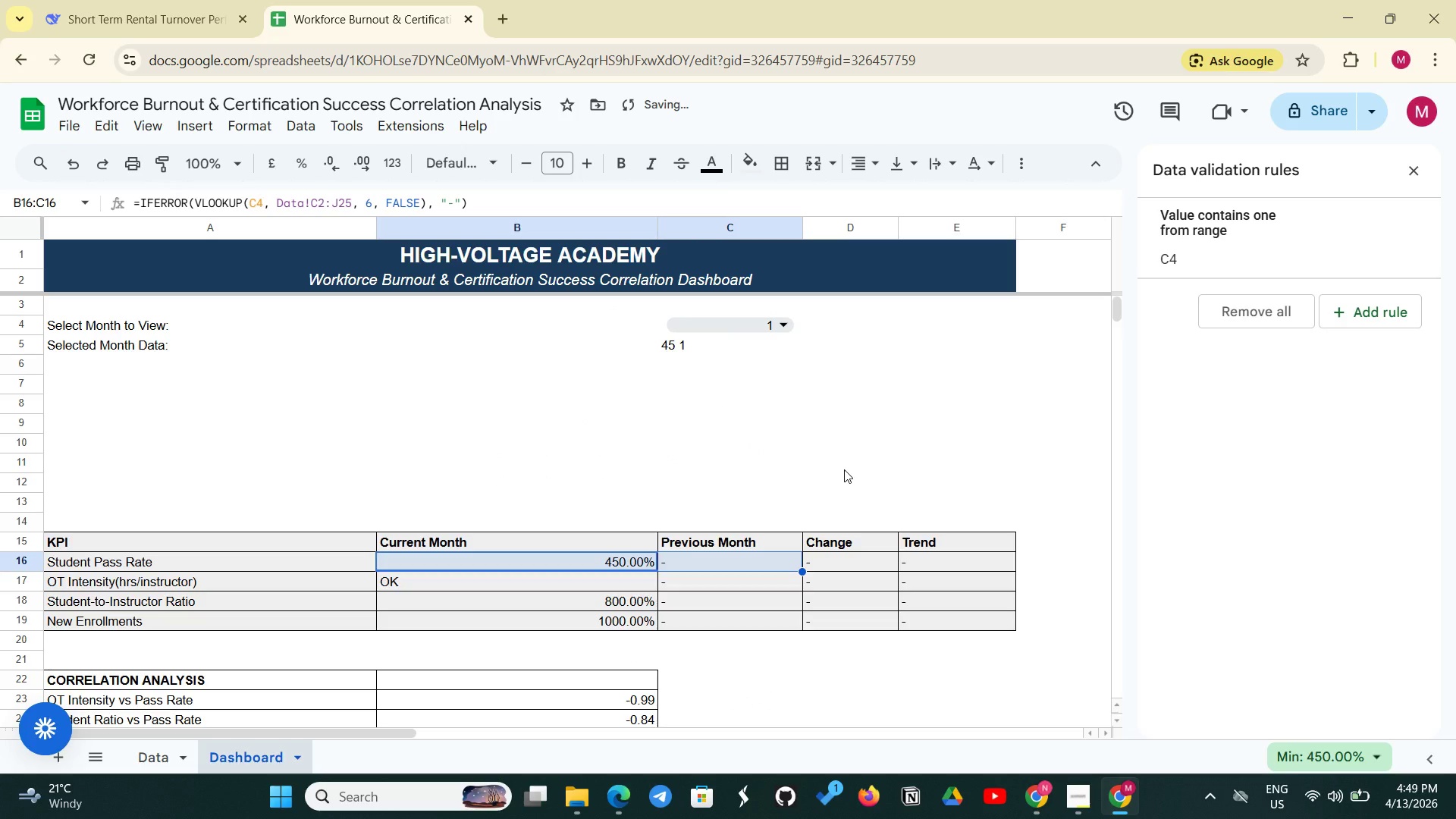 
left_click([844, 469])
 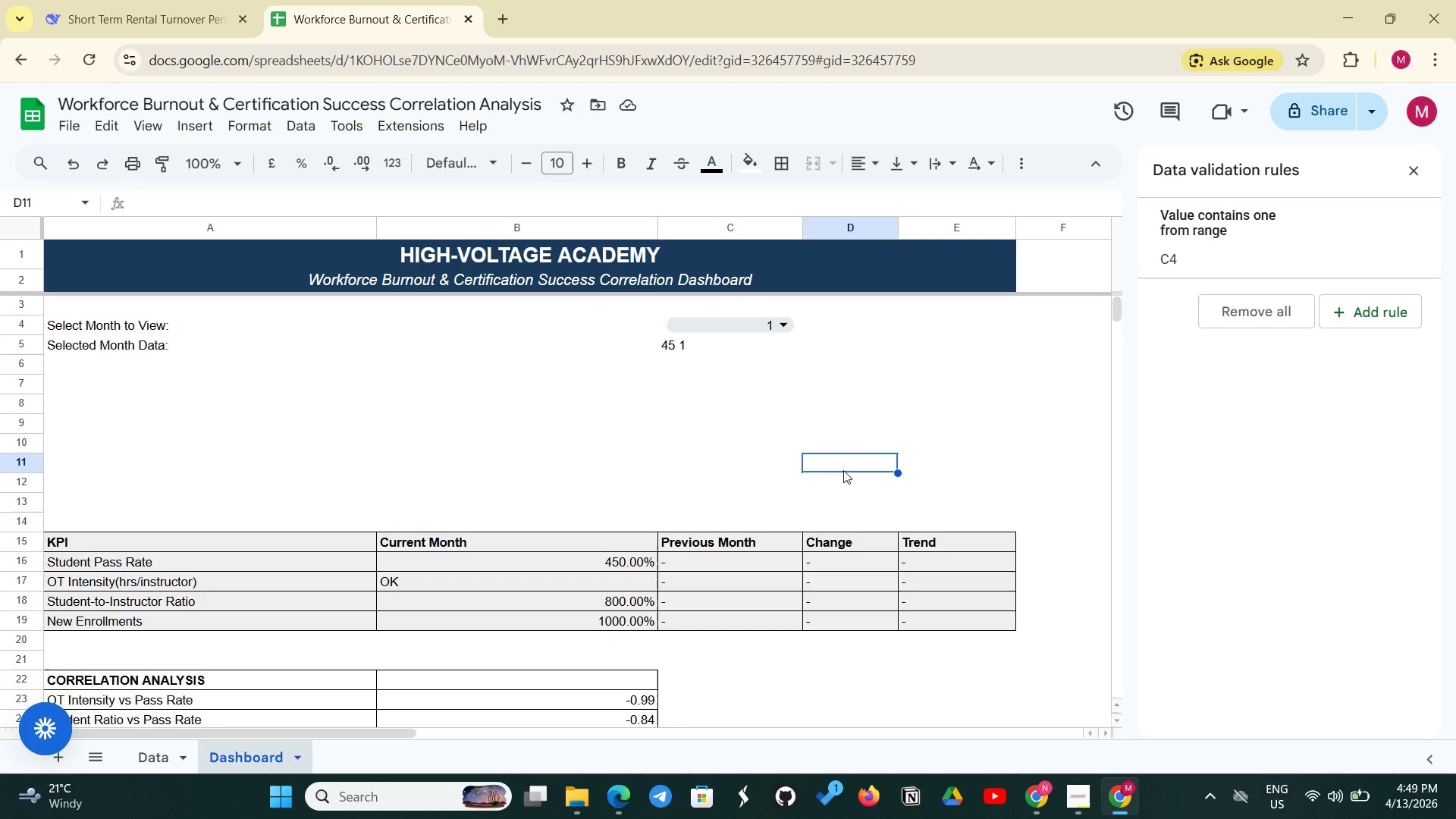 
wait(12.41)
 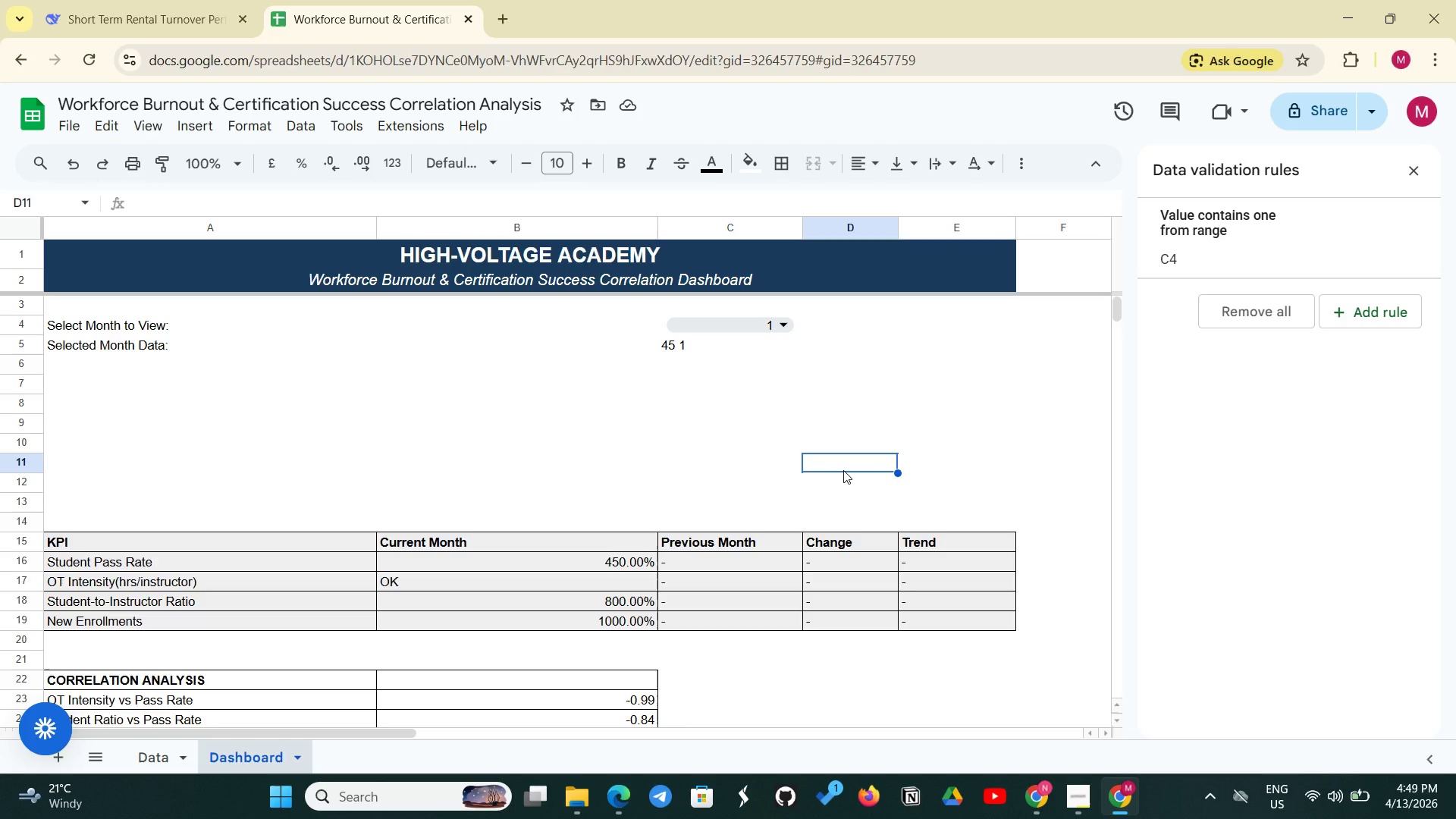 
left_click([160, 749])
 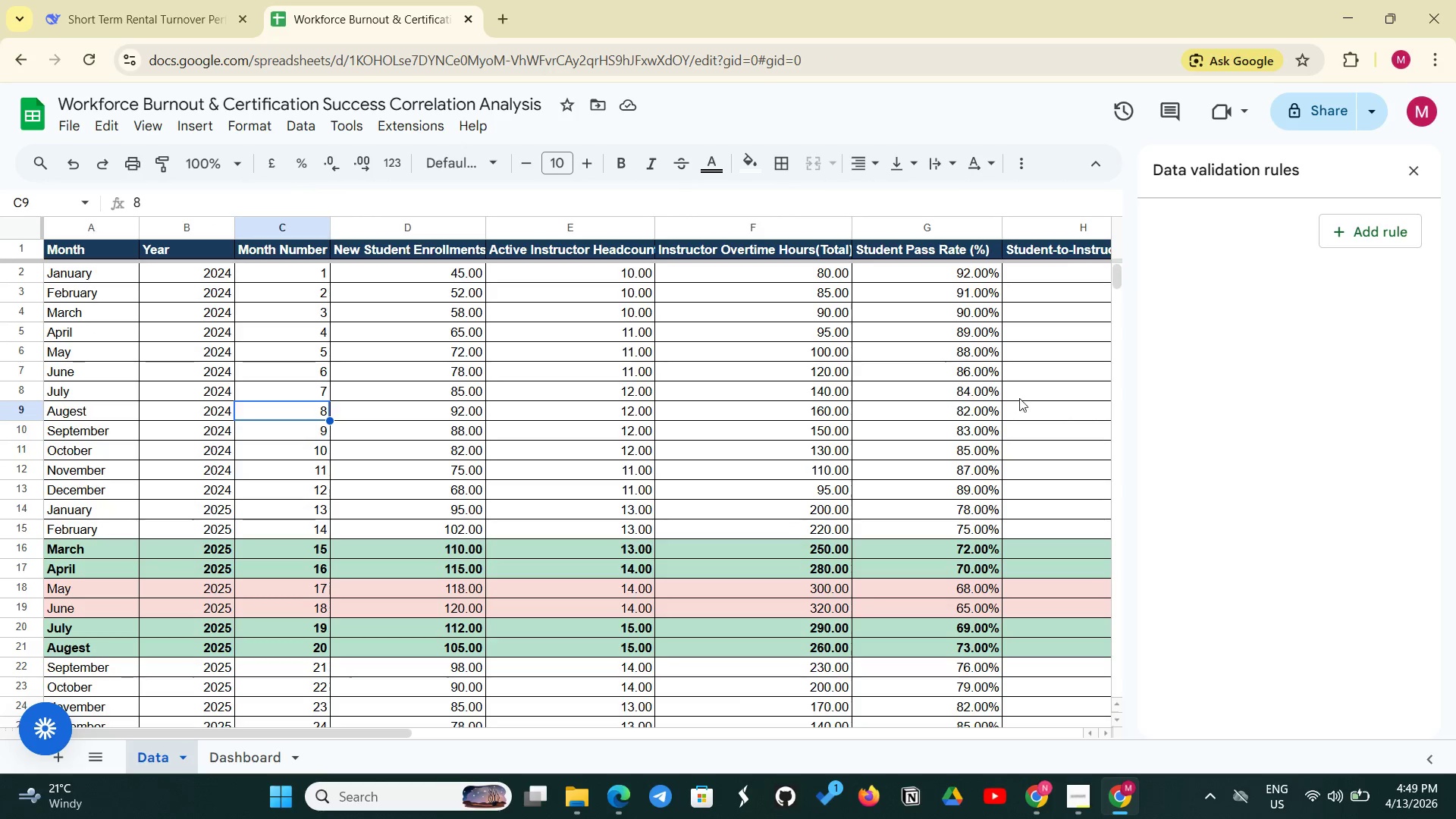 
scroll: coordinate [930, 435], scroll_direction: up, amount: 4.0
 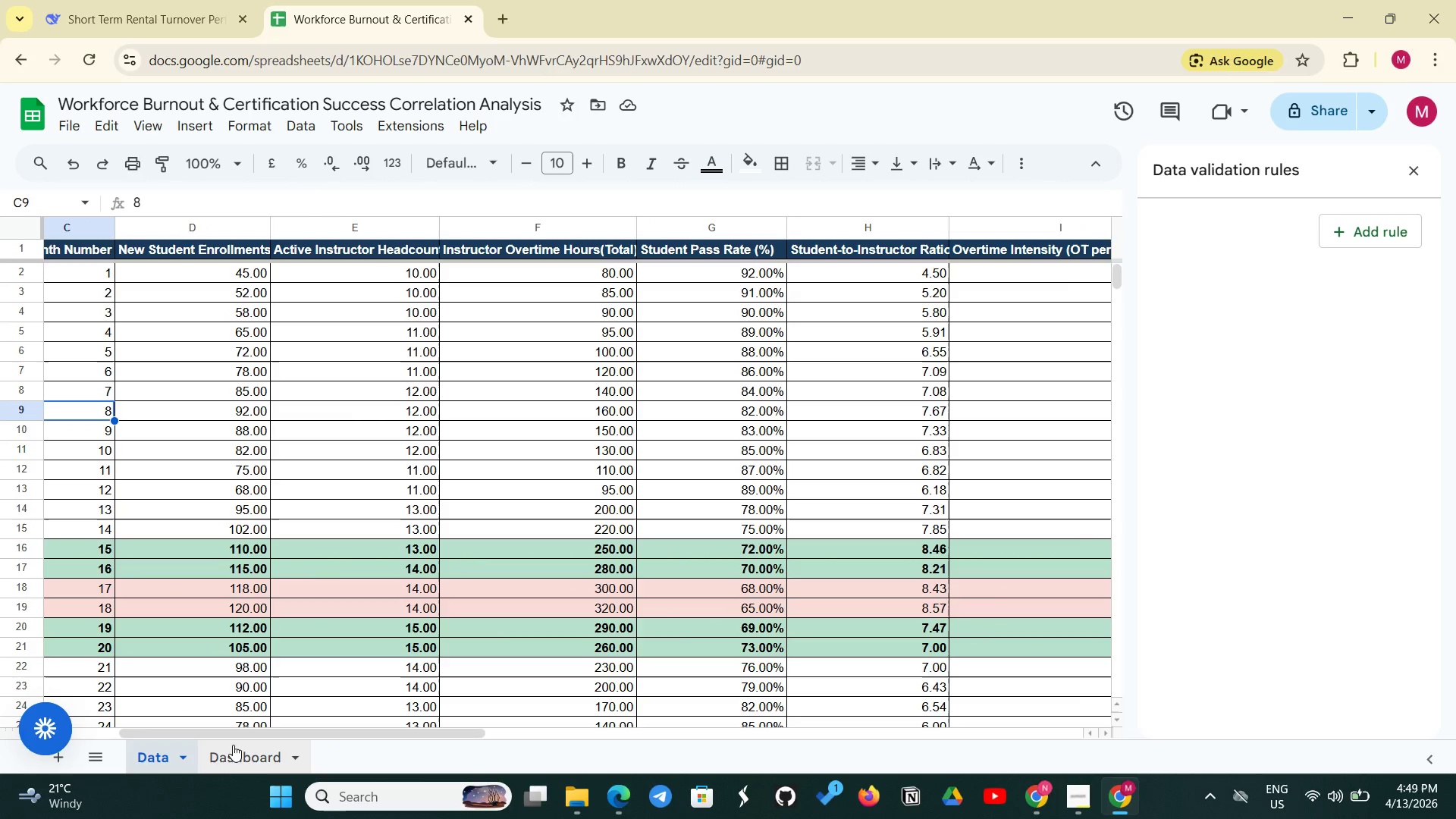 
left_click([259, 758])
 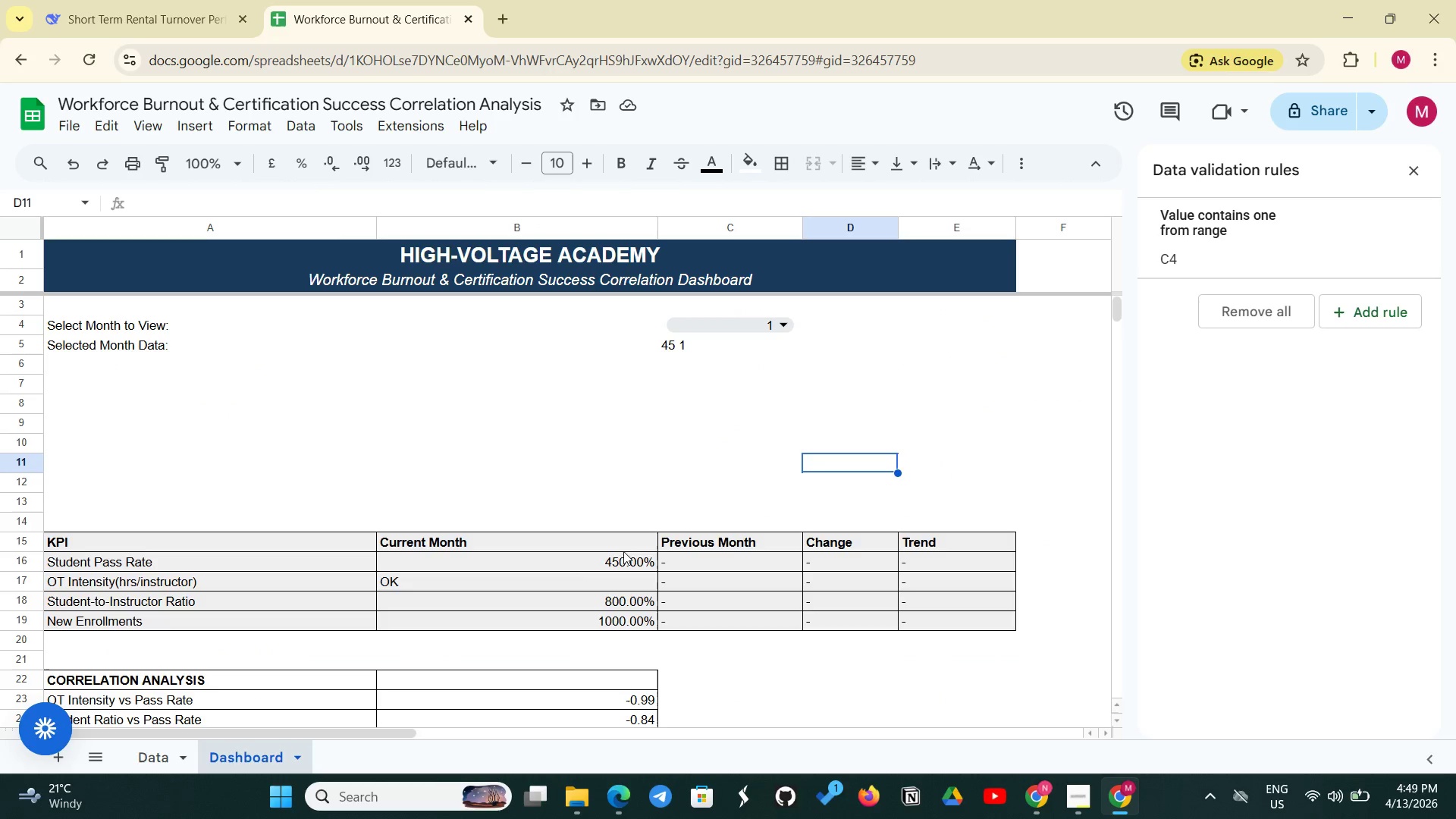 
left_click([576, 563])
 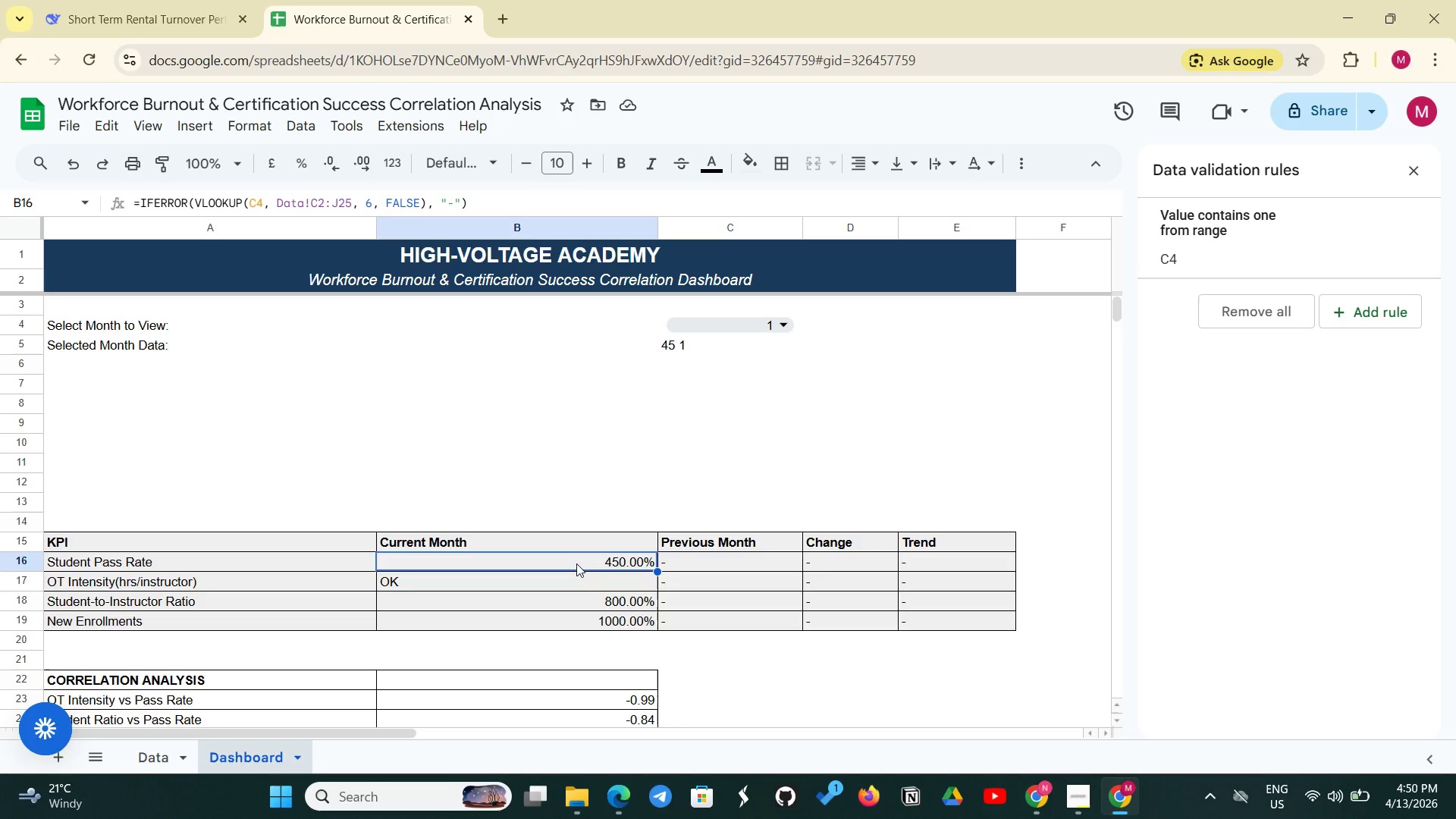 
wait(5.69)
 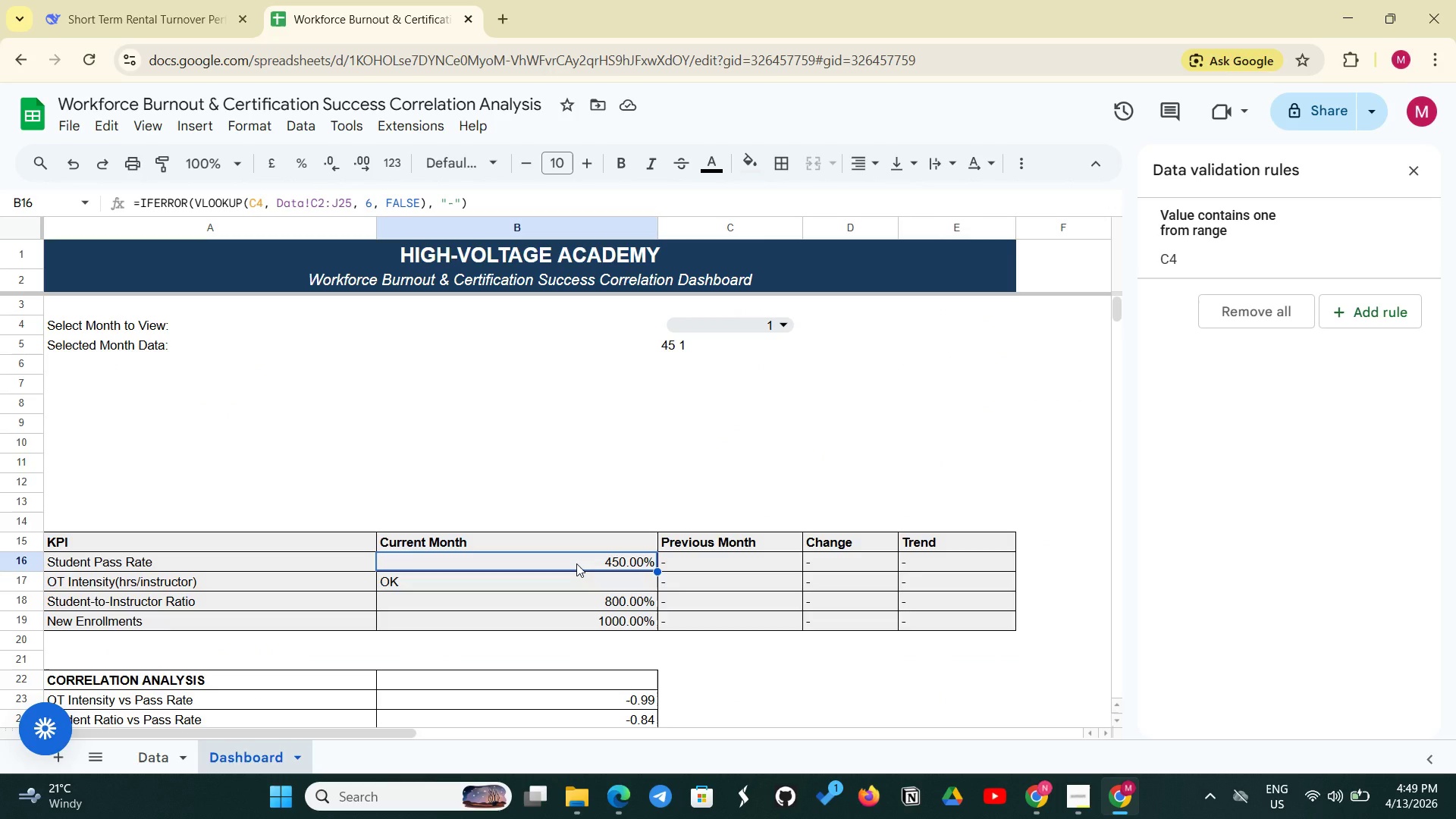 
left_click([576, 563])
 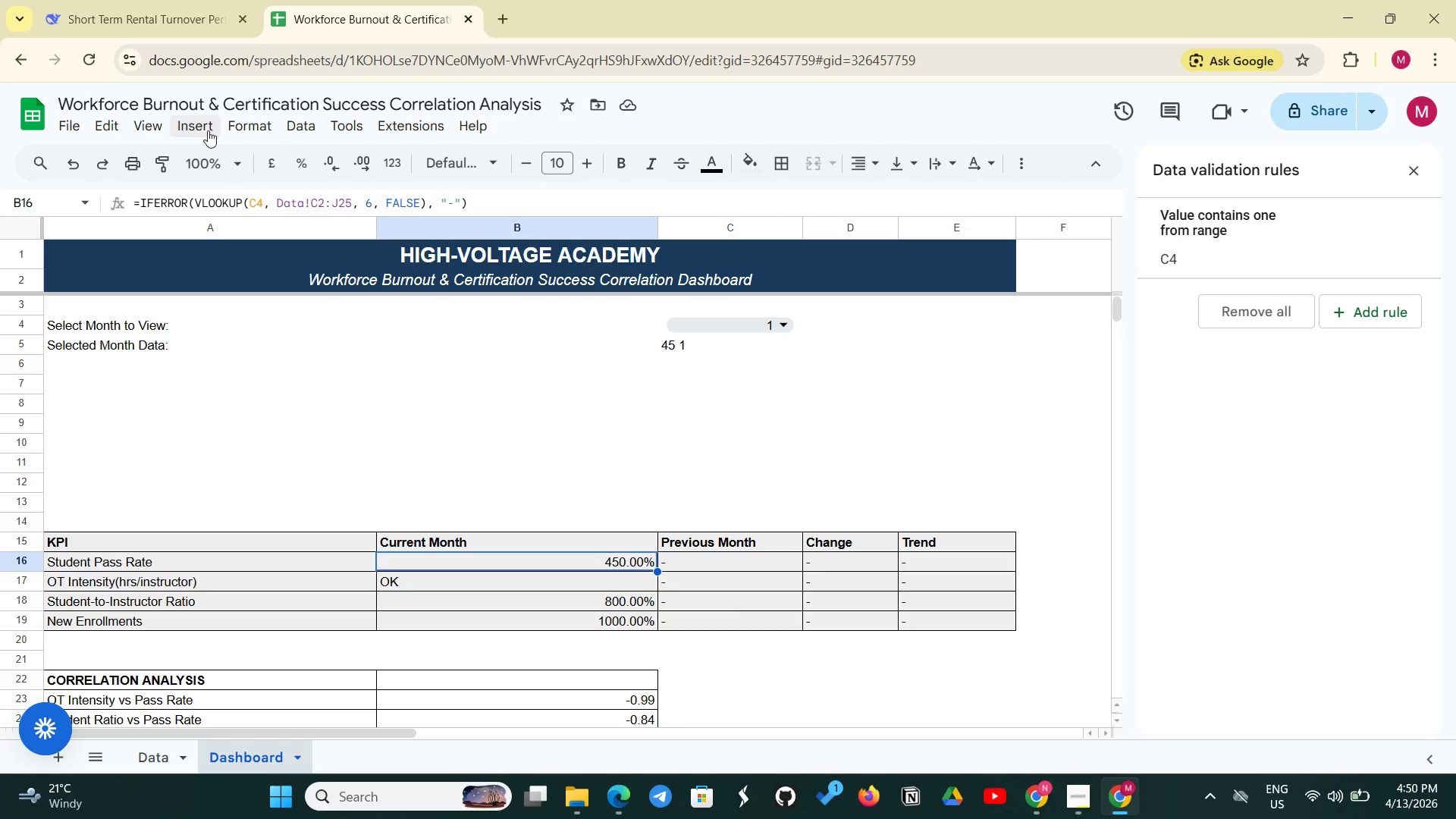 
left_click([255, 122])
 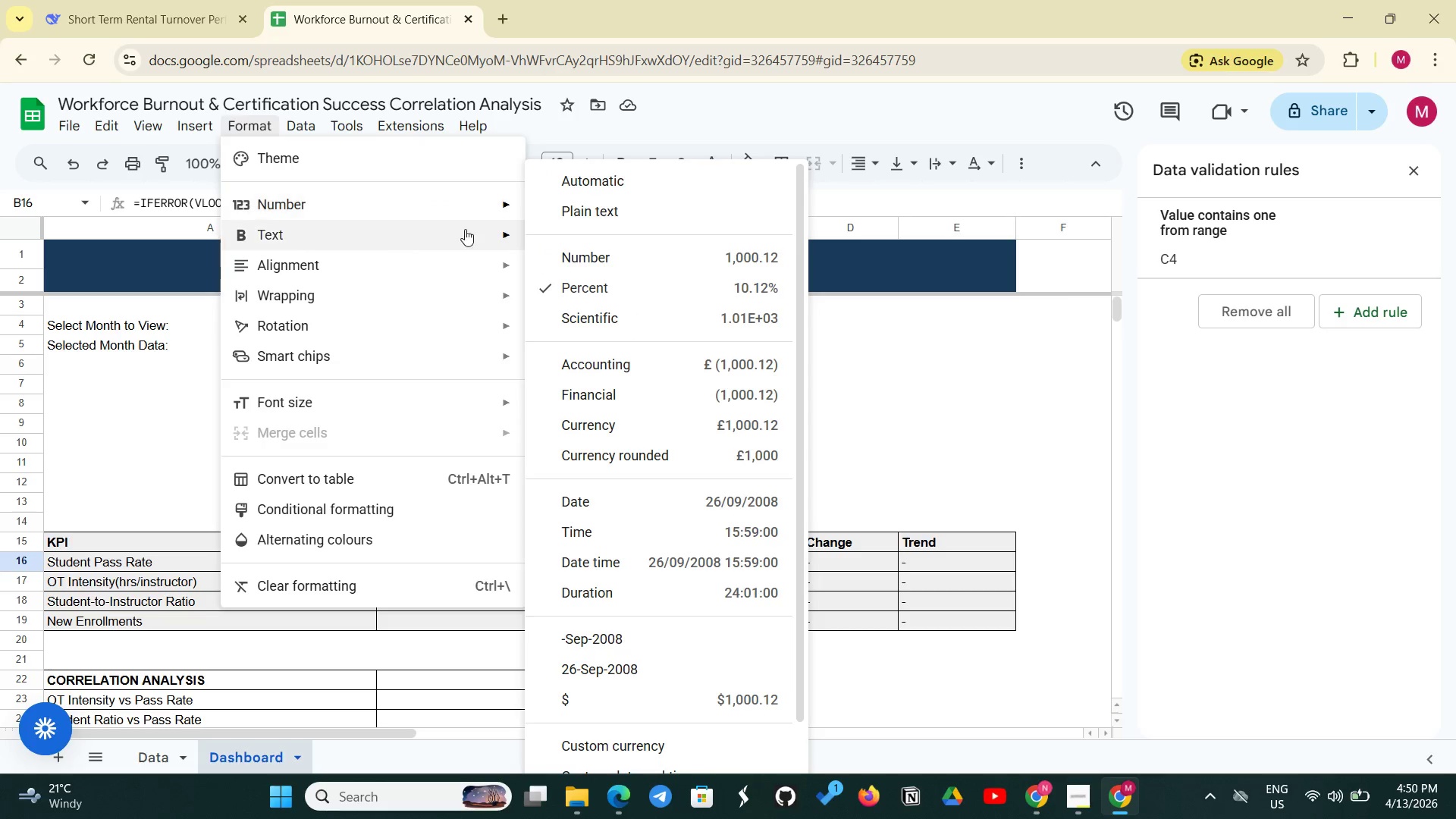 
left_click([562, 245])
 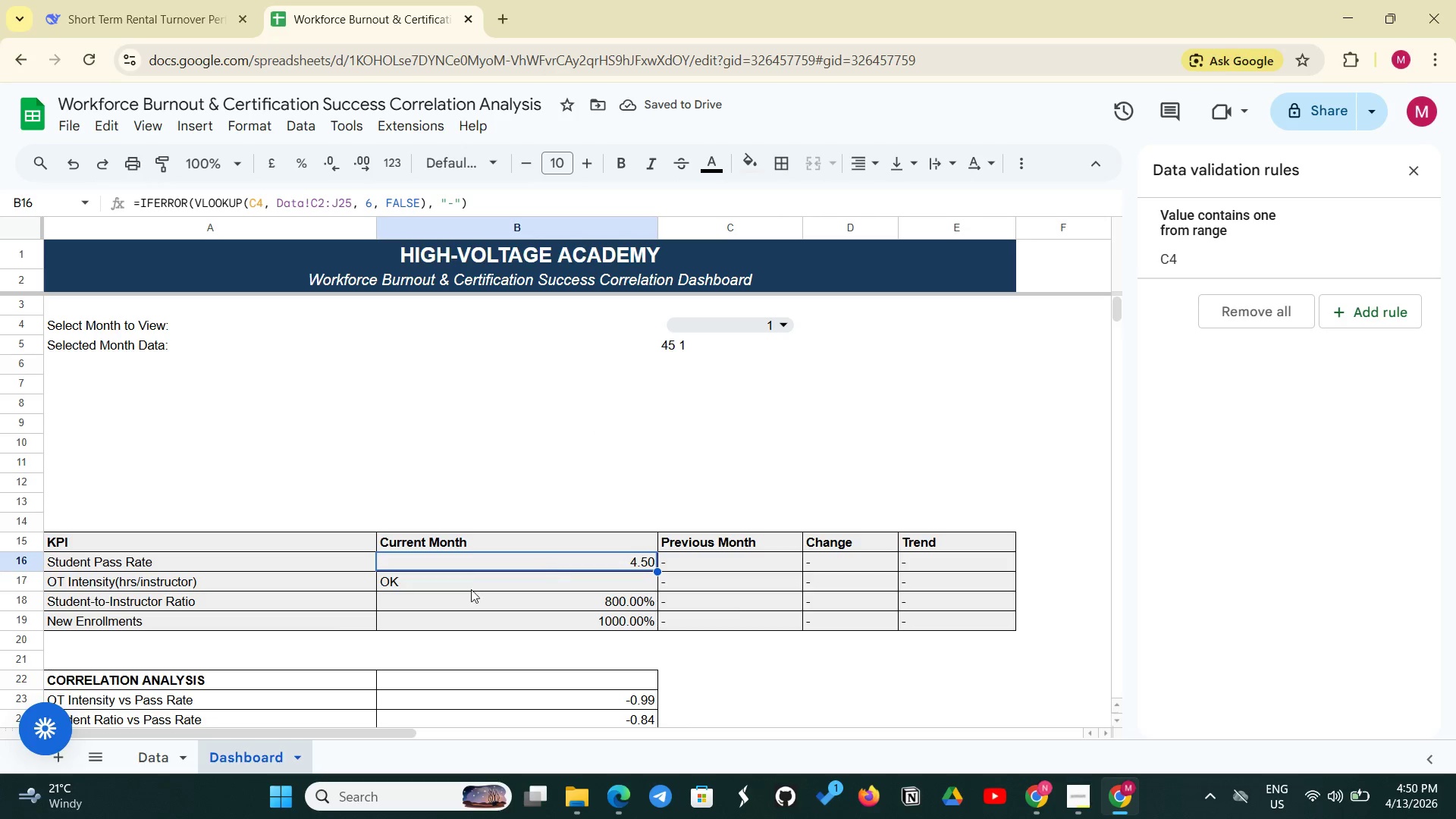 
left_click([130, 753])
 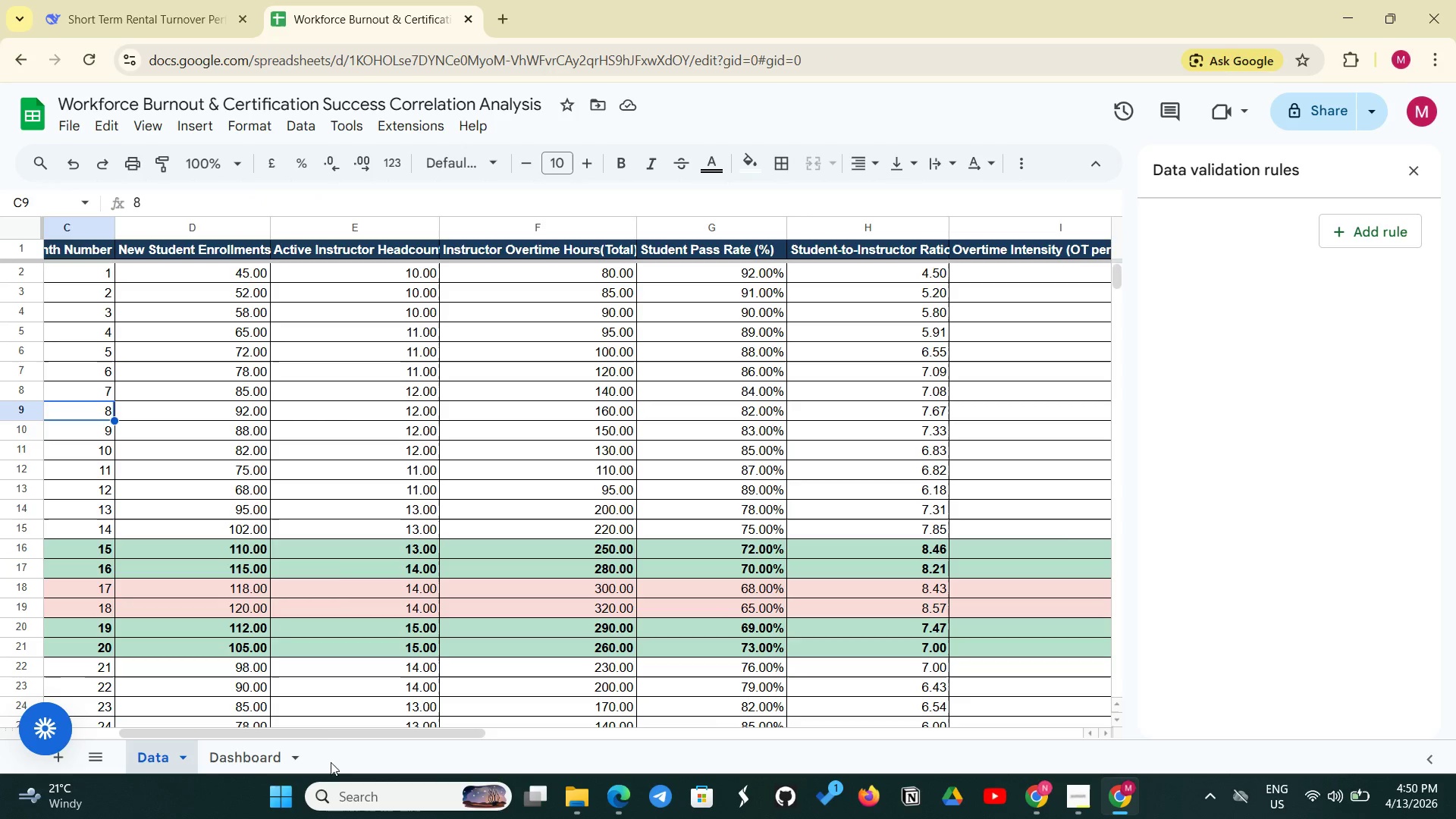 
left_click([240, 755])
 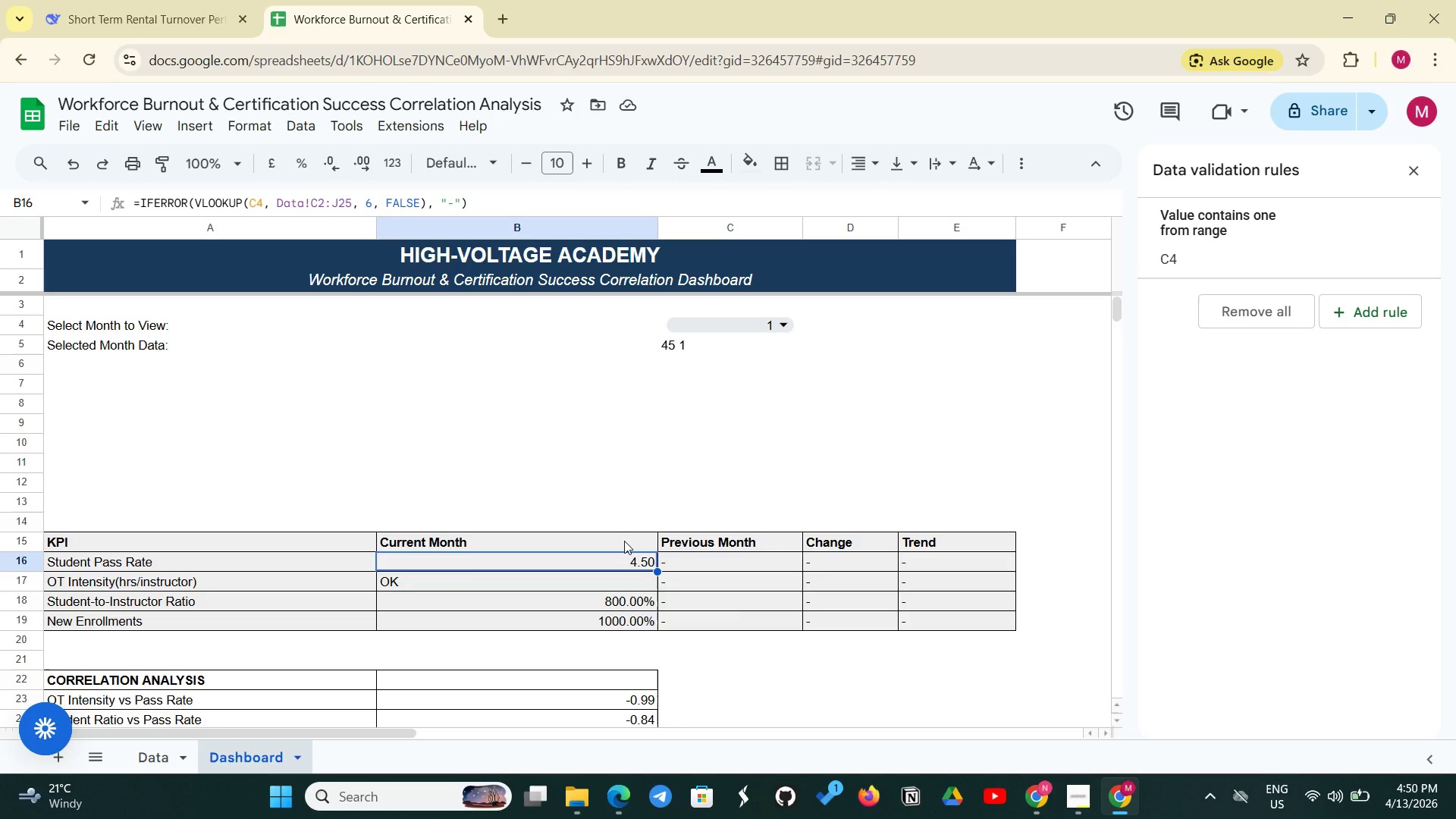 
wait(26.0)
 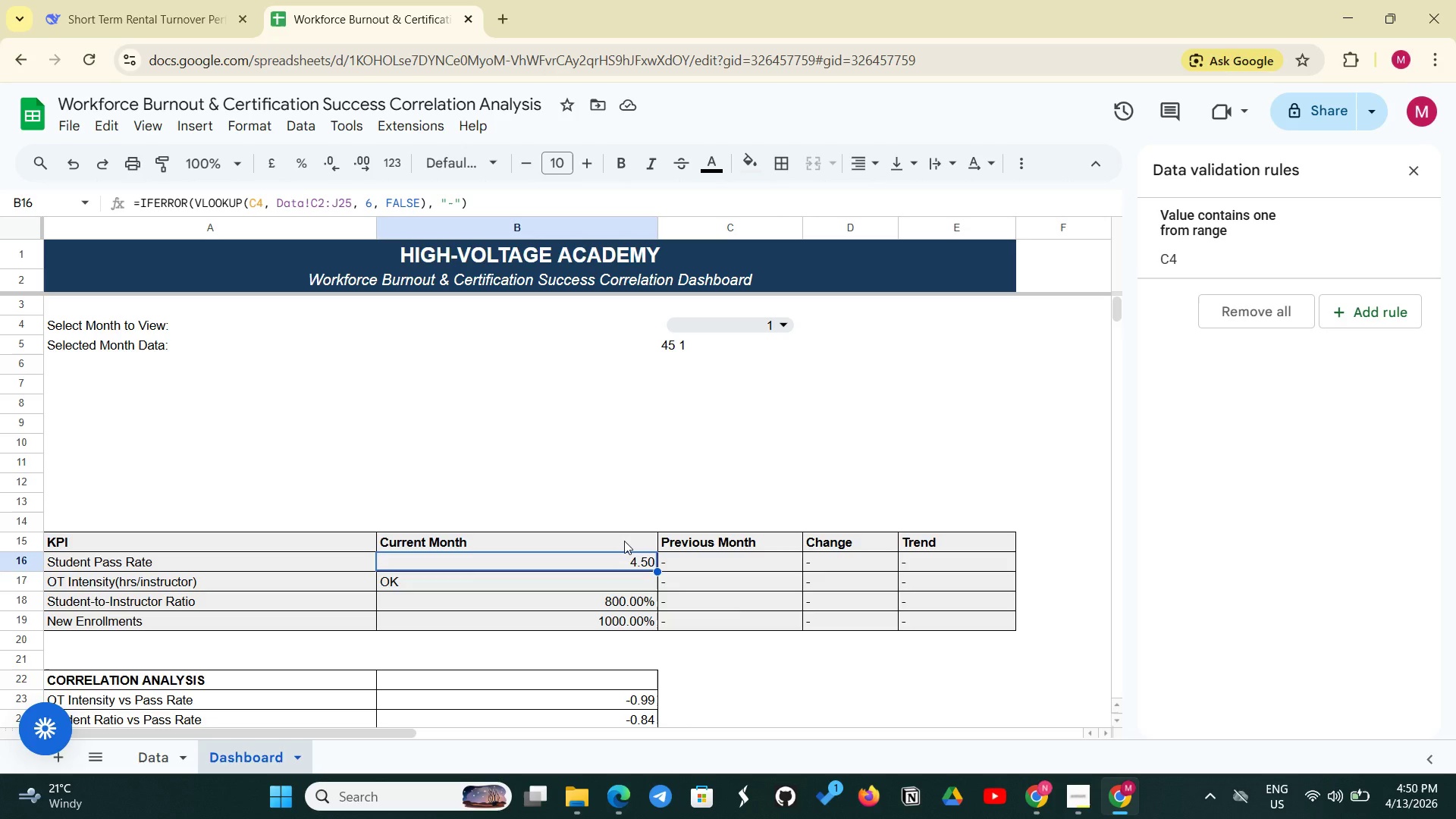 
left_click([181, 758])
 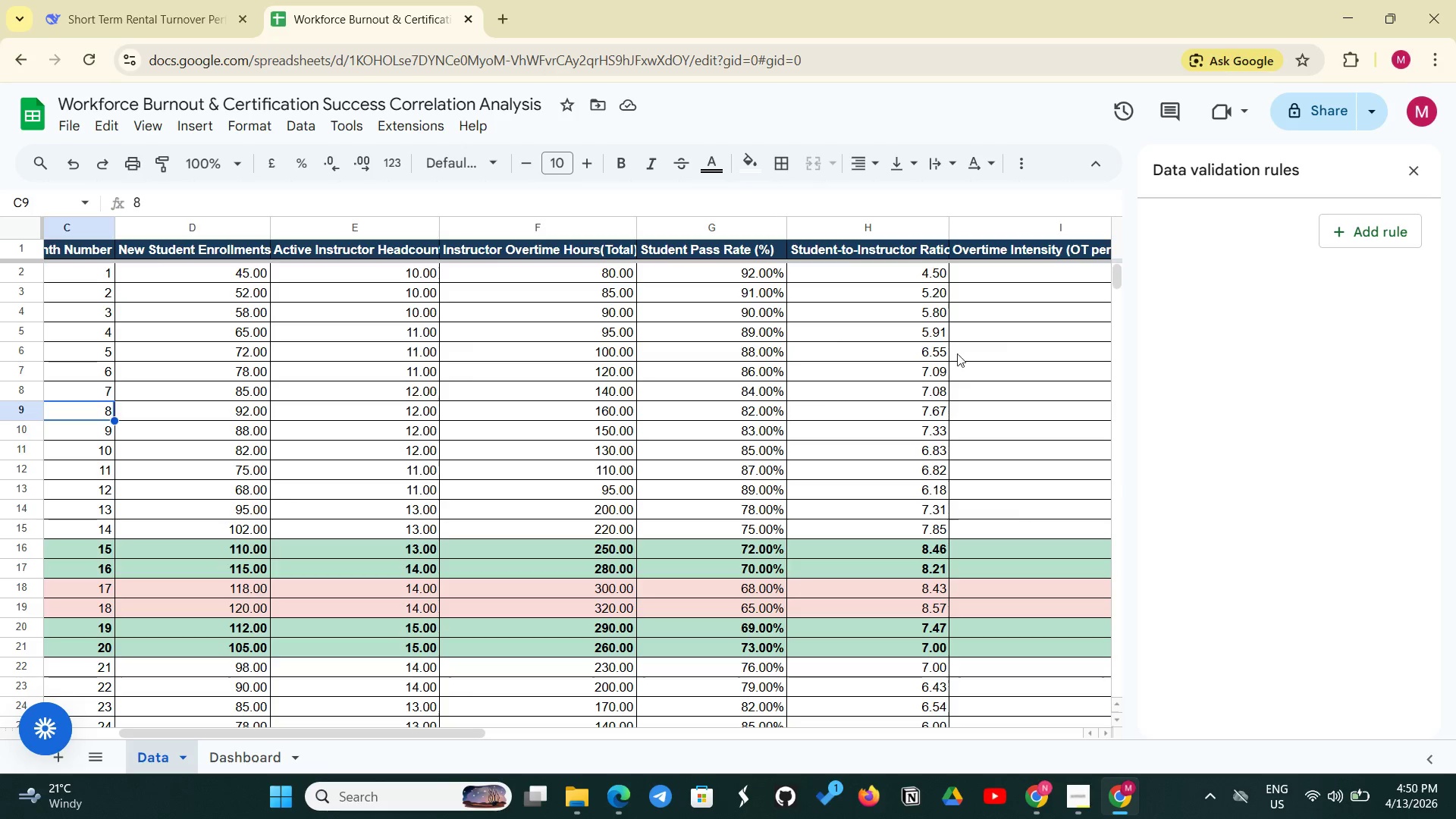 
wait(15.25)
 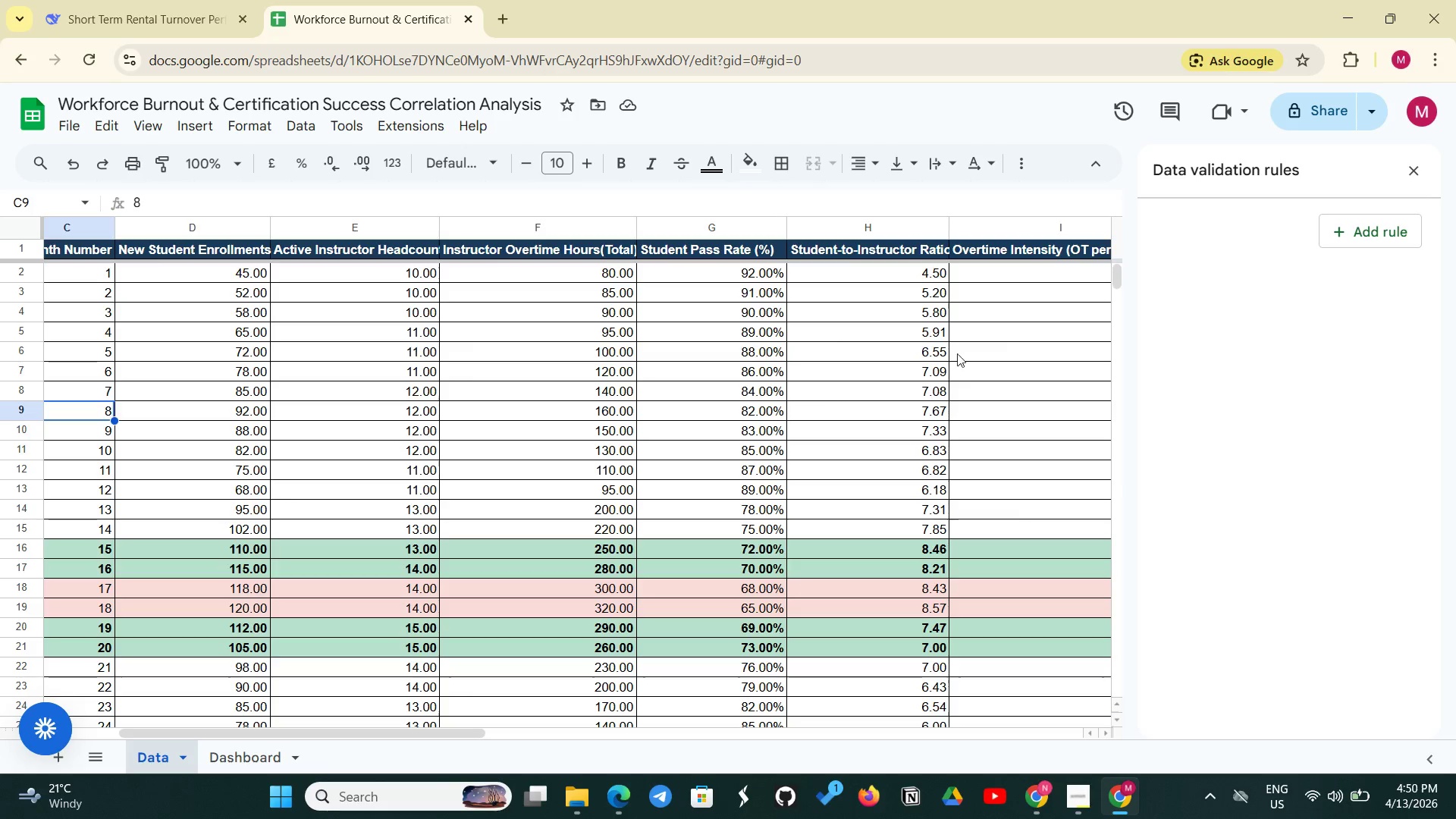 
left_click([949, 279])
 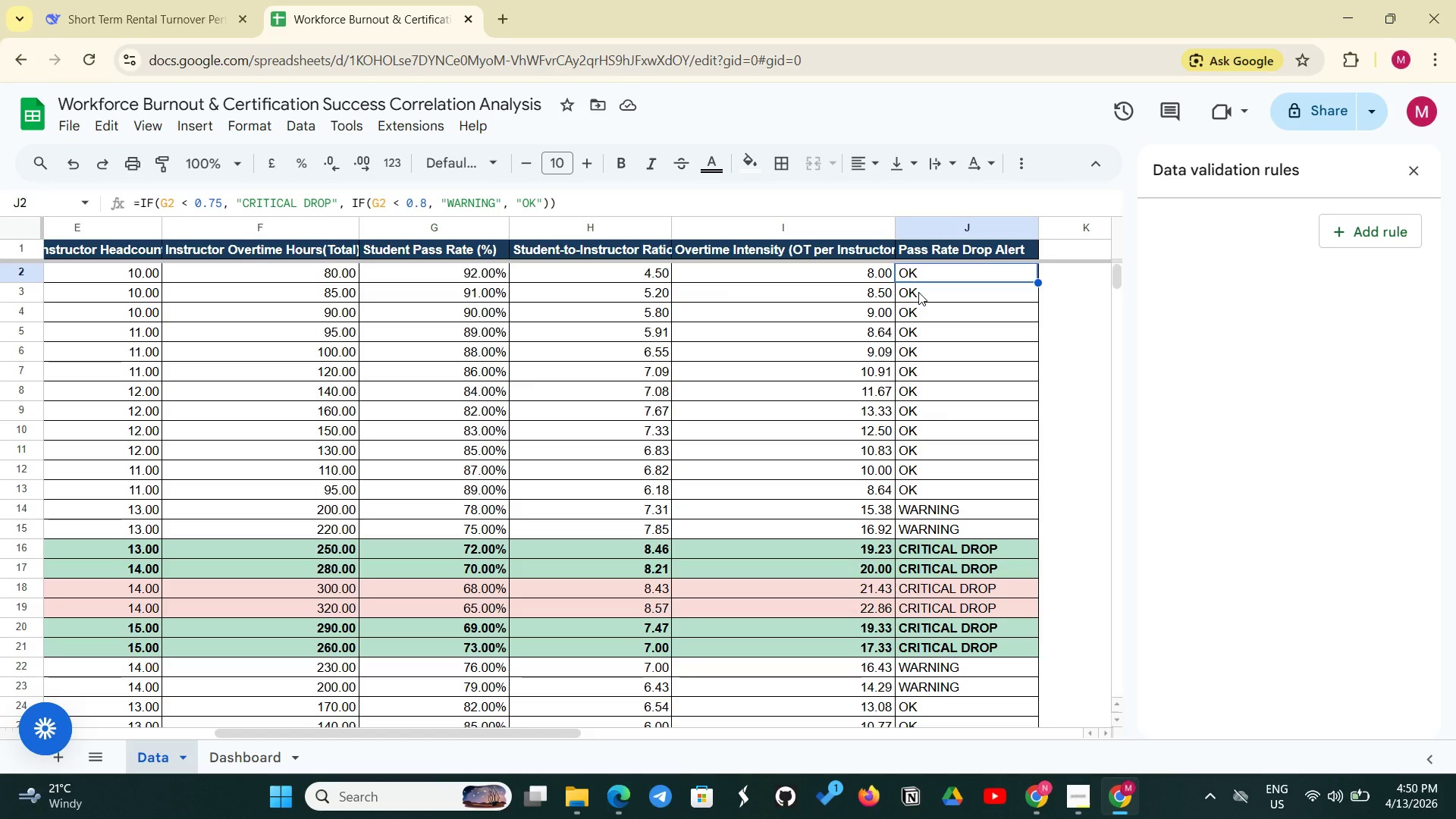 
left_click([918, 292])
 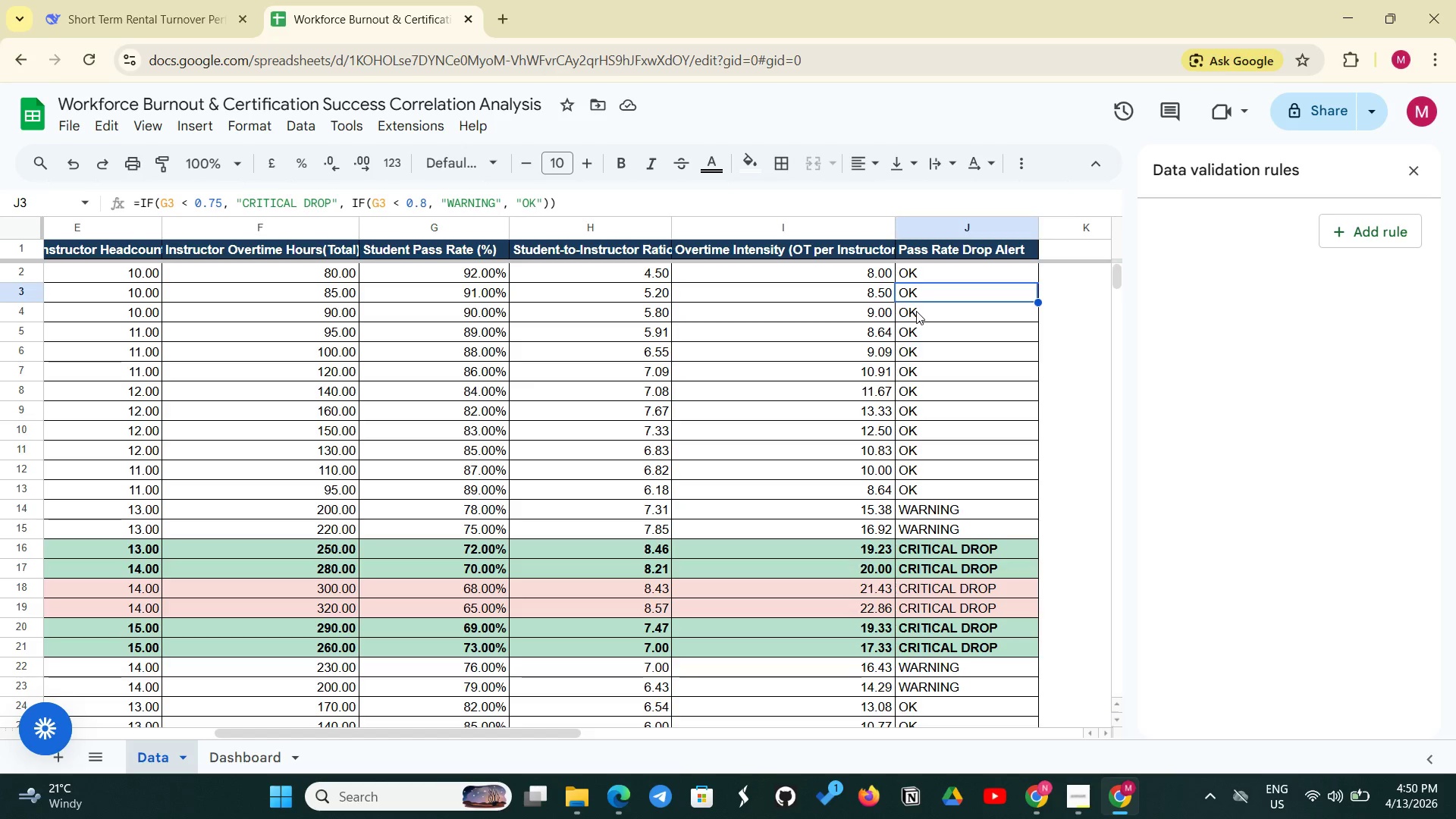 
left_click([916, 312])
 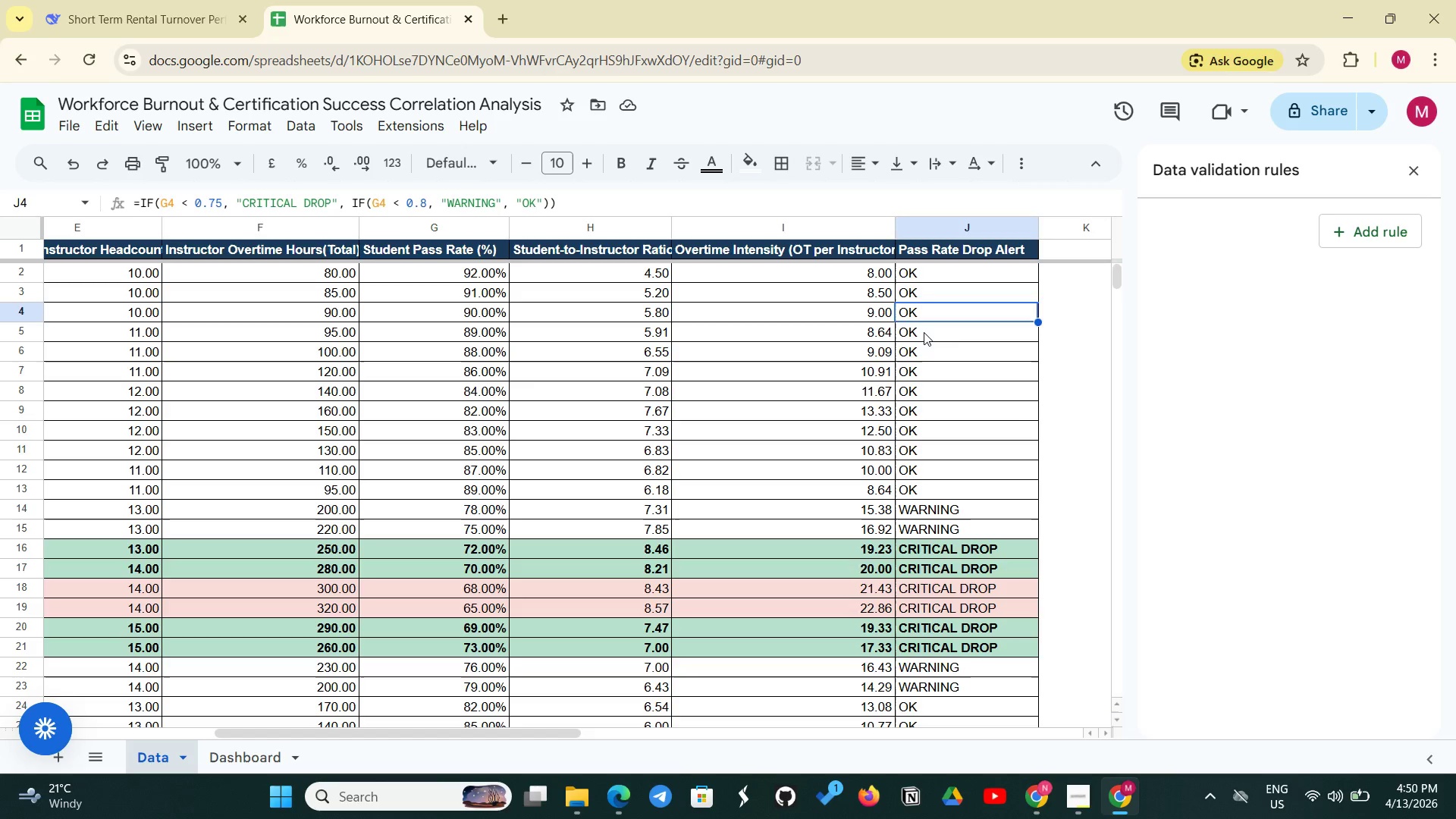 
left_click([924, 332])
 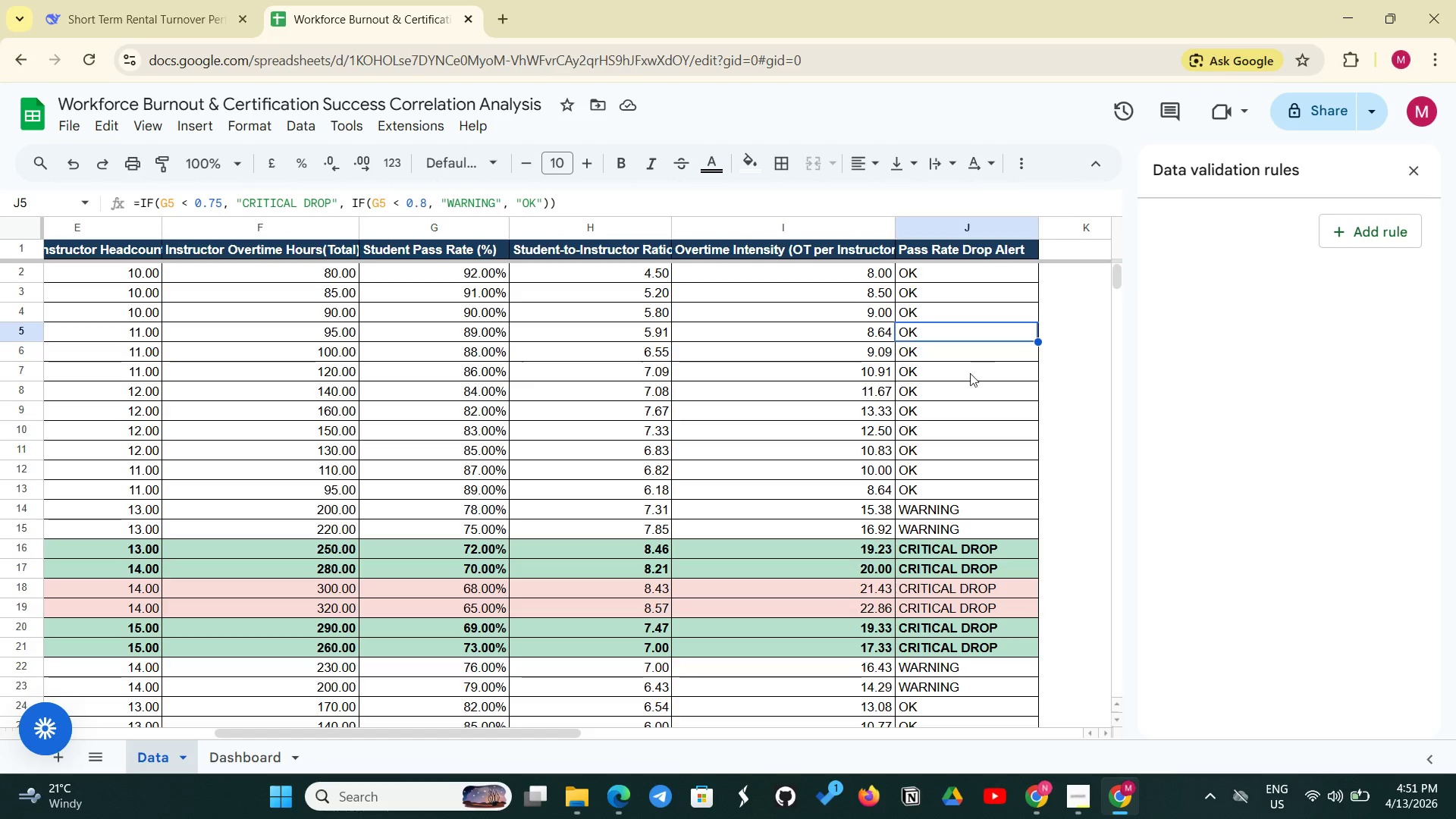 
left_click([921, 396])
 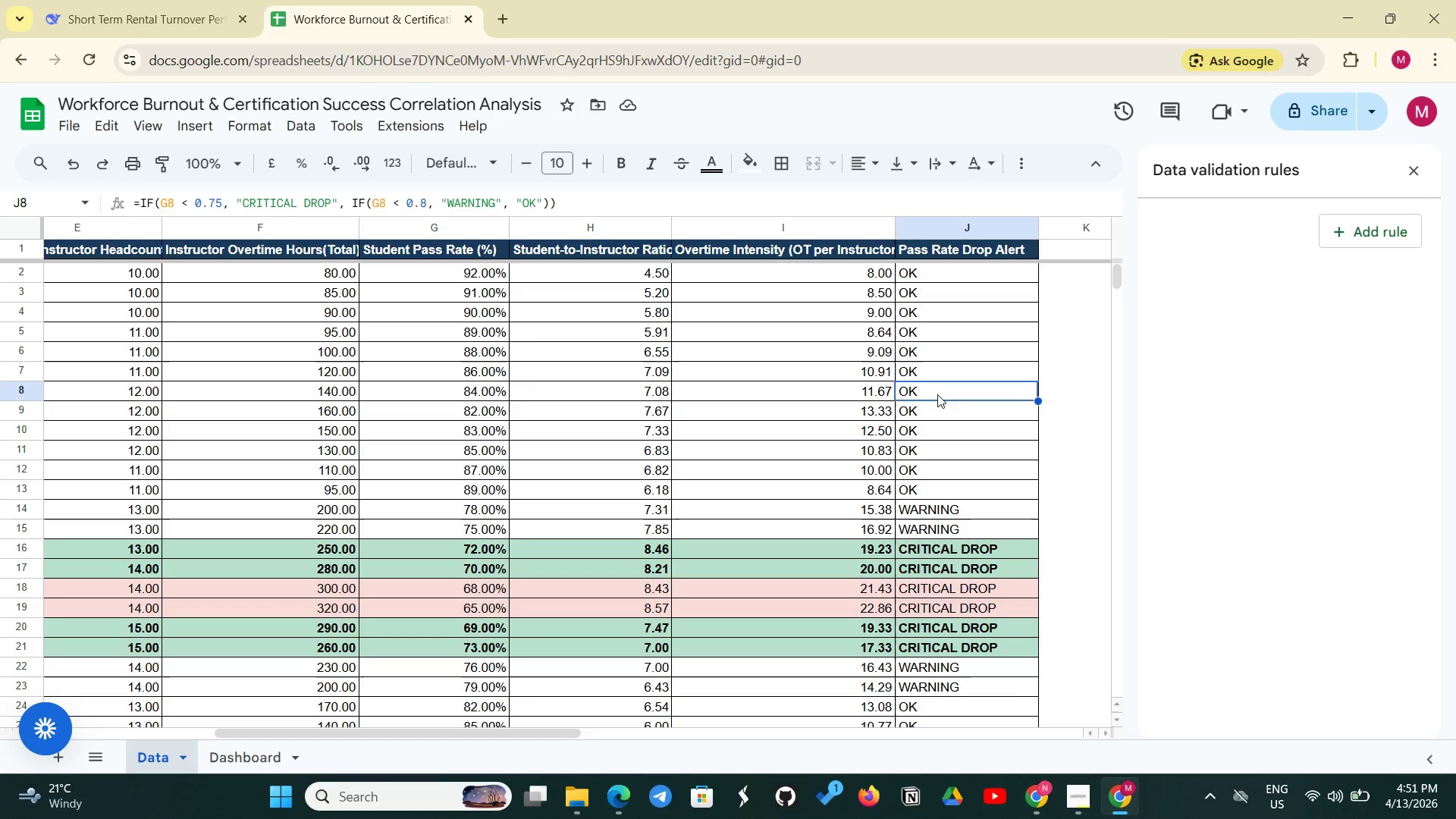 
wait(9.53)
 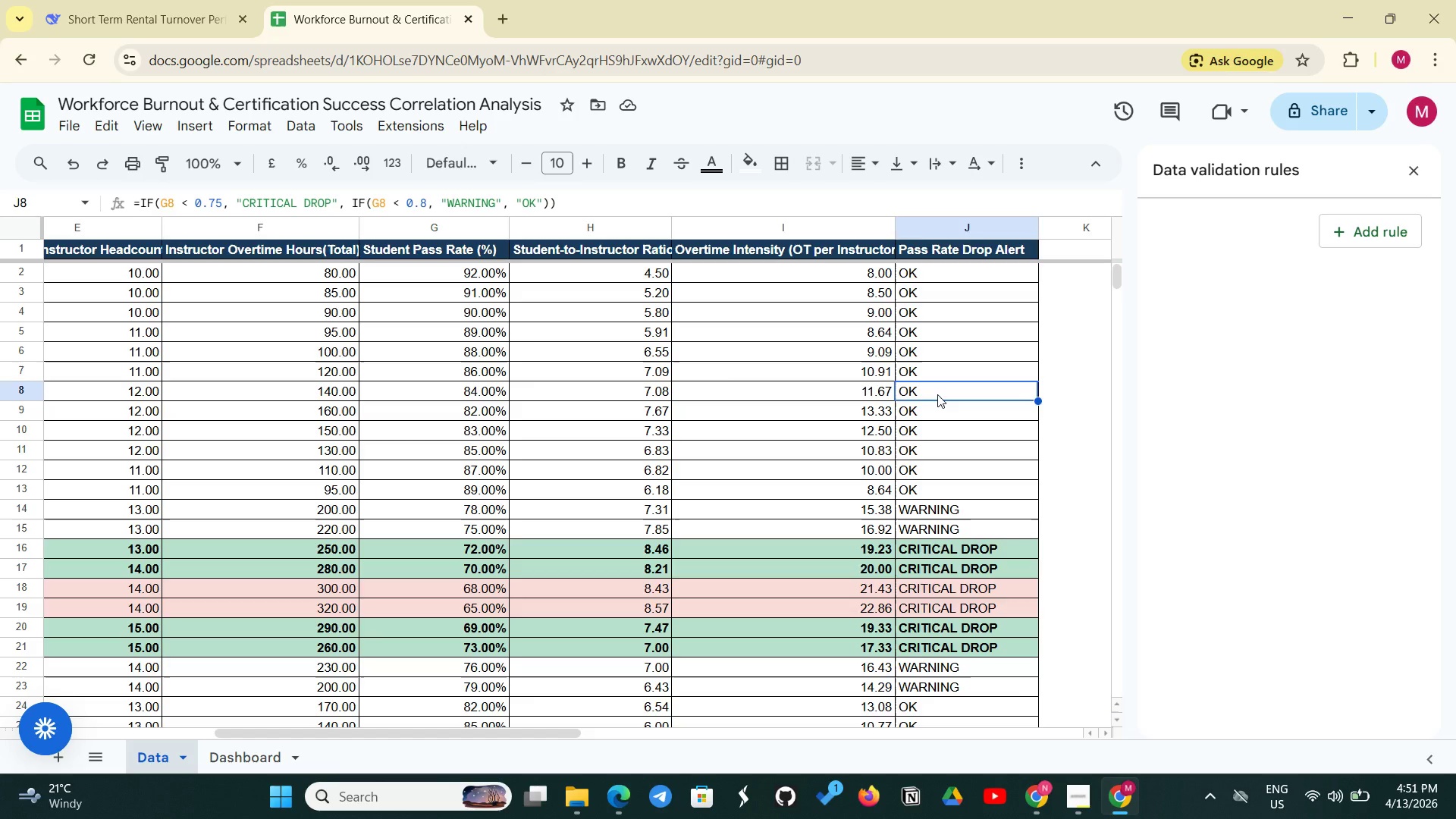 
left_click([807, 278])
 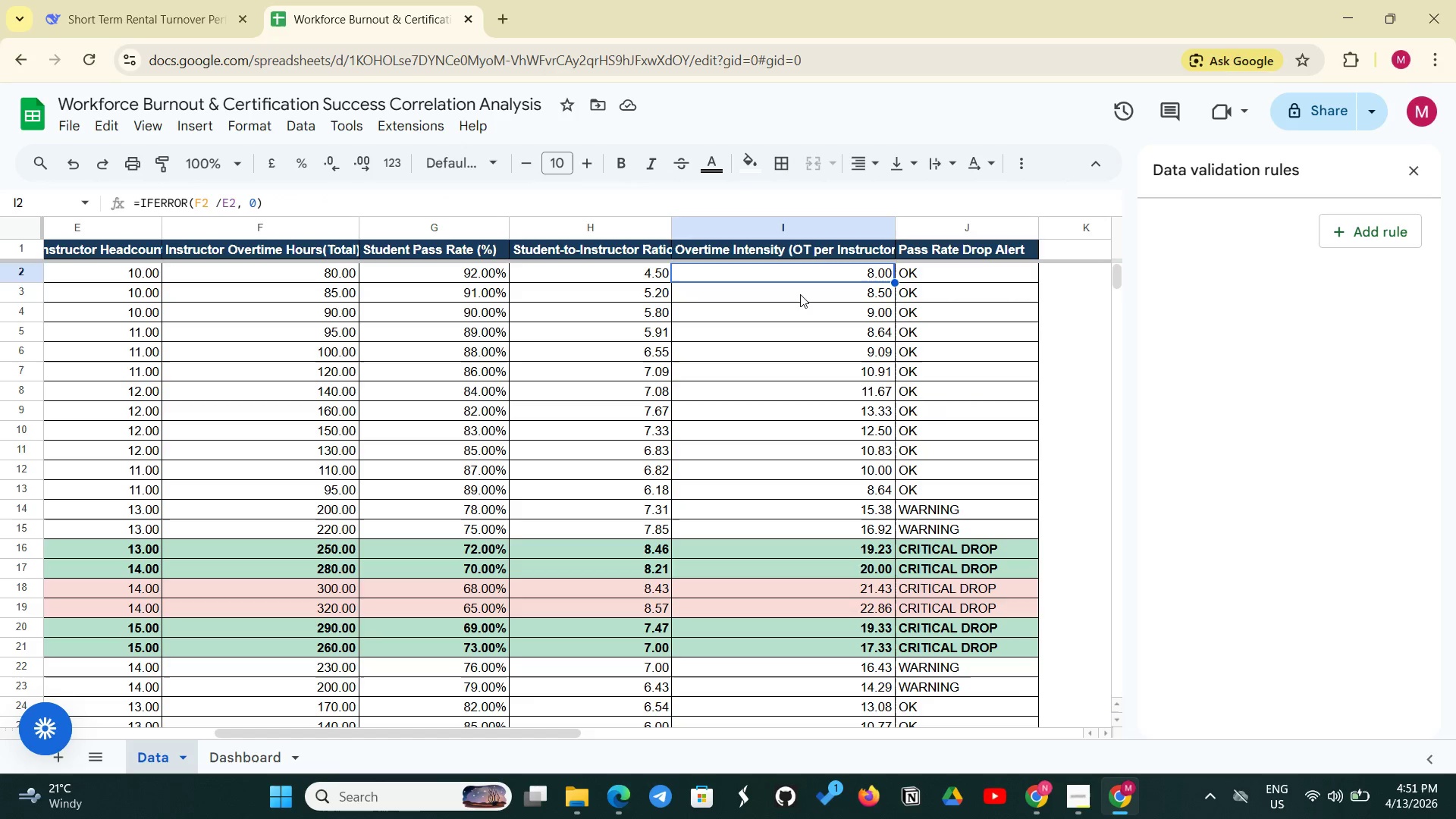 
left_click([800, 294])
 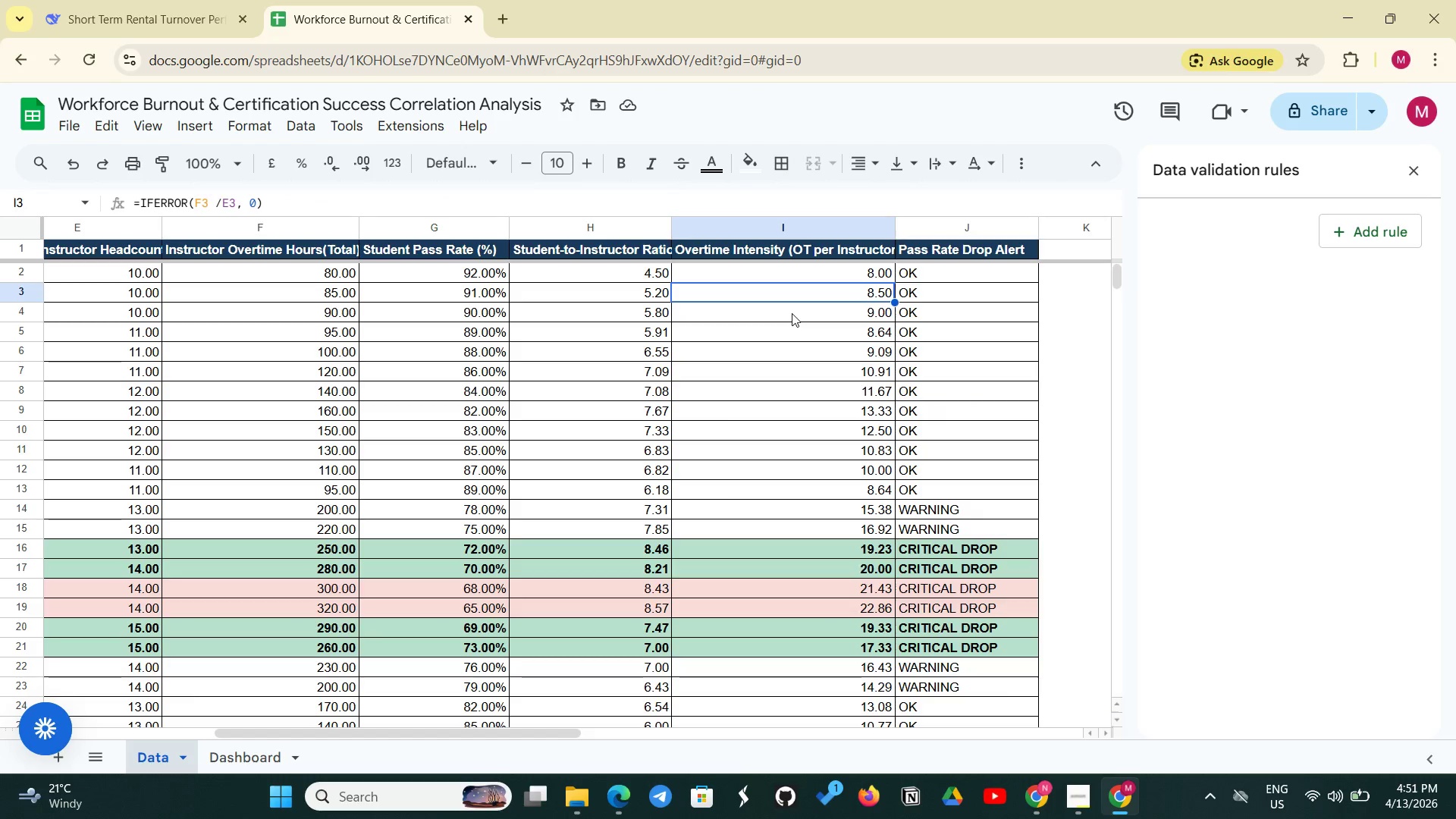 
left_click([792, 313])
 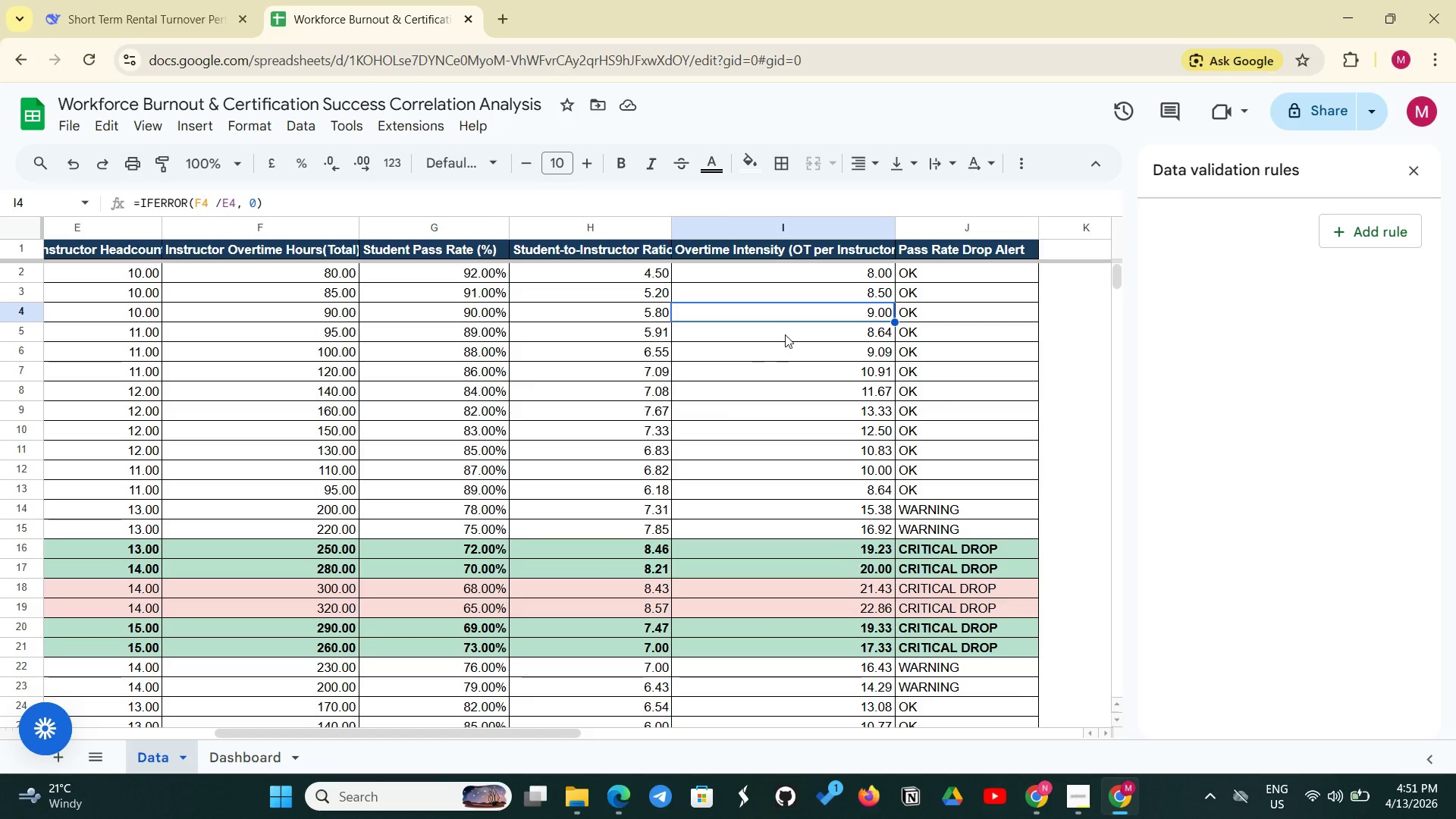 
left_click([785, 334])
 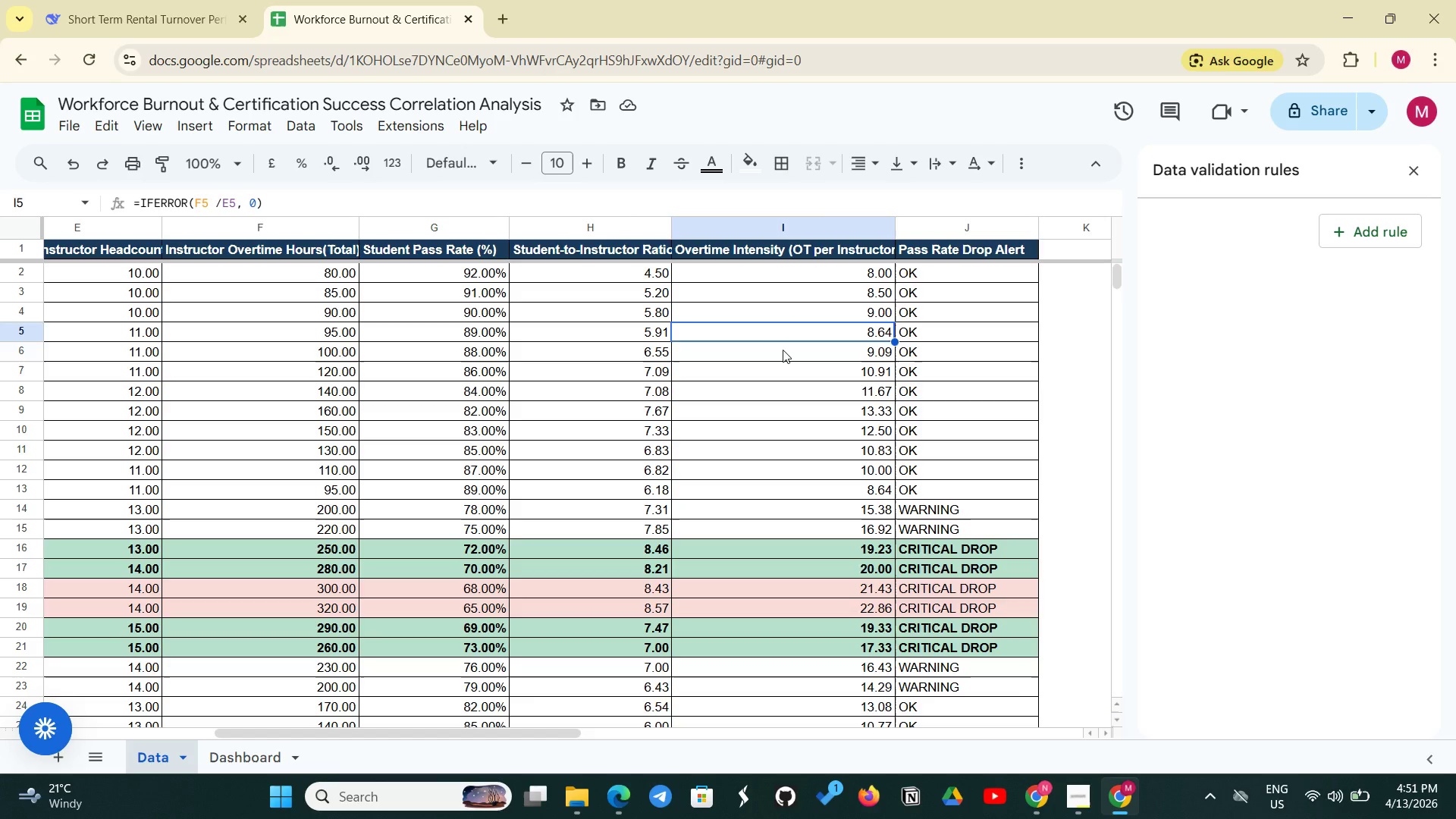 
left_click([783, 350])
 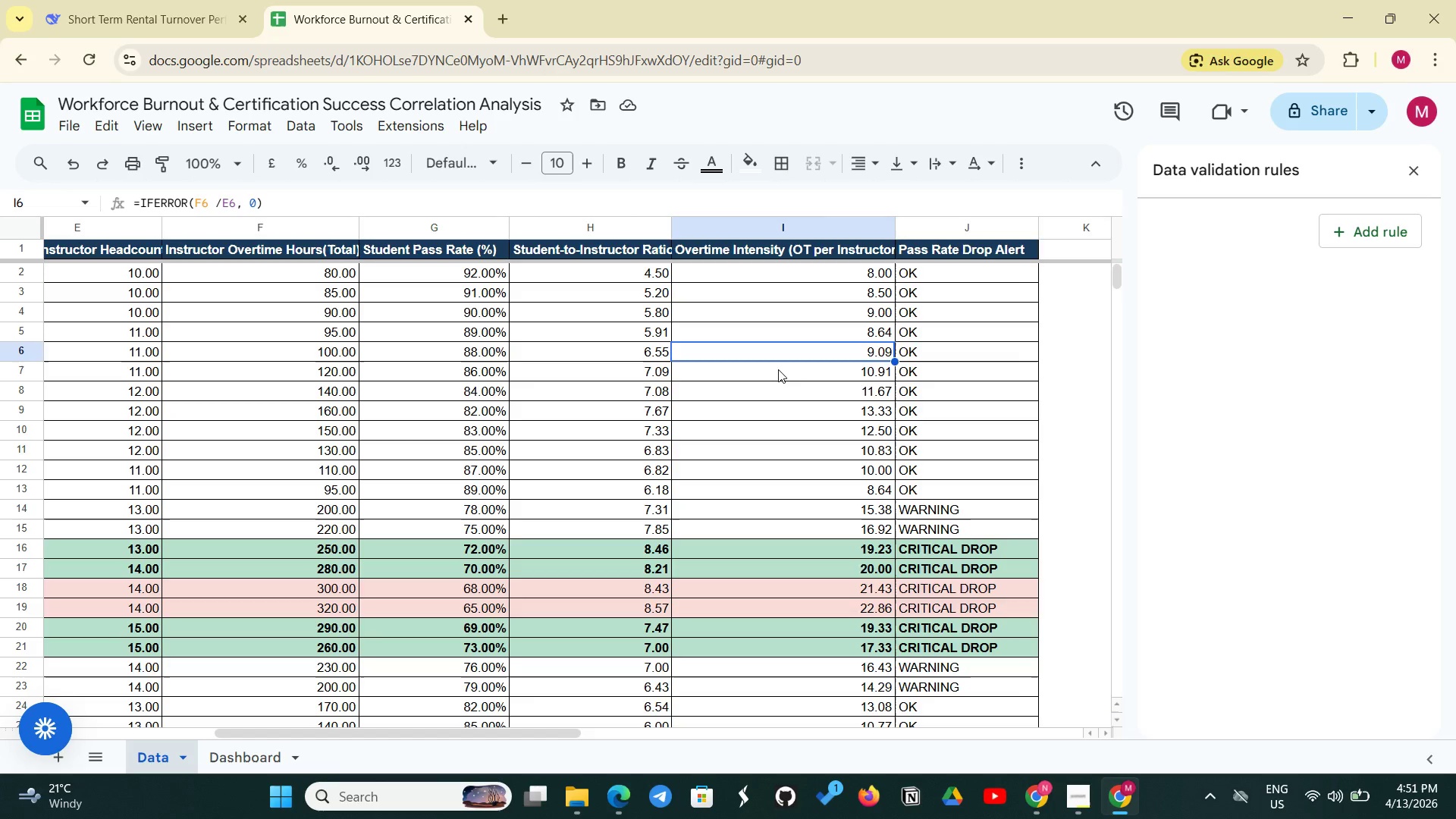 
left_click([778, 369])
 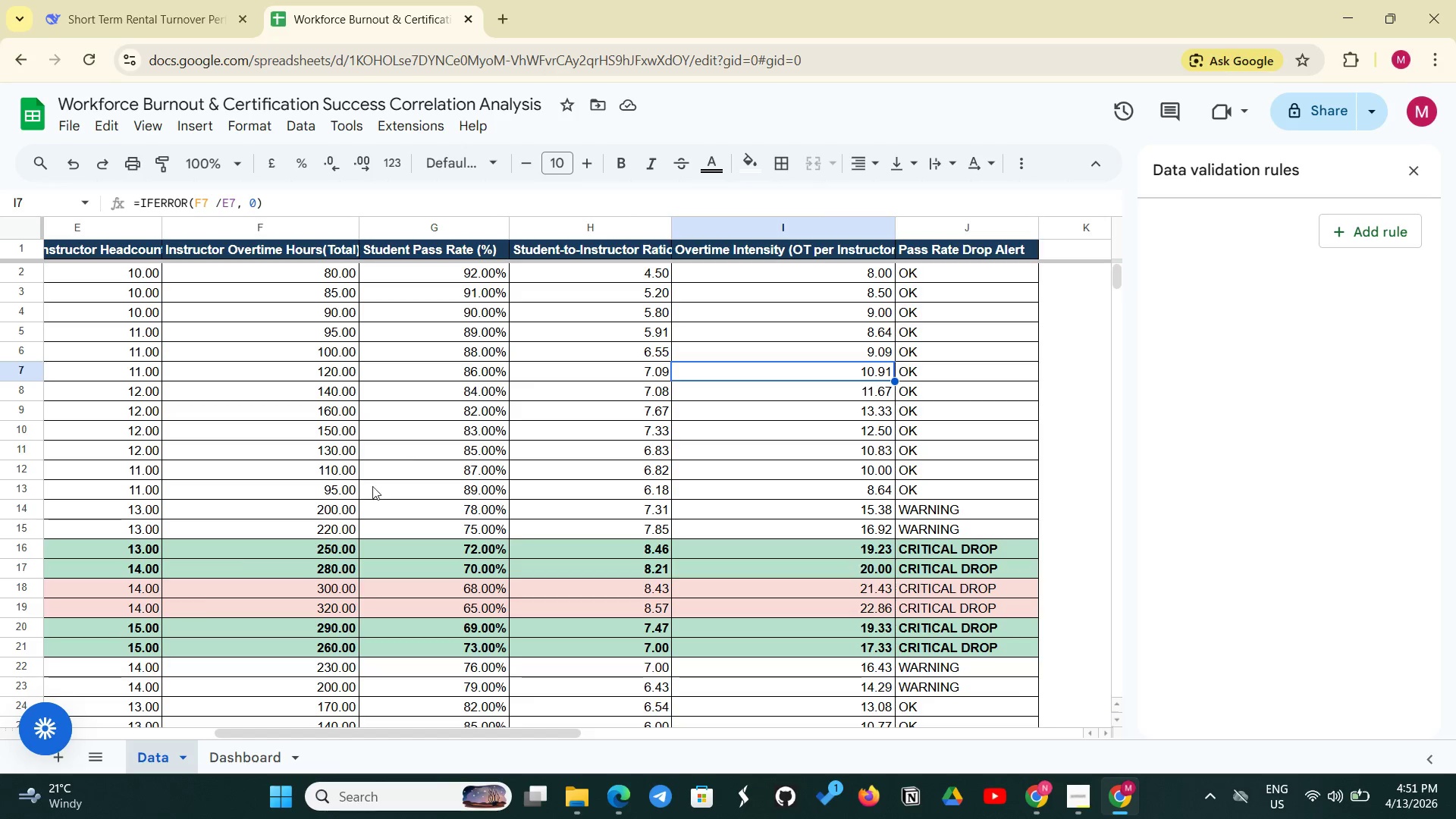 
left_click([224, 752])
 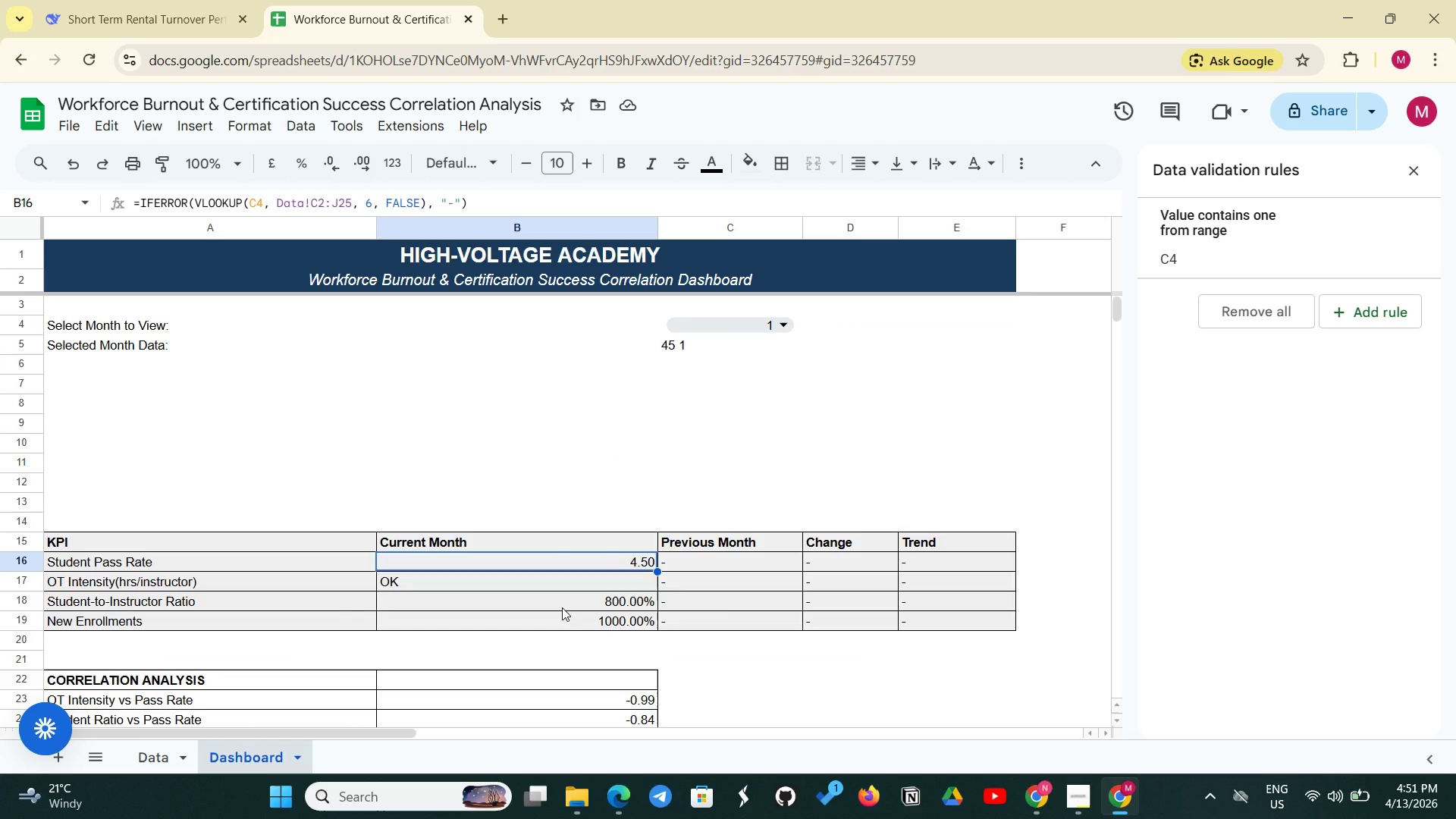 
left_click([562, 607])
 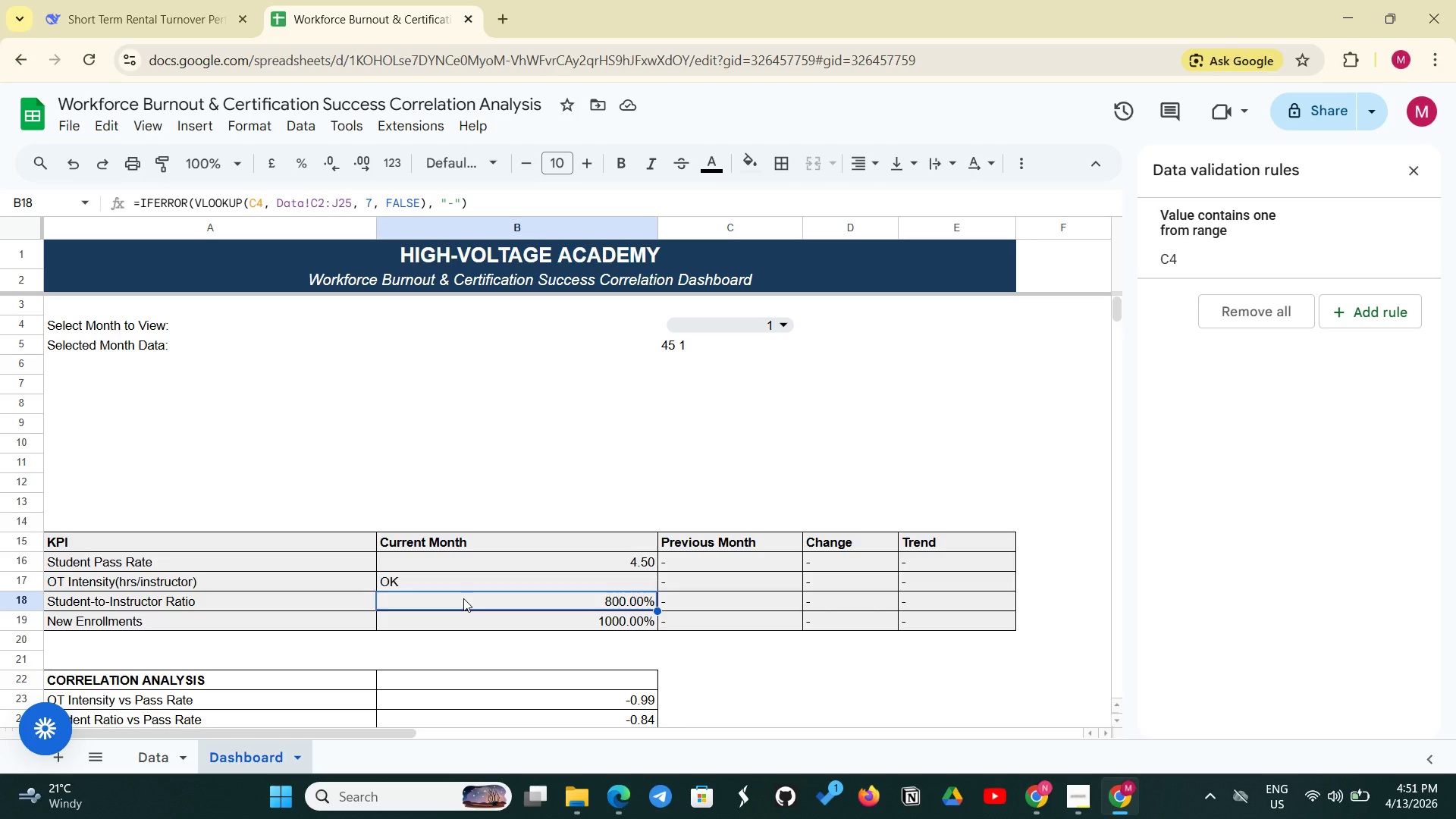 
wait(7.75)
 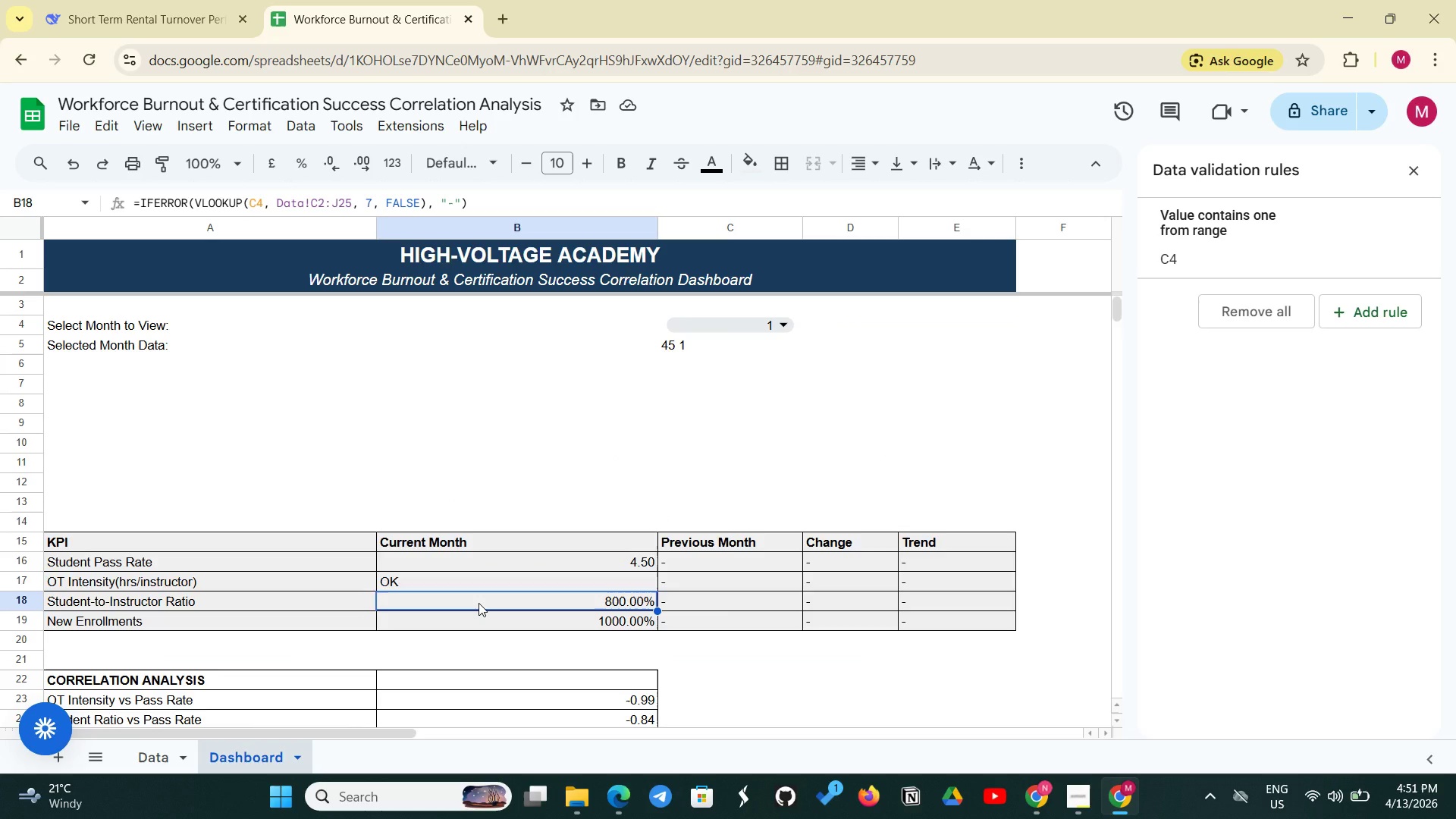 
left_click([149, 762])
 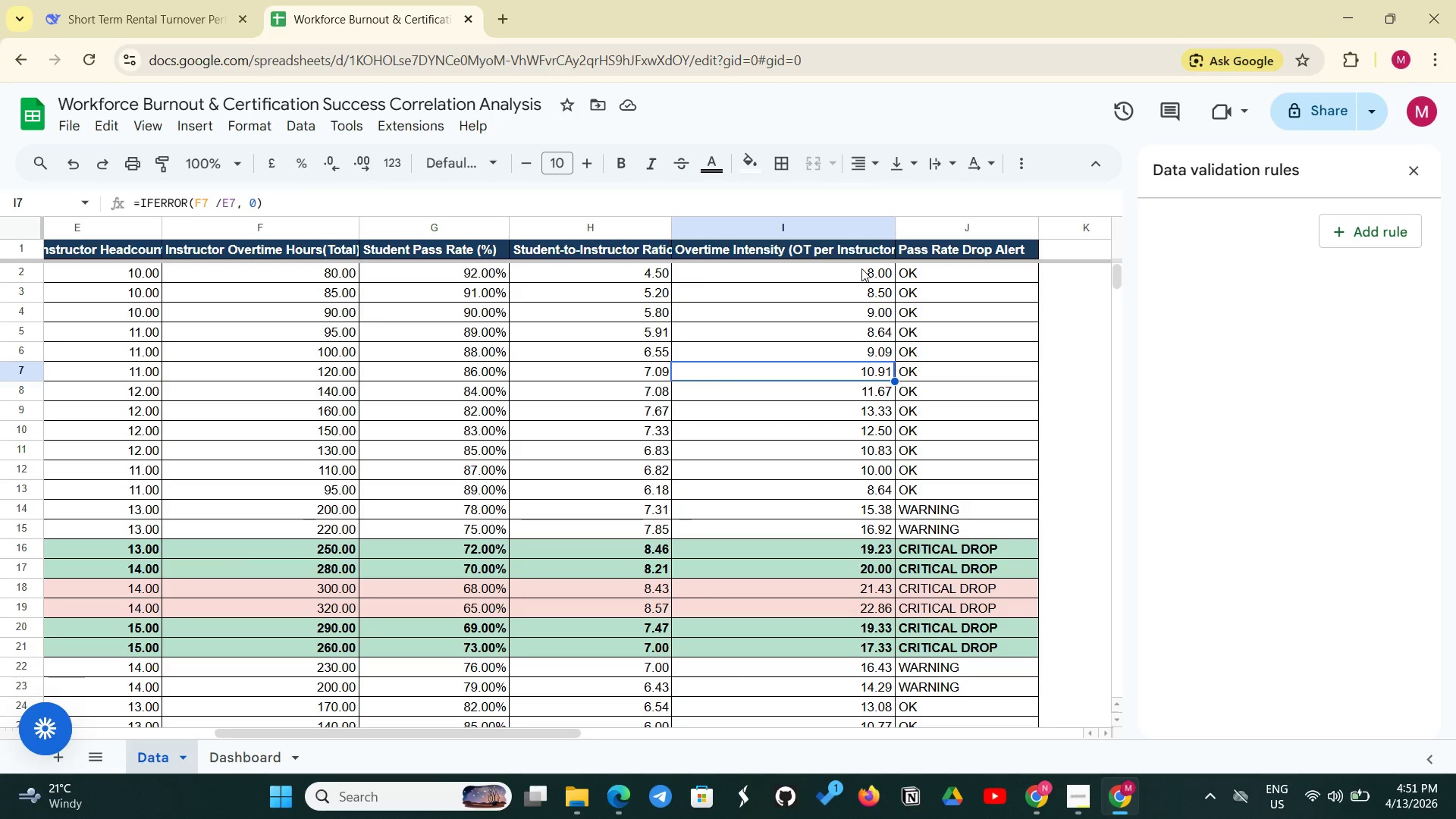 
wait(8.55)
 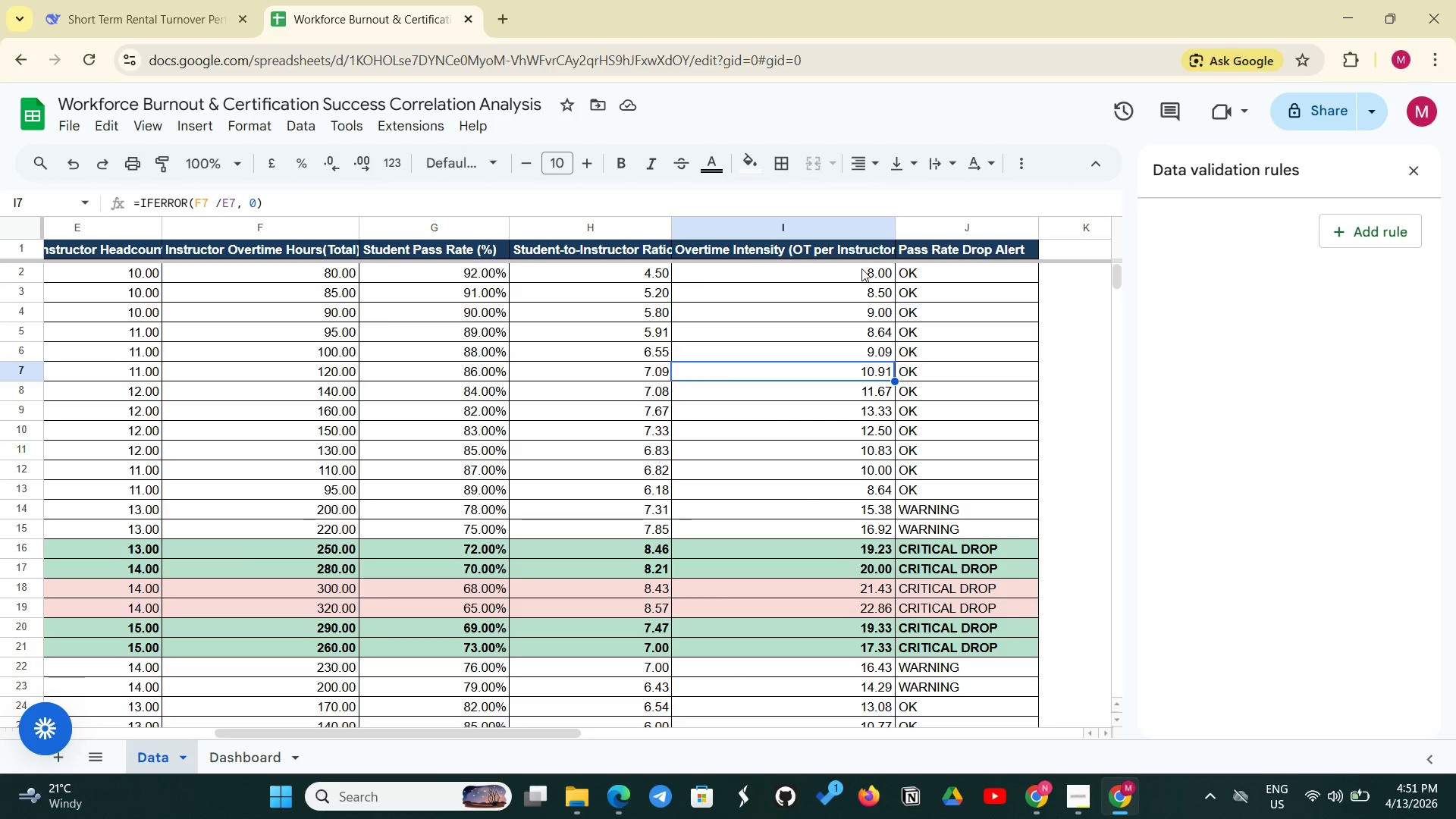 
left_click([230, 762])
 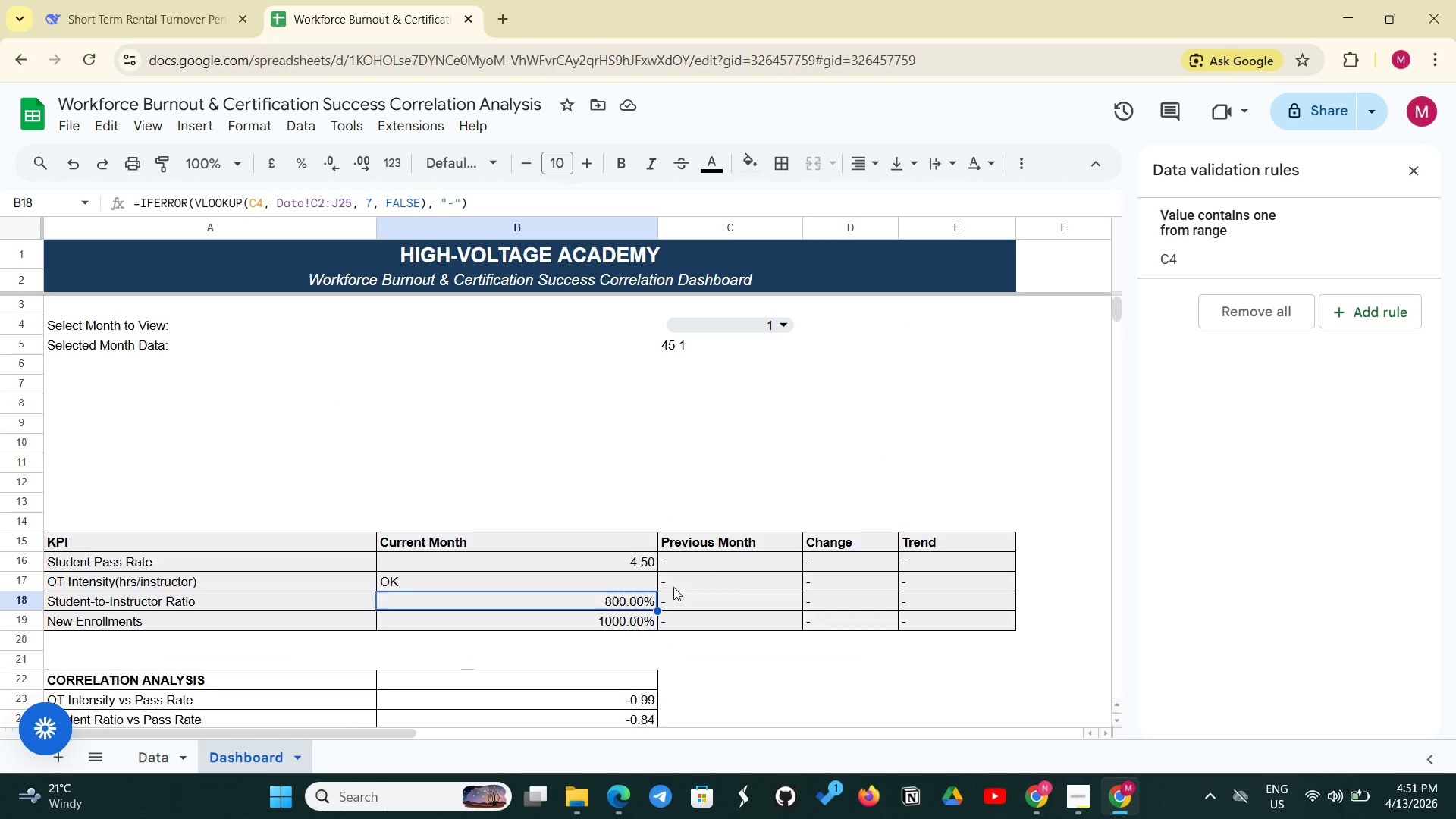 
left_click([625, 597])
 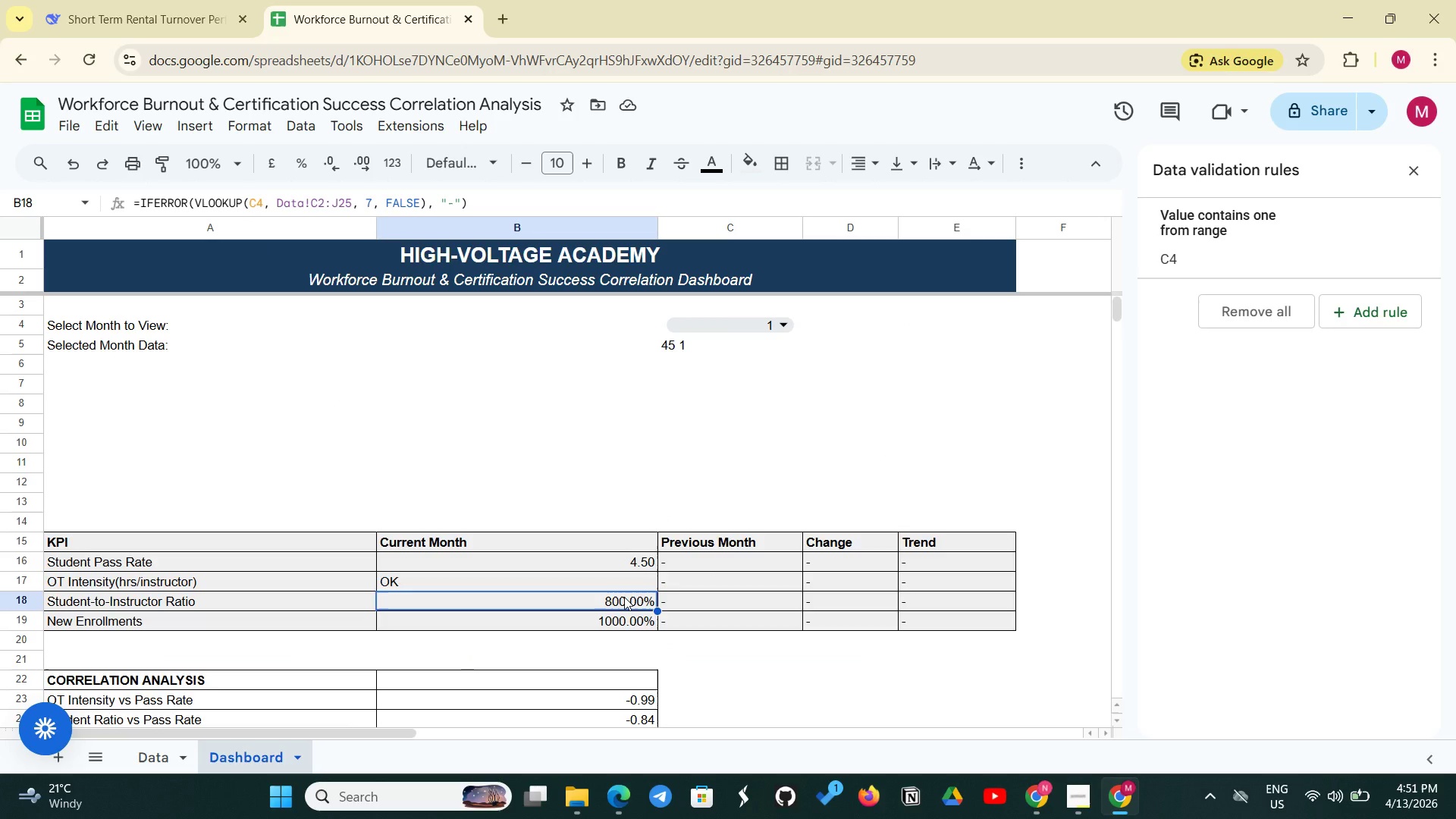 
wait(7.69)
 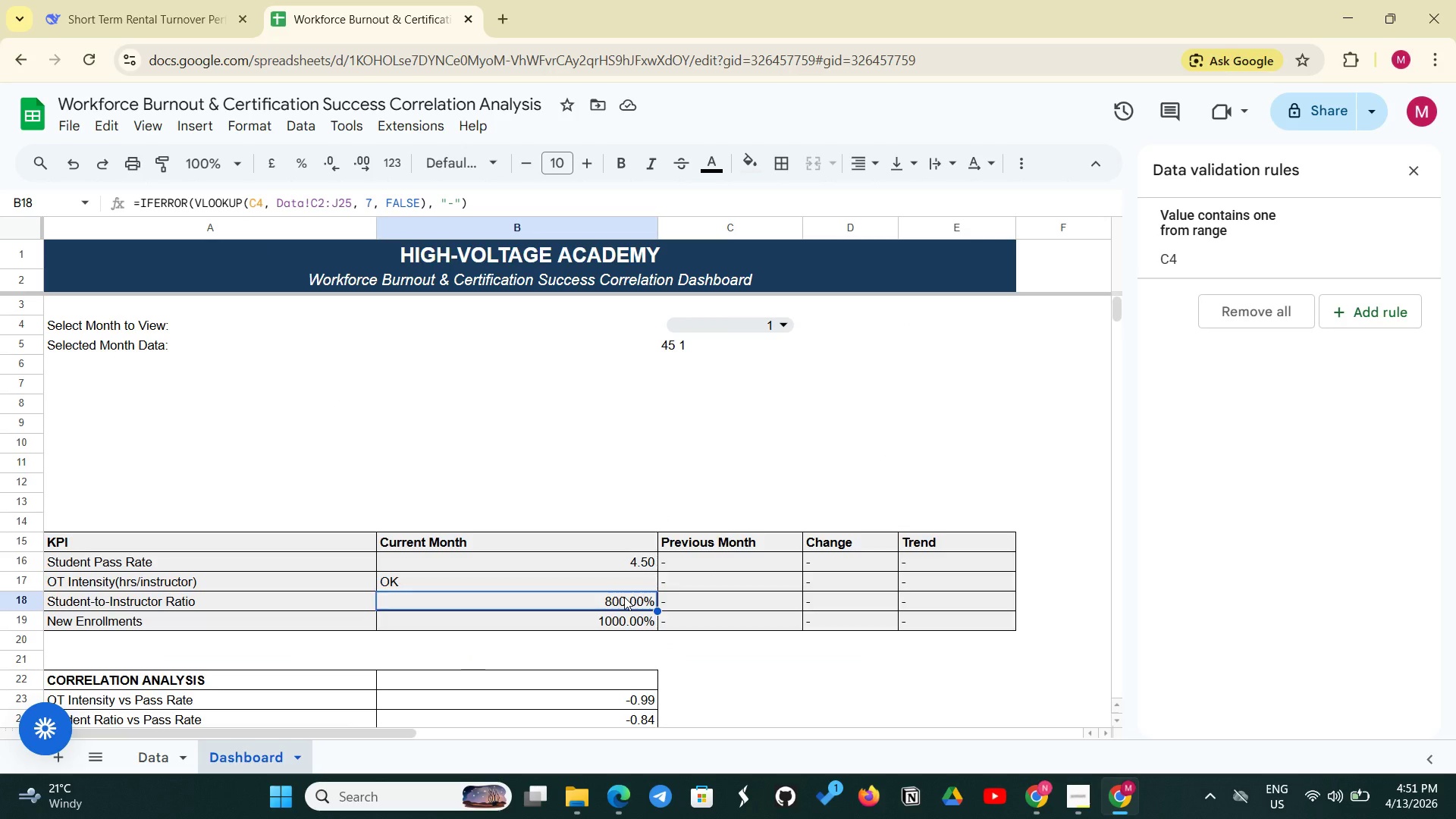 
left_click([625, 626])
 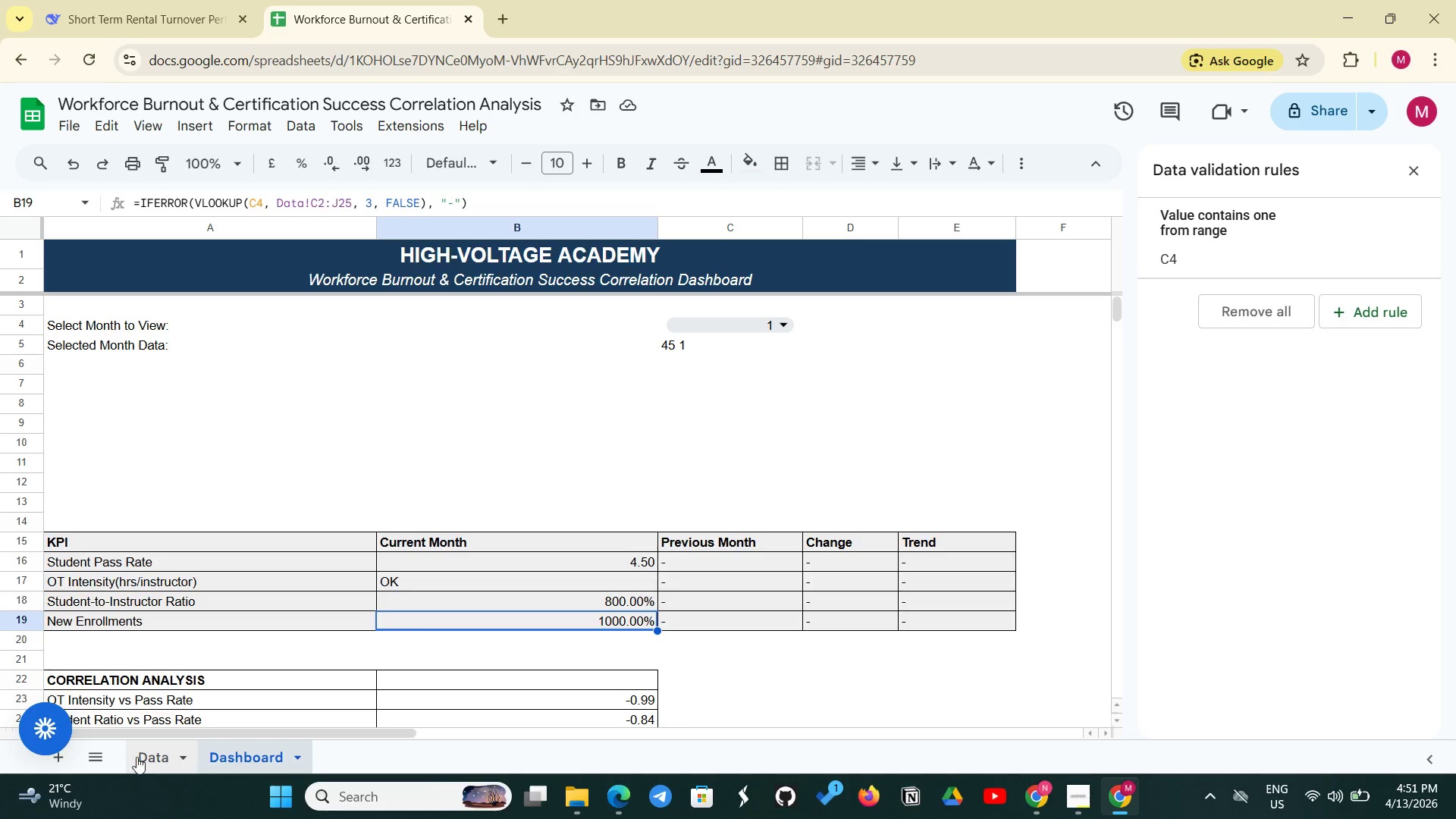 
left_click([146, 748])
 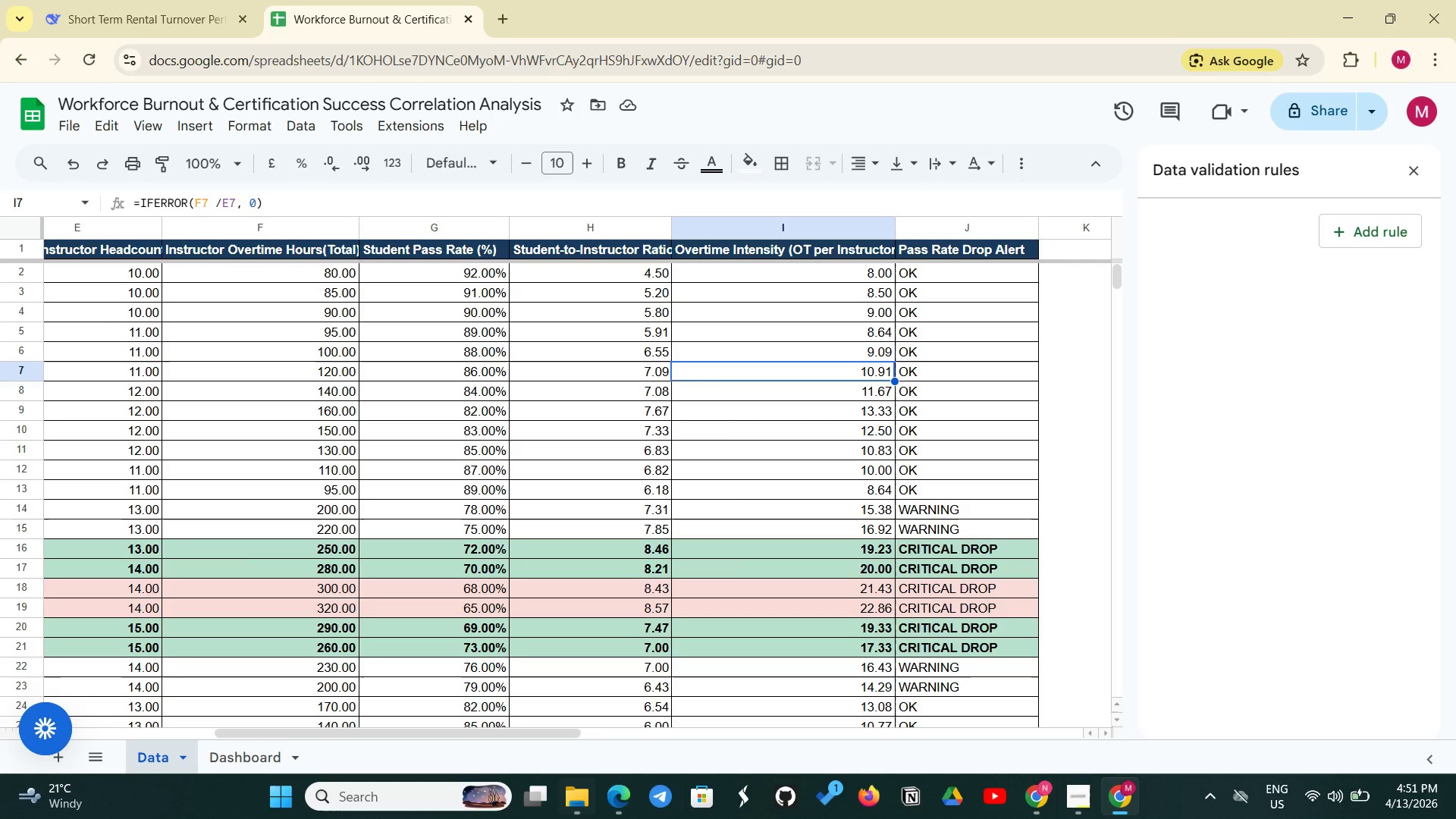 
wait(5.3)
 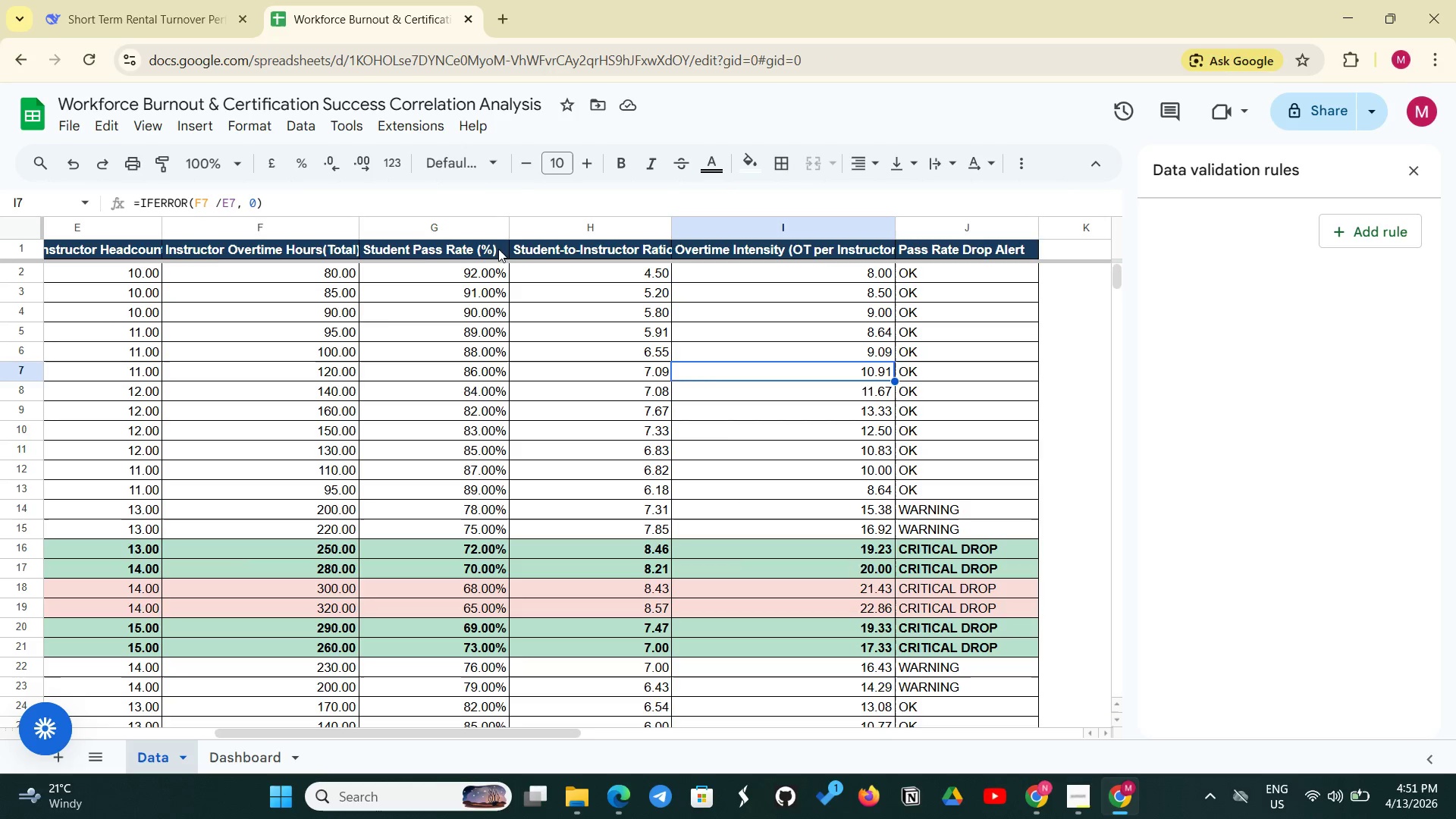 
left_click([237, 750])
 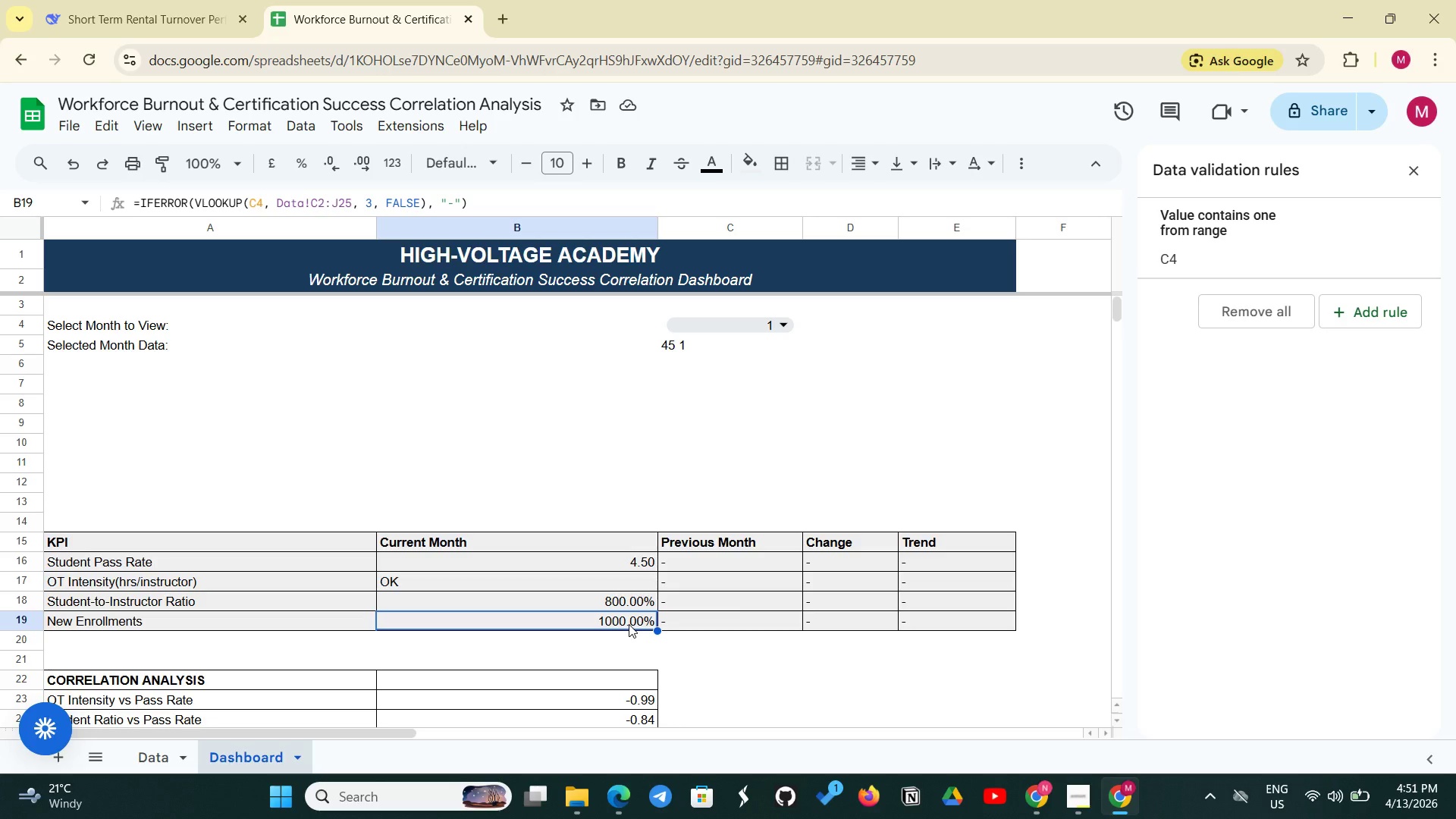 
wait(8.59)
 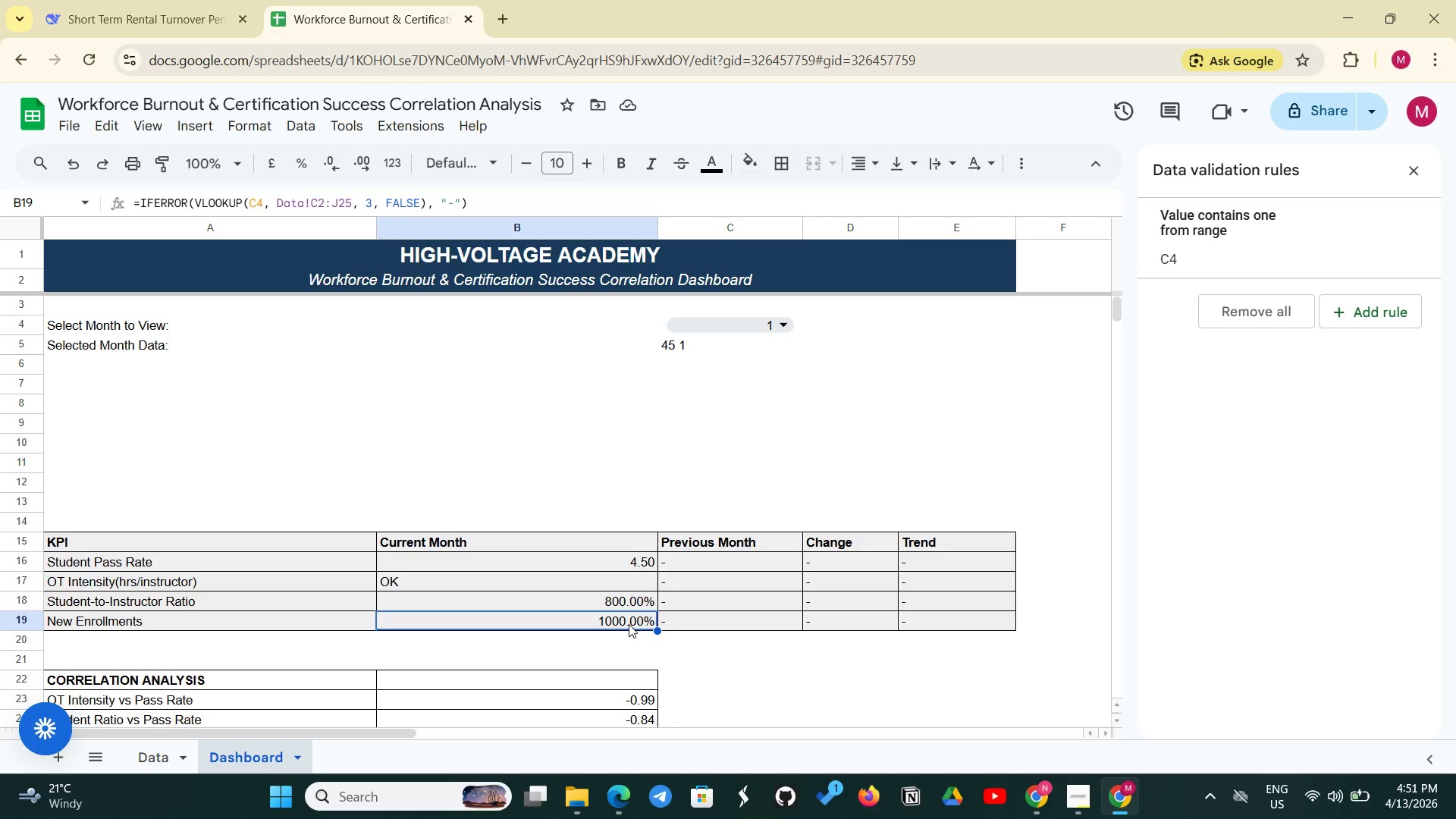 
left_click([636, 562])
 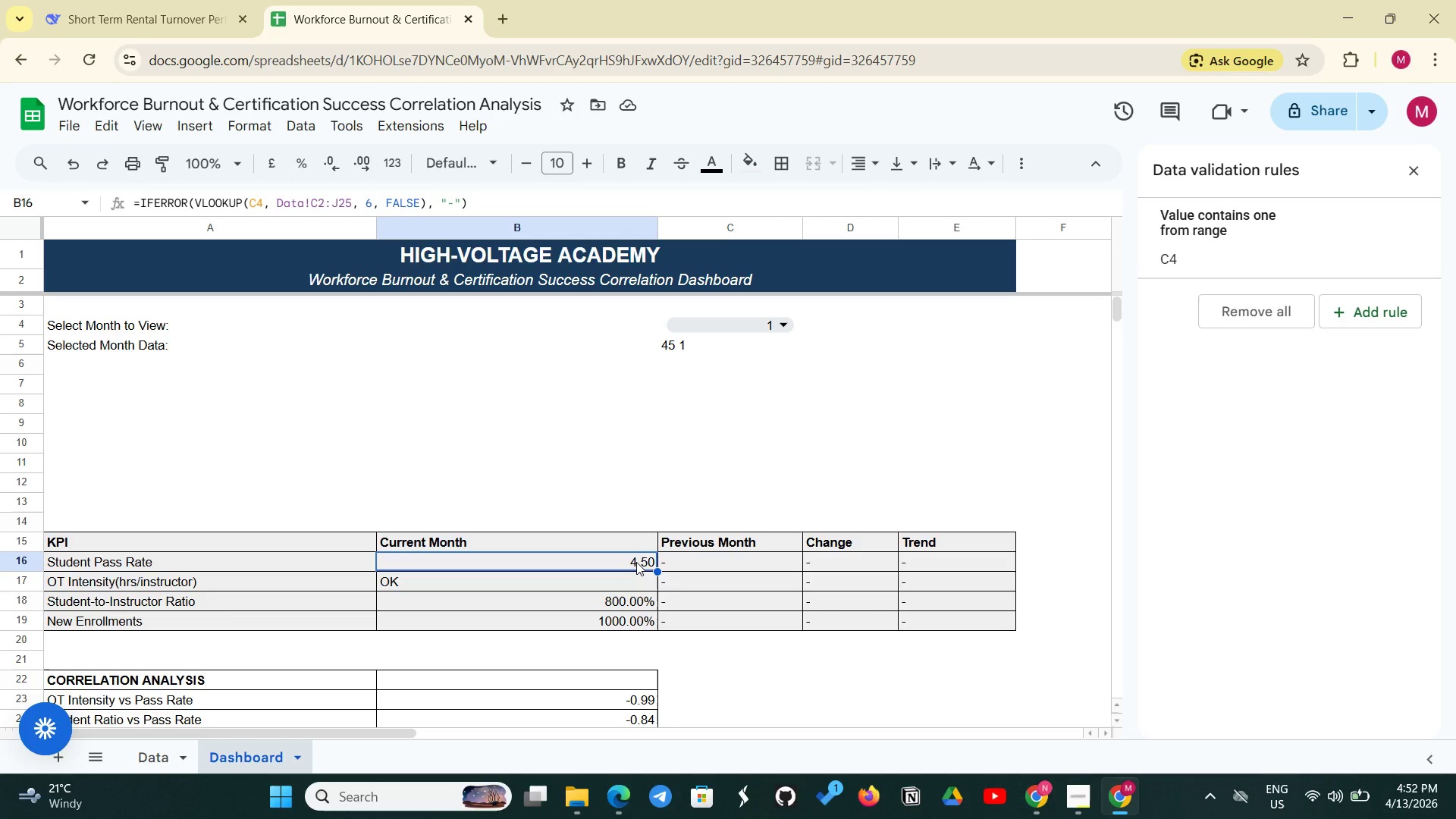 
wait(12.66)
 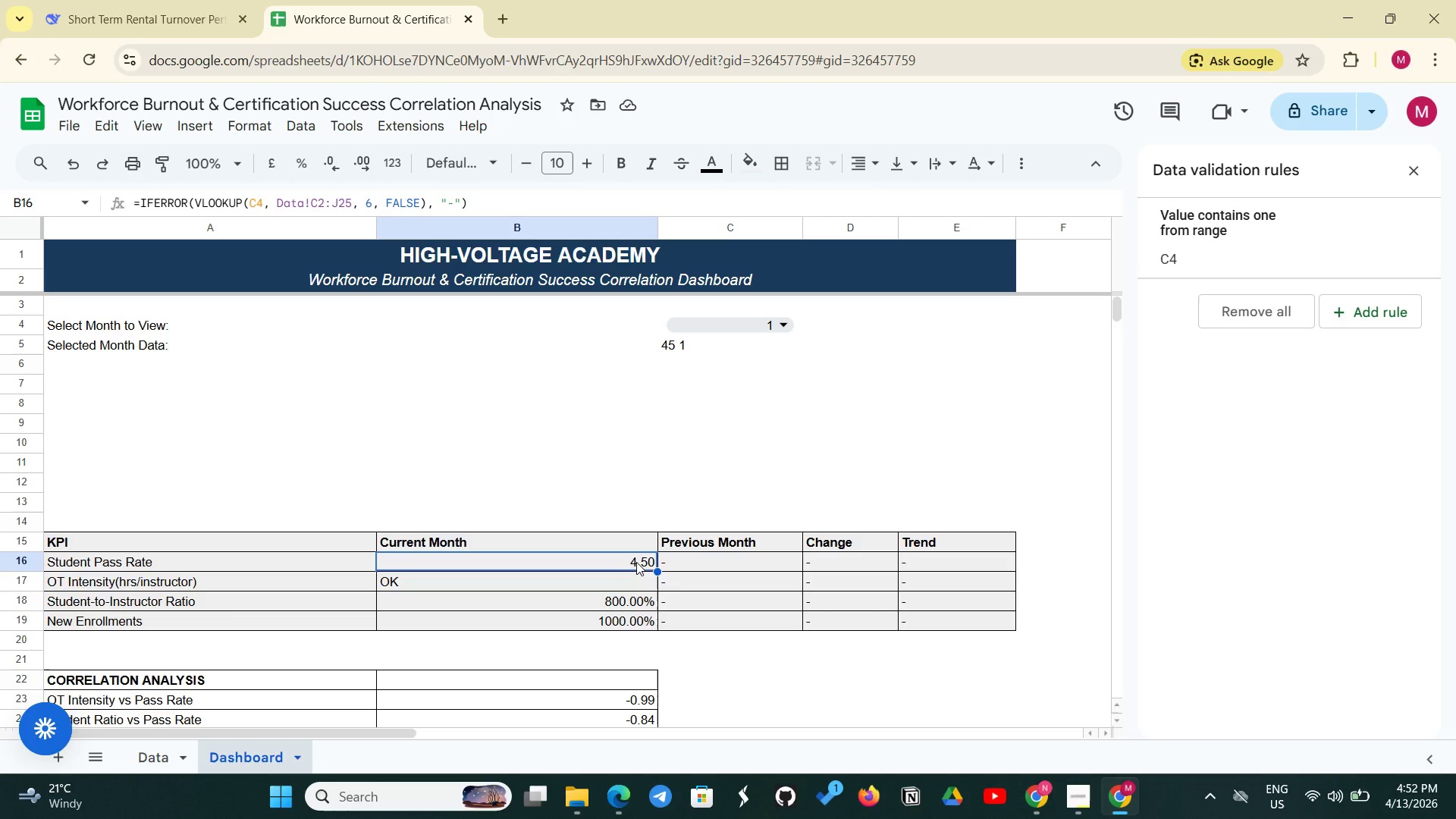 
left_click([533, 586])
 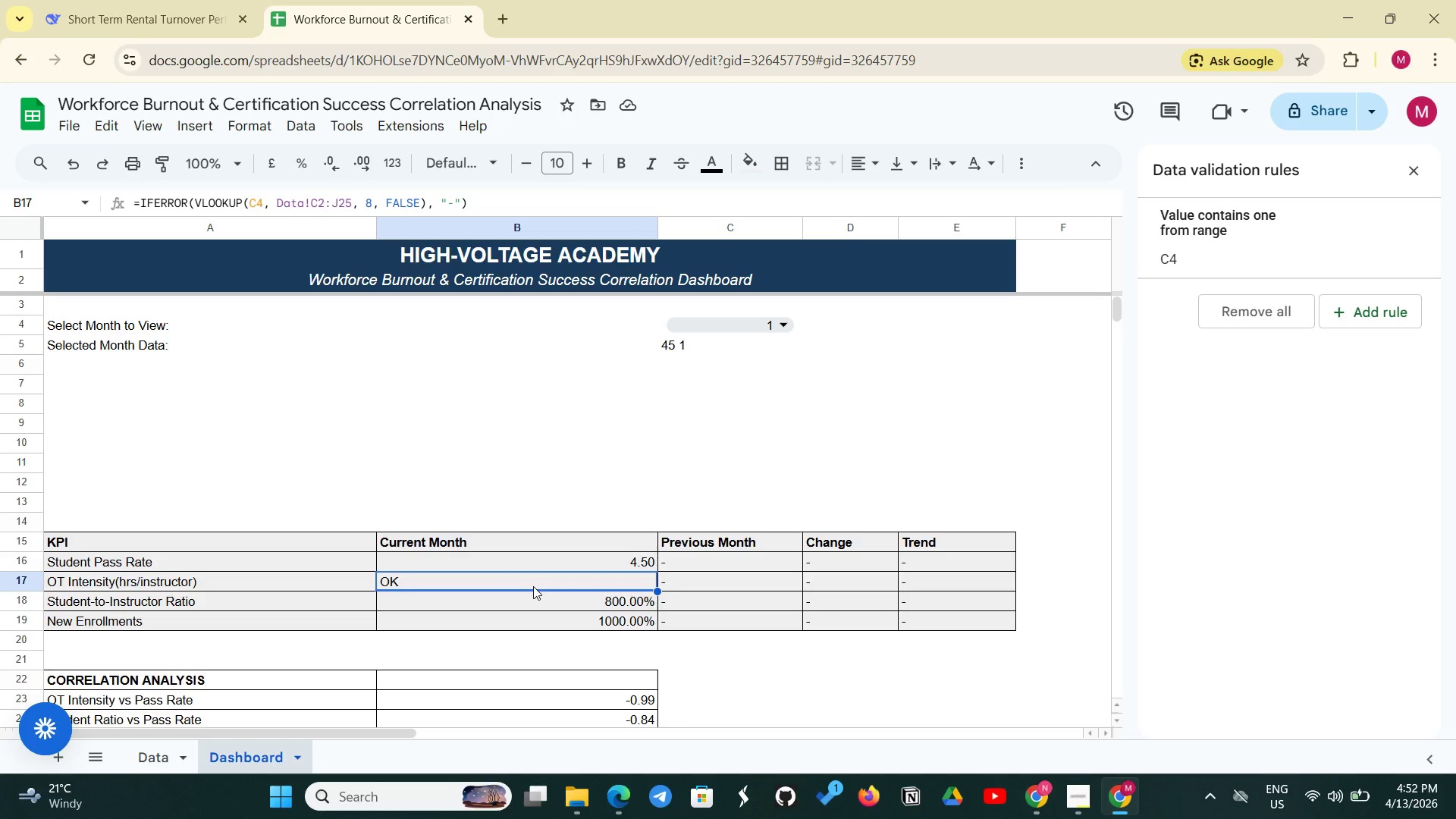 
left_click([470, 598])
 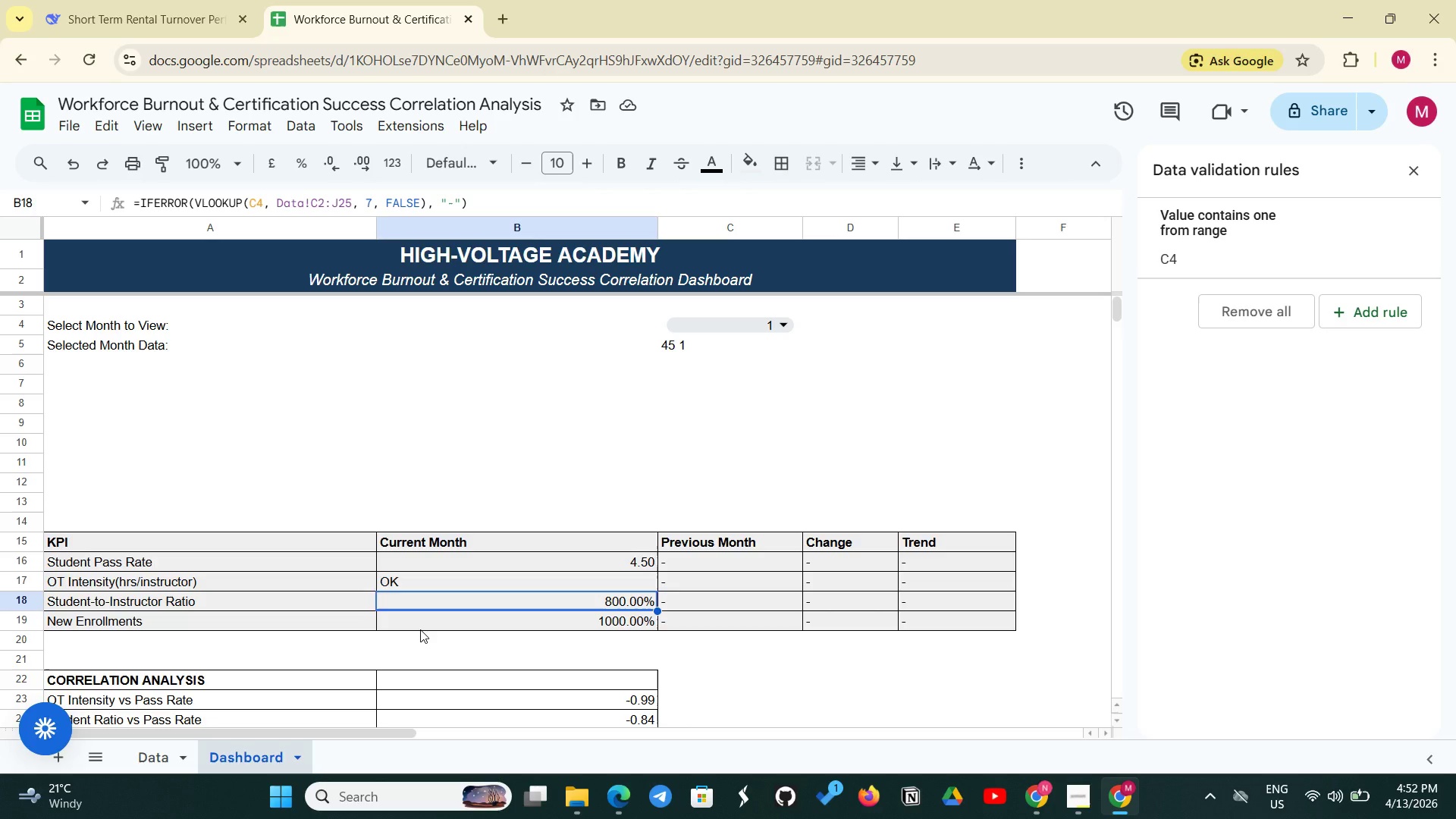 
left_click([420, 629])
 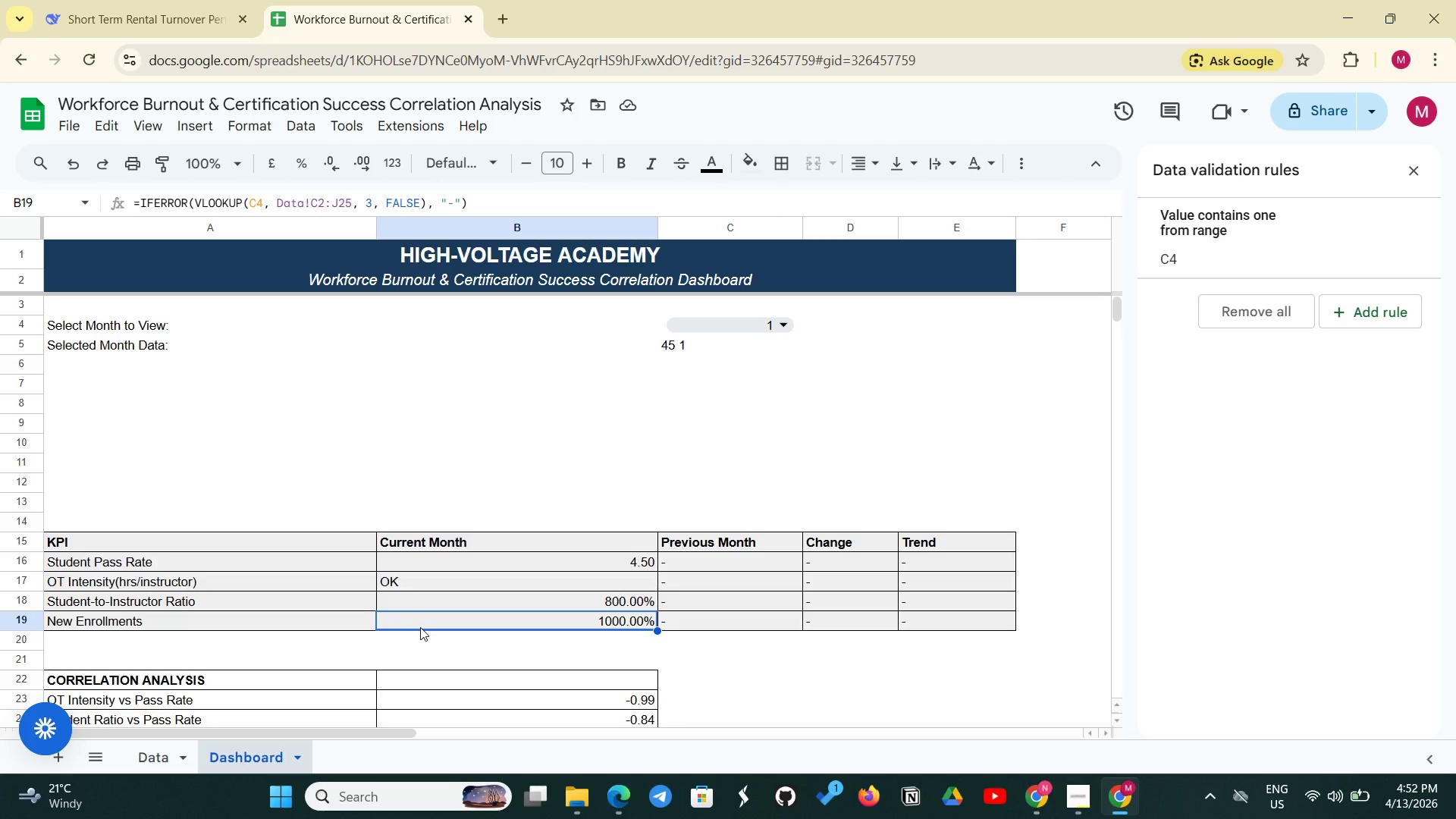 
left_click([486, 602])
 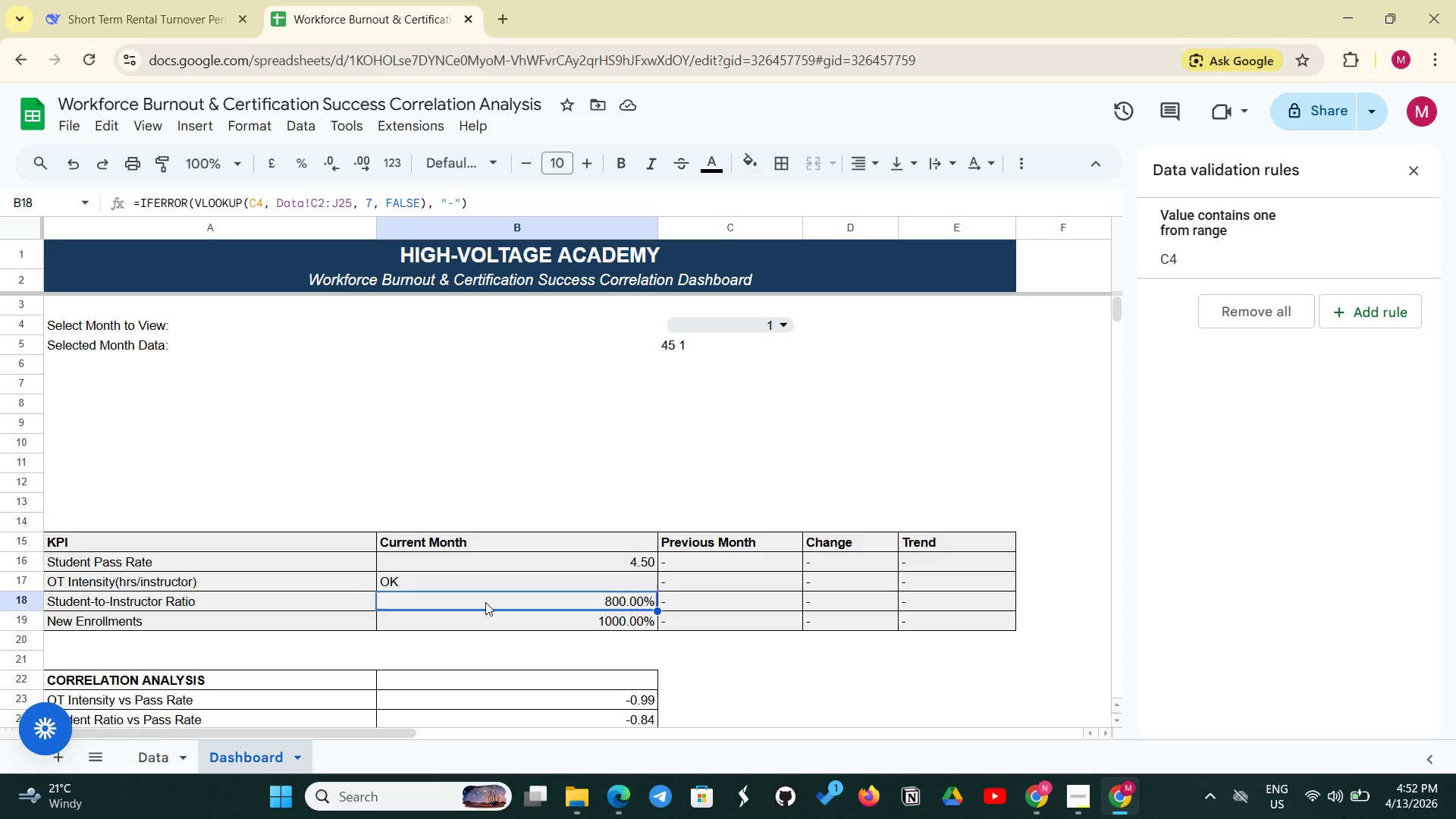 
wait(7.52)
 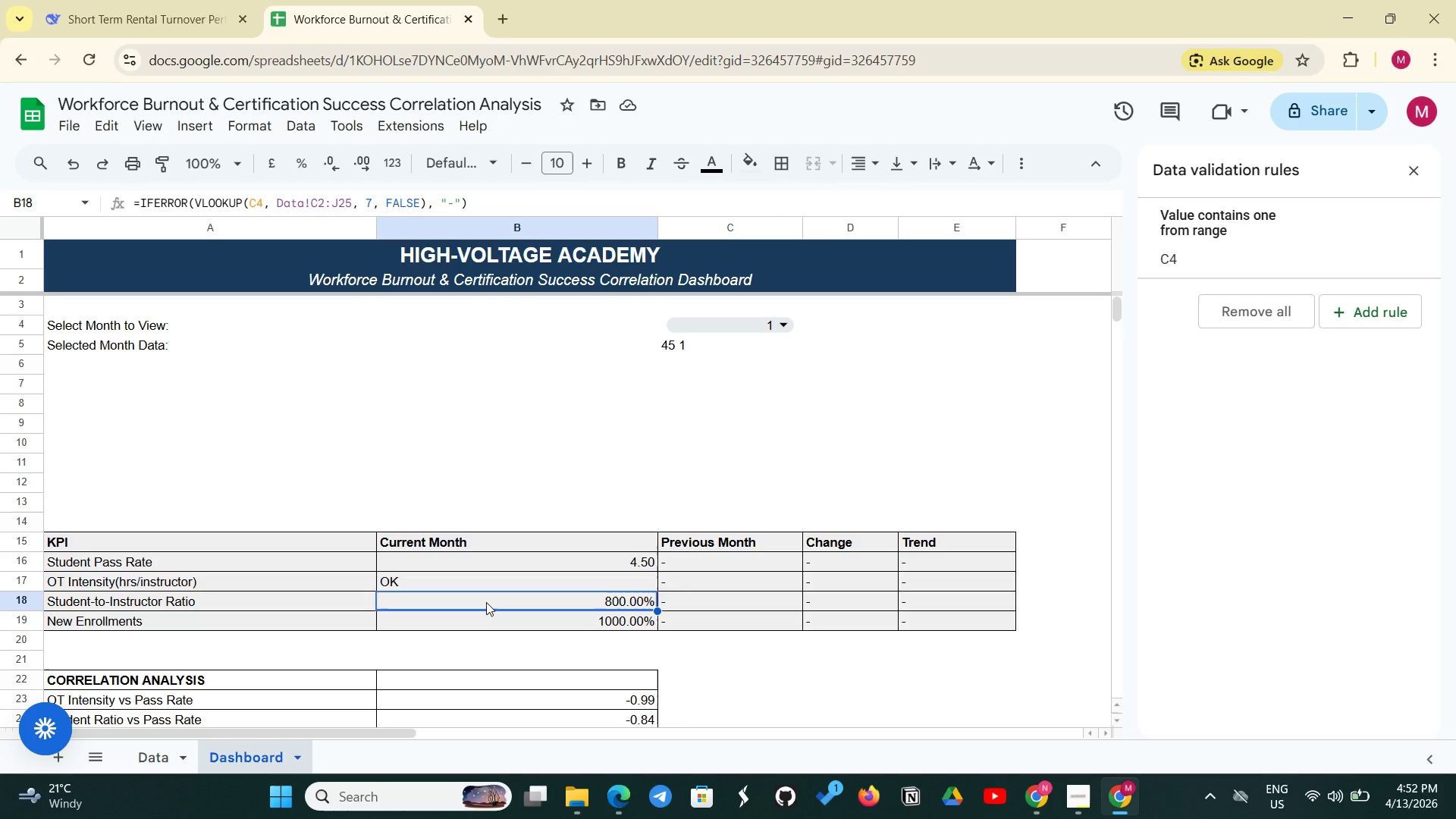 
left_click([751, 568])
 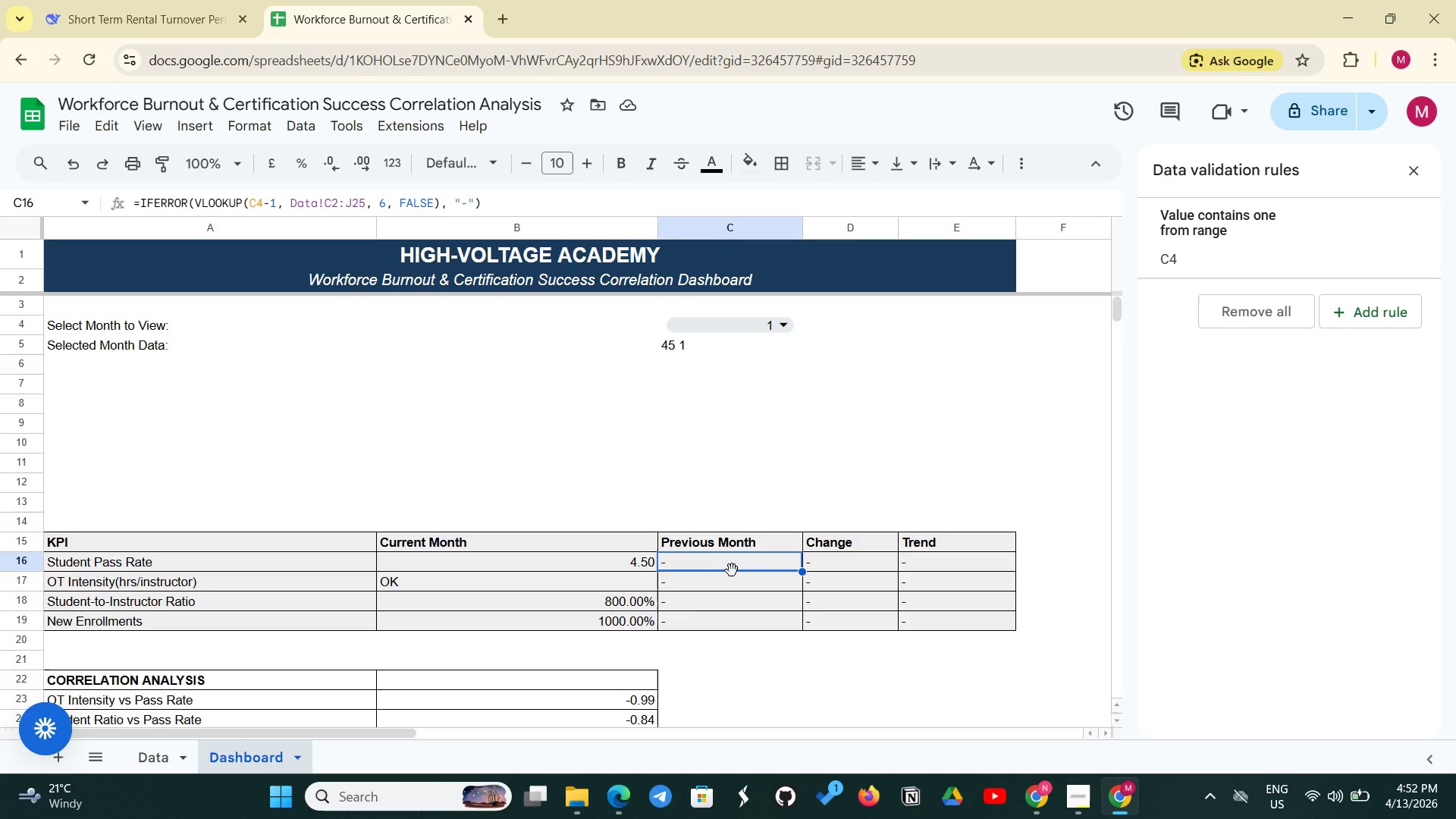 
wait(10.39)
 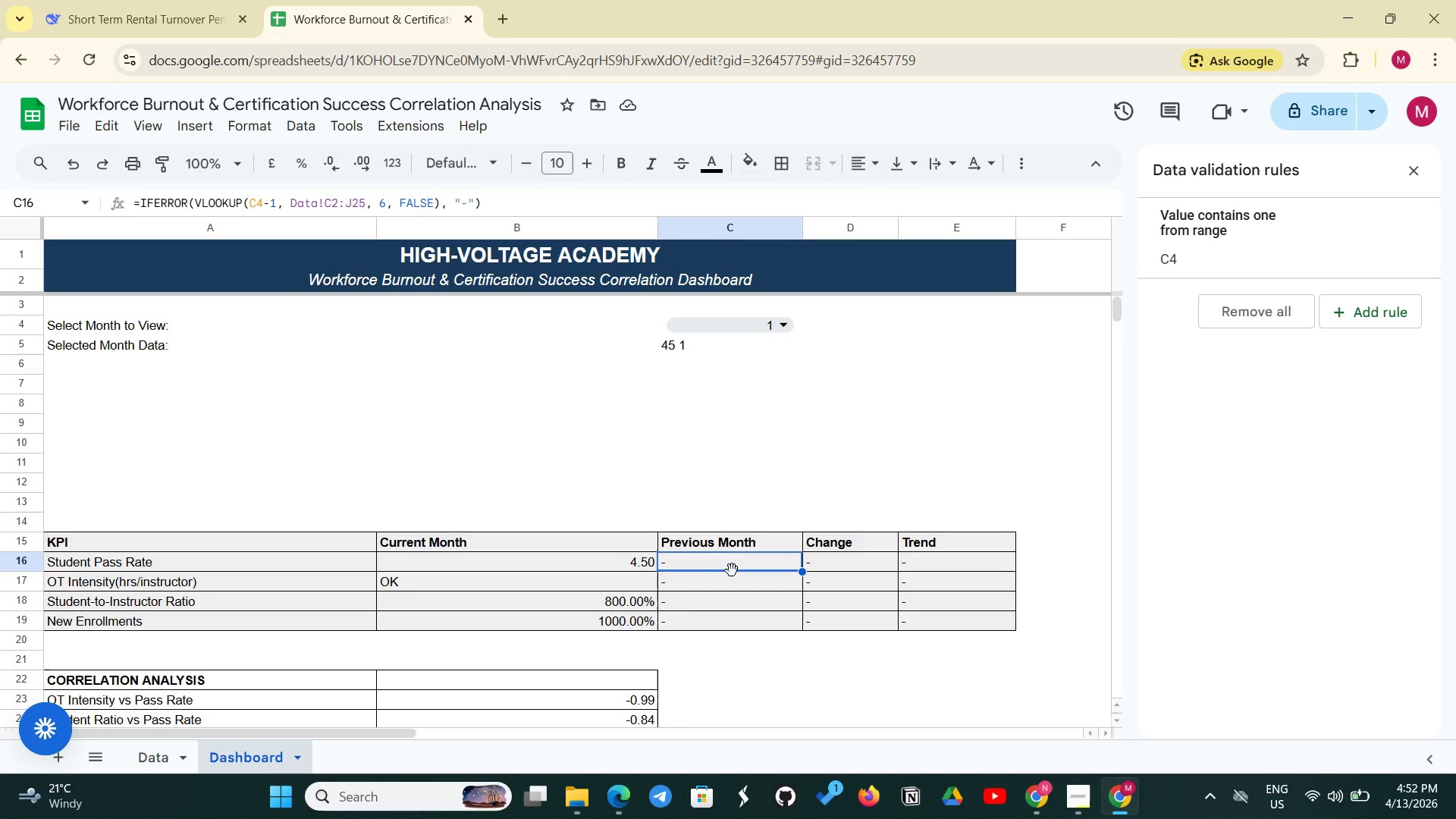 
left_click([634, 598])
 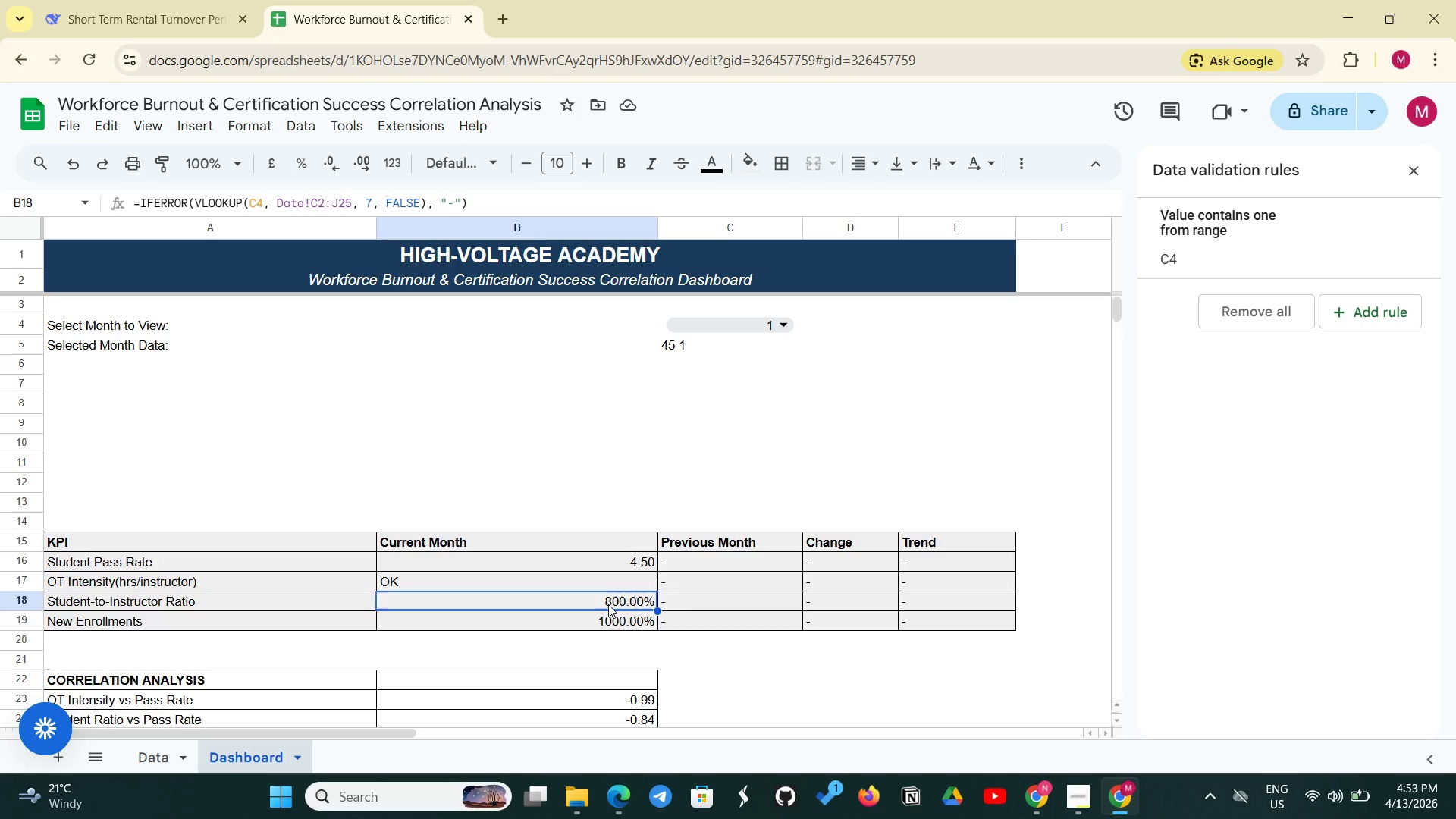 
wait(41.83)
 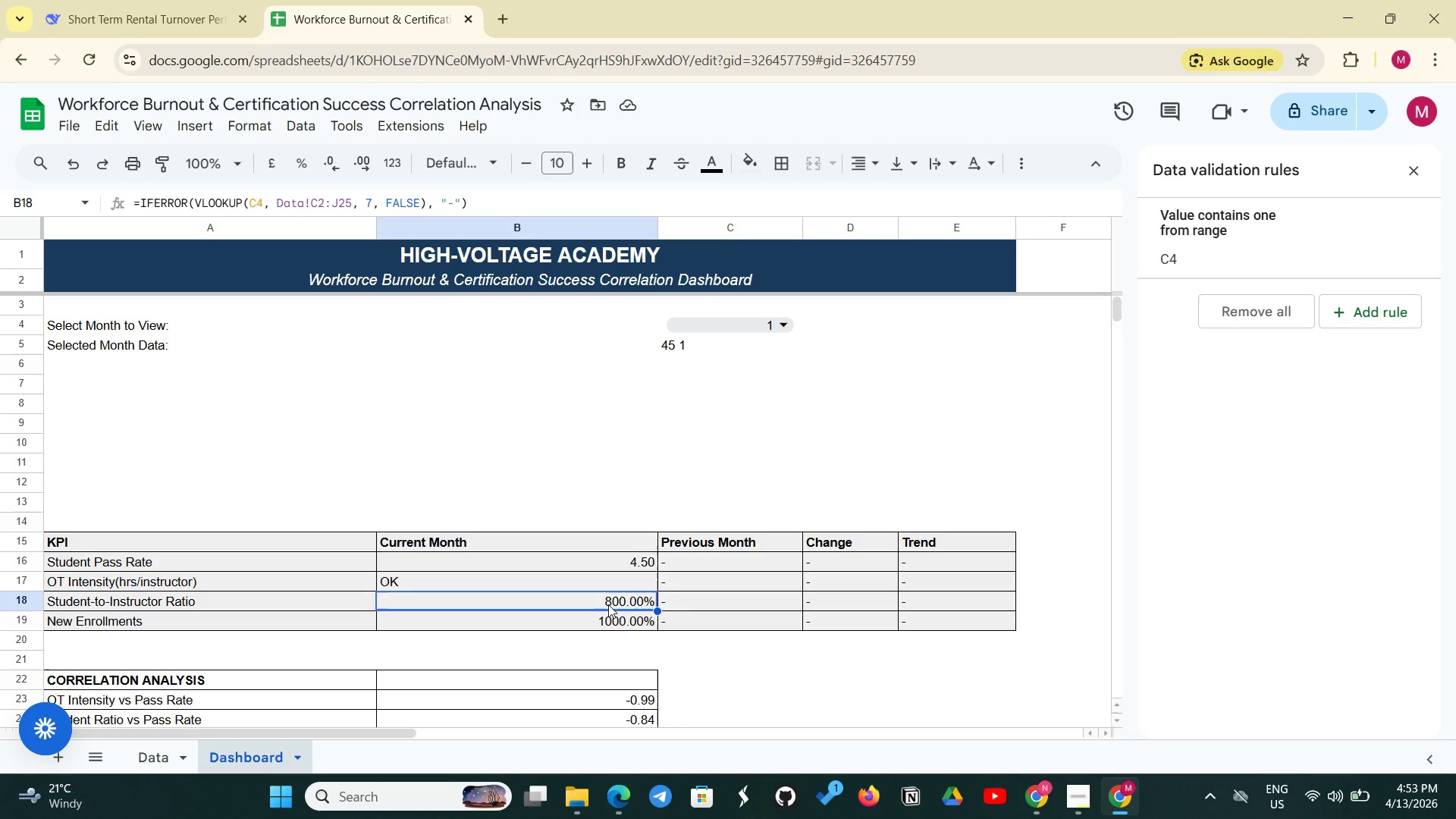 
left_click([732, 554])
 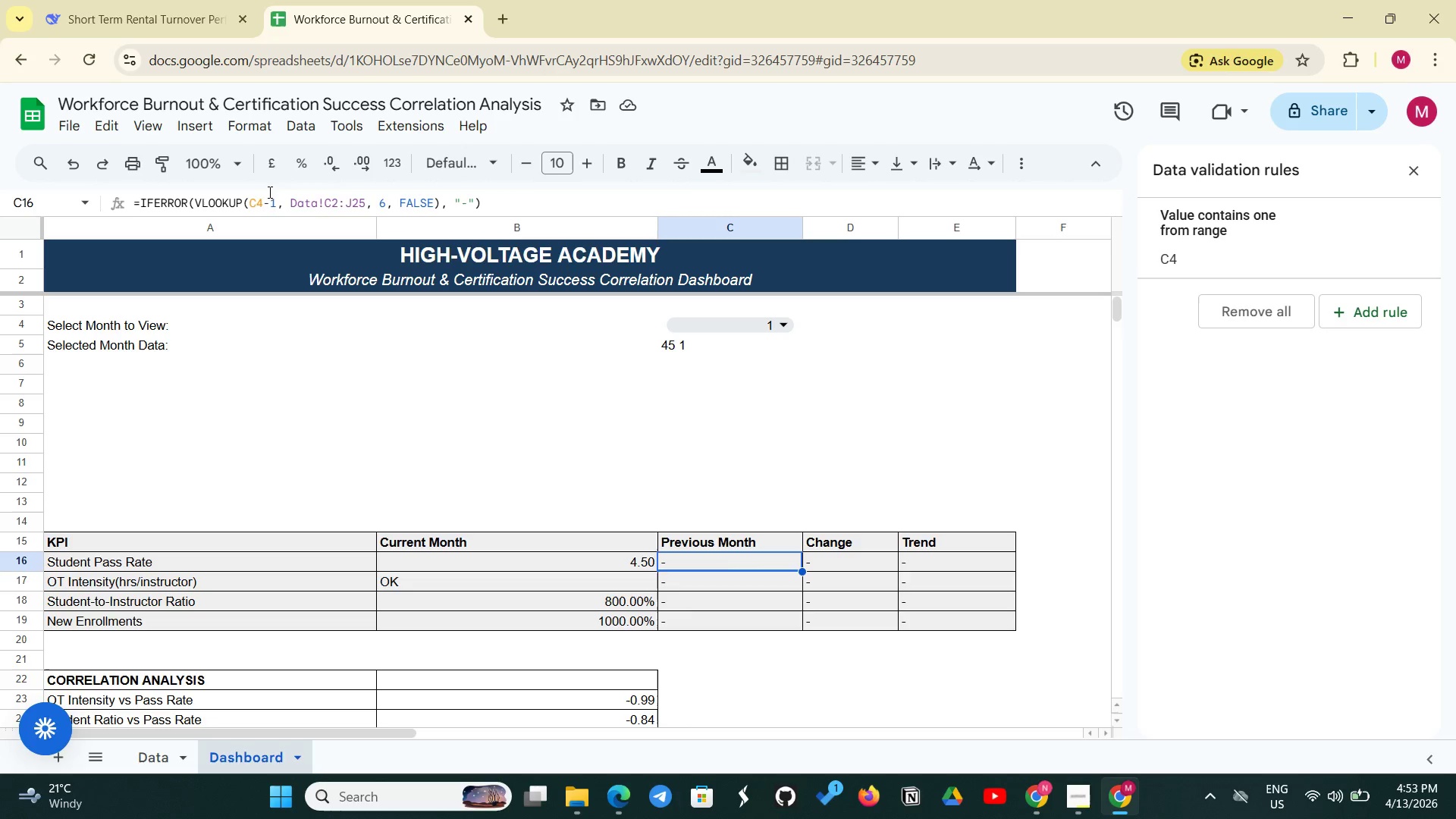 
left_click([265, 202])
 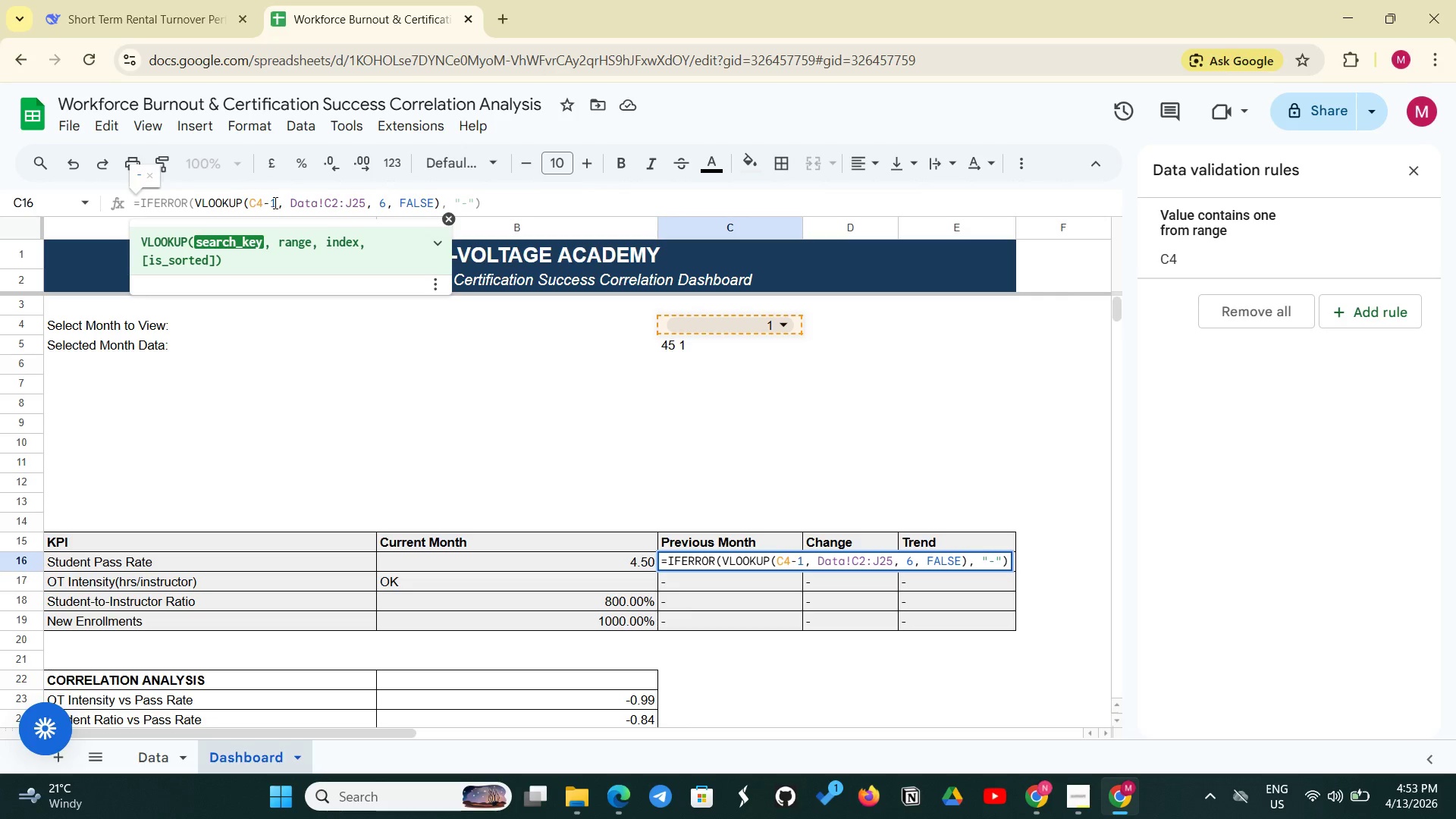 
left_click([274, 202])
 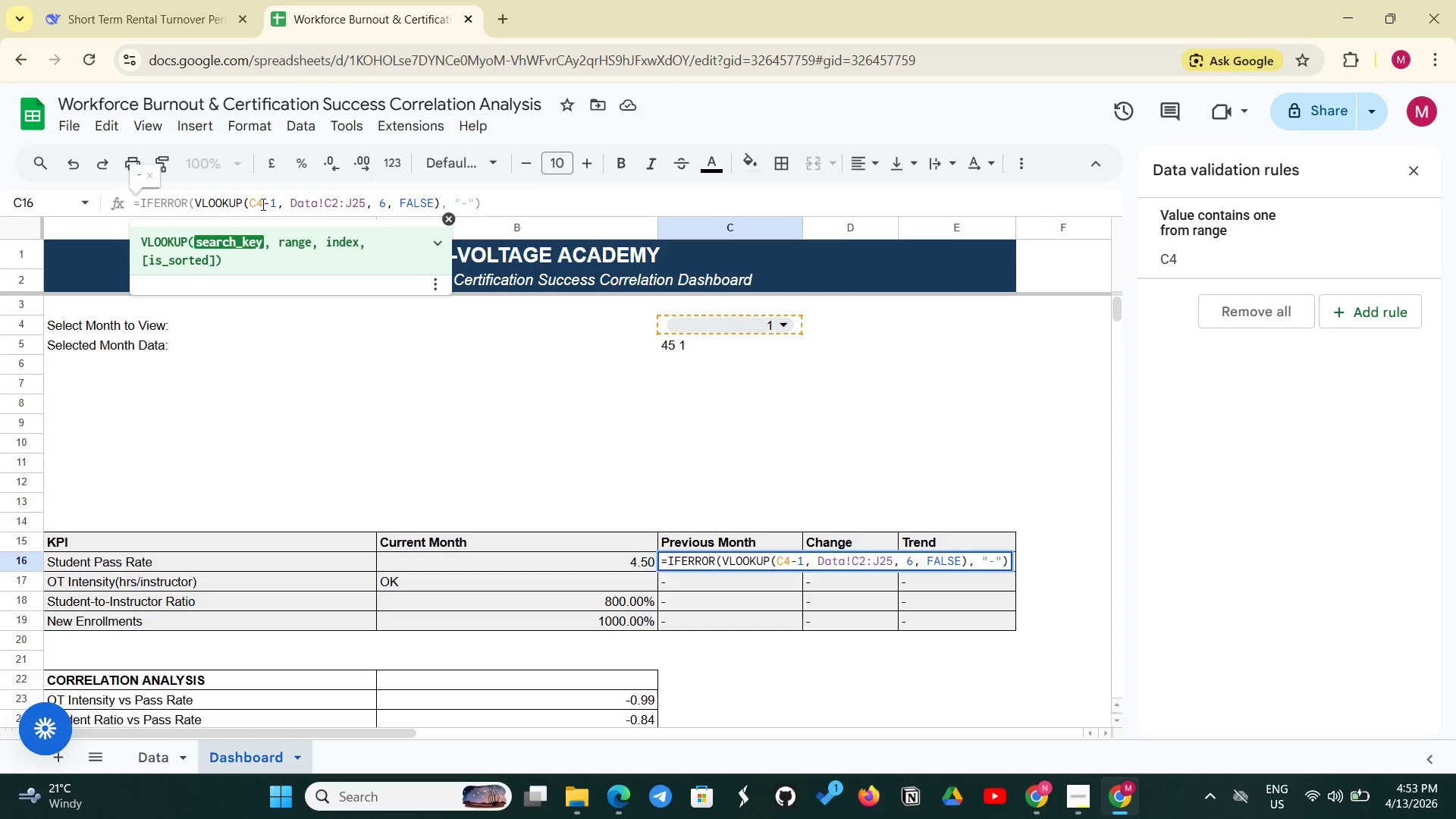 
left_click([262, 204])
 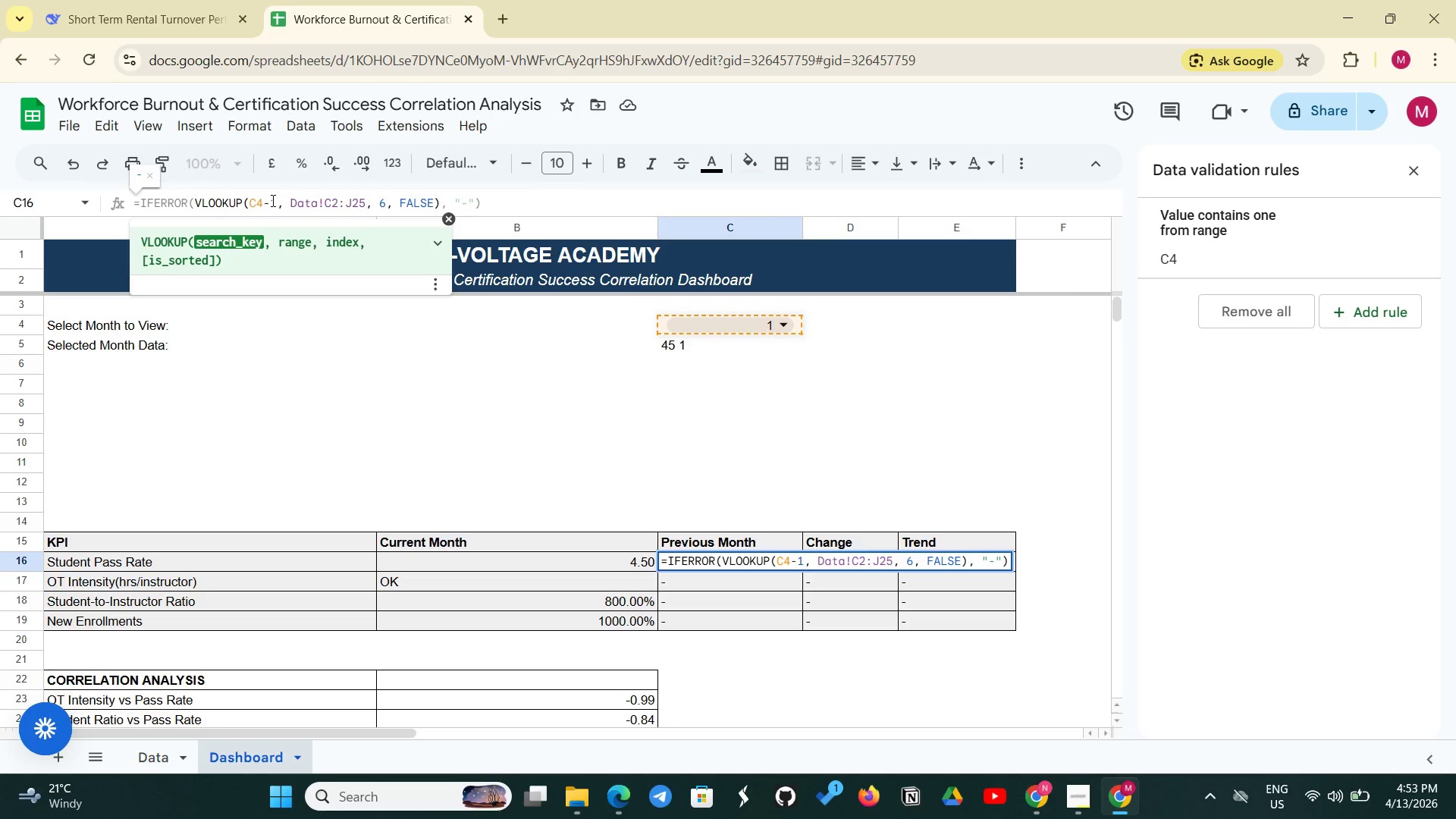 
left_click([271, 200])
 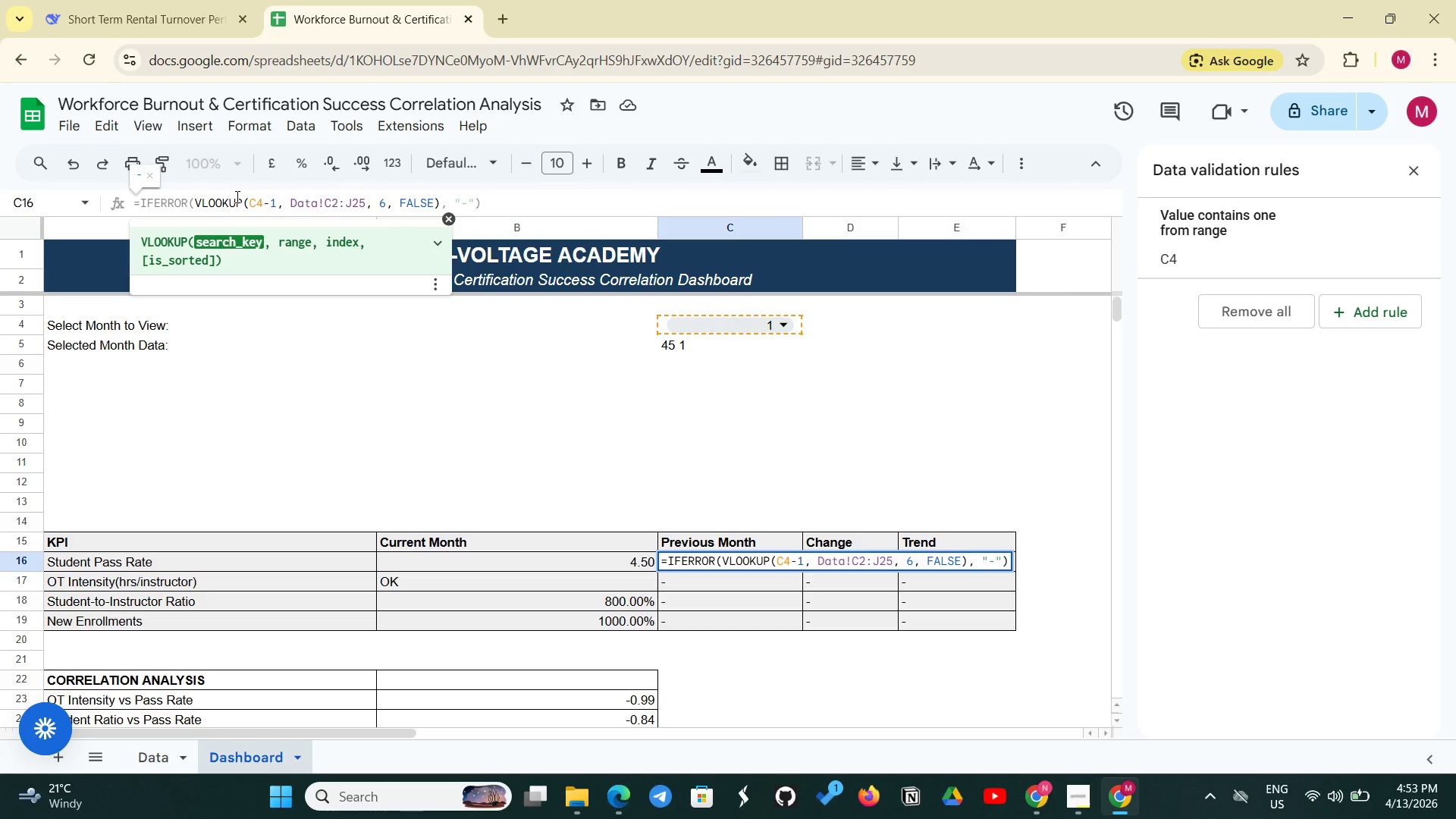 
key(Backspace)
 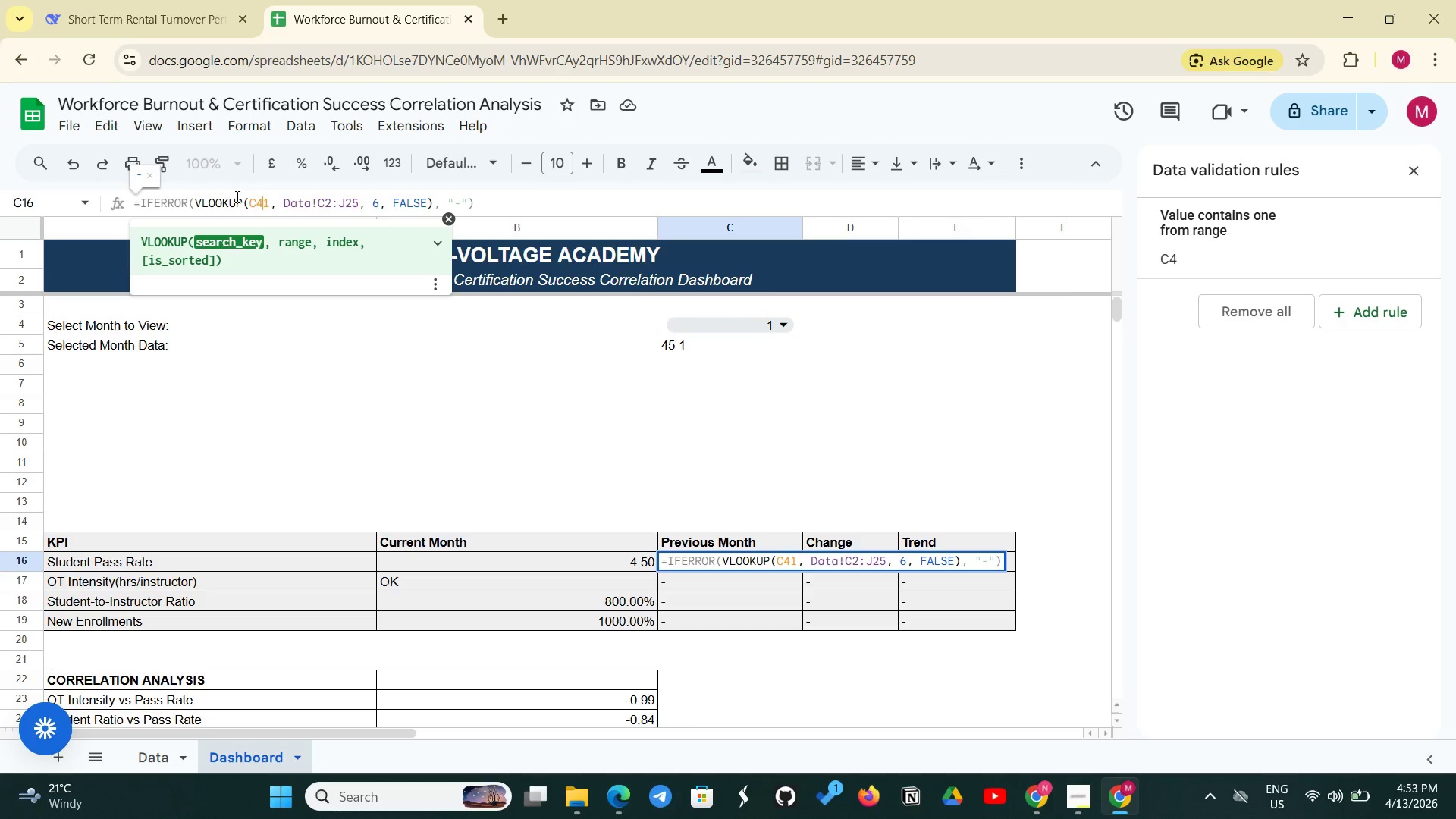 
key(Equal)
 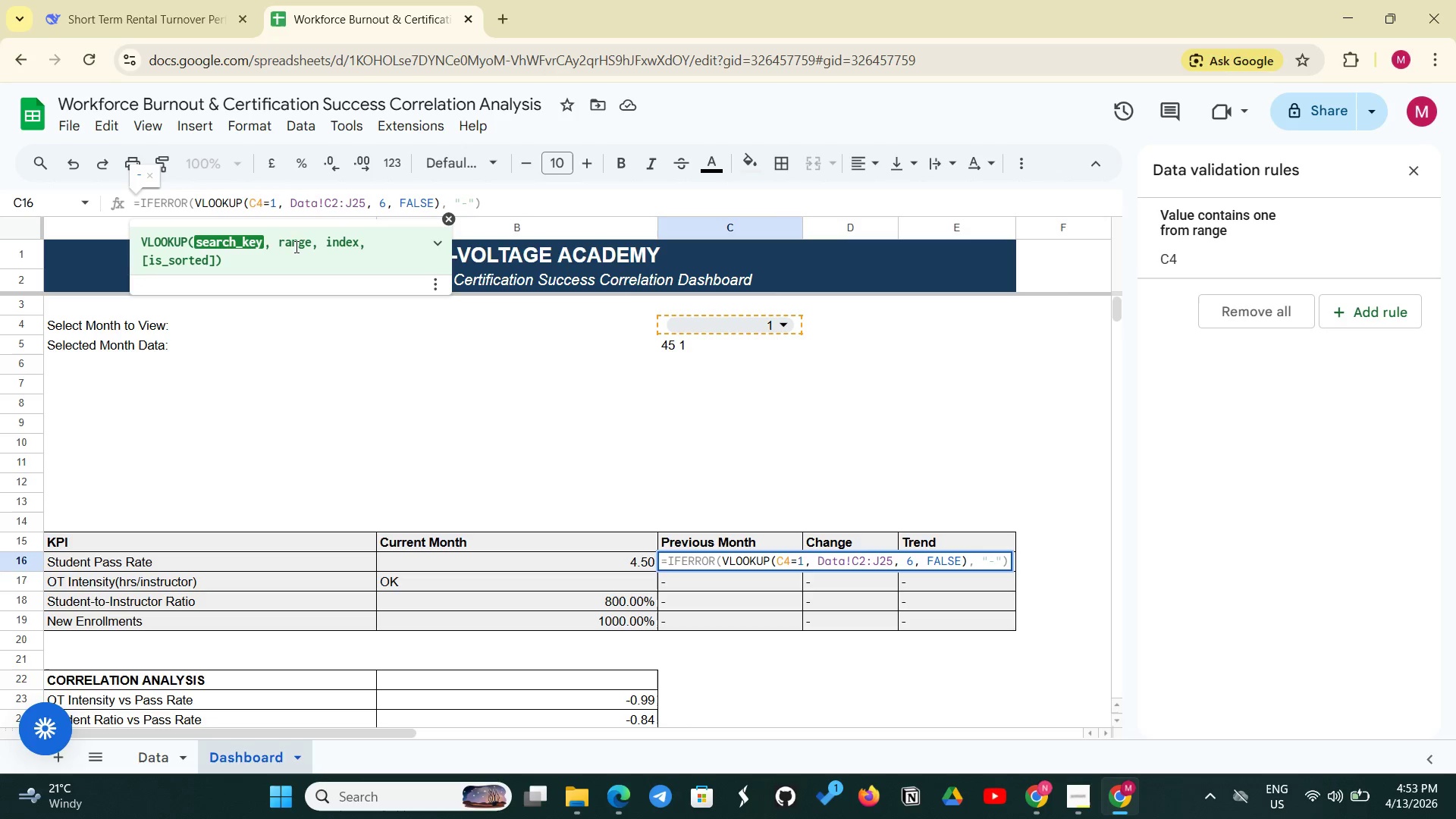 
left_click([289, 199])
 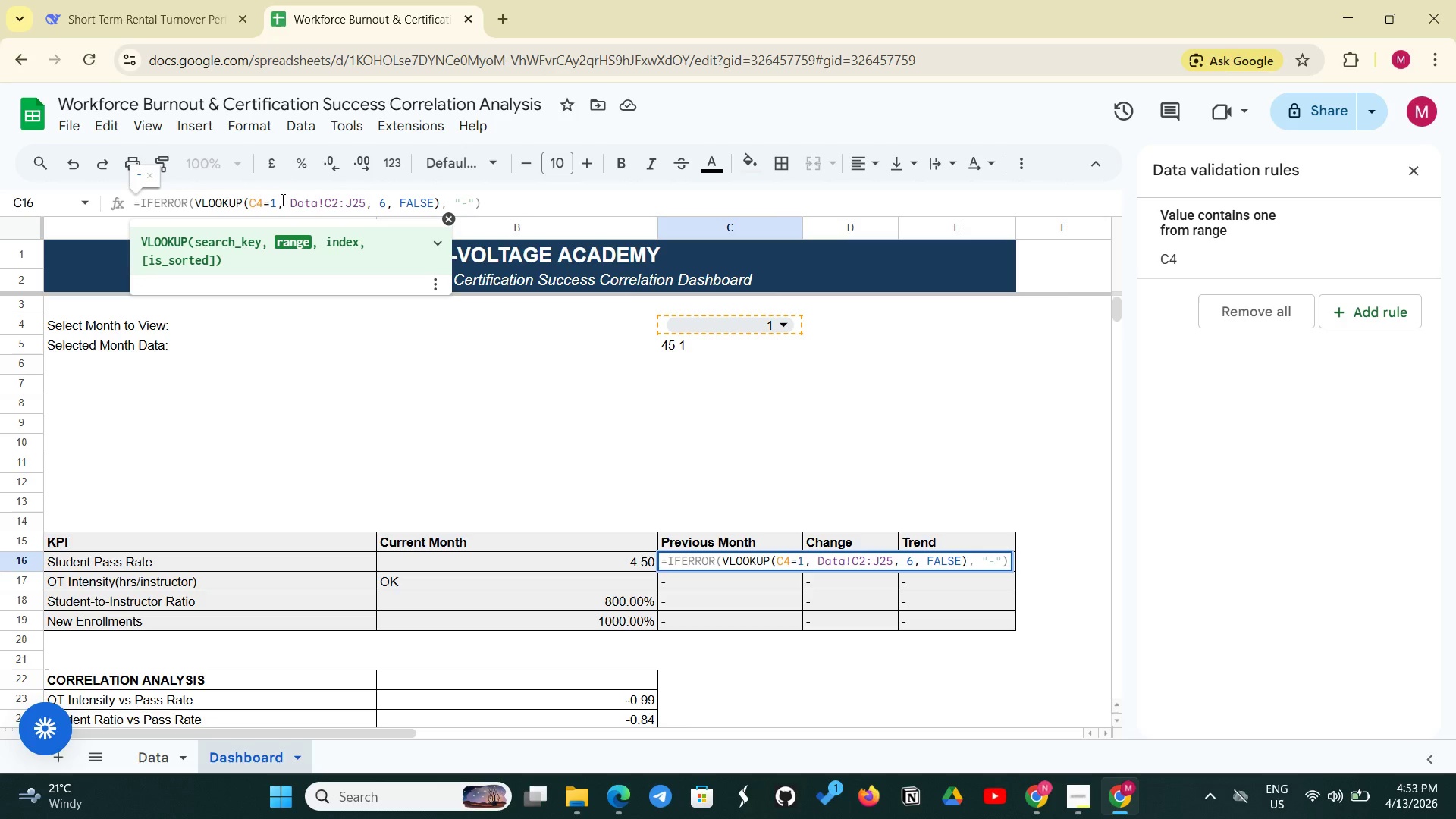 
type("N/A",VLOOKUP)
 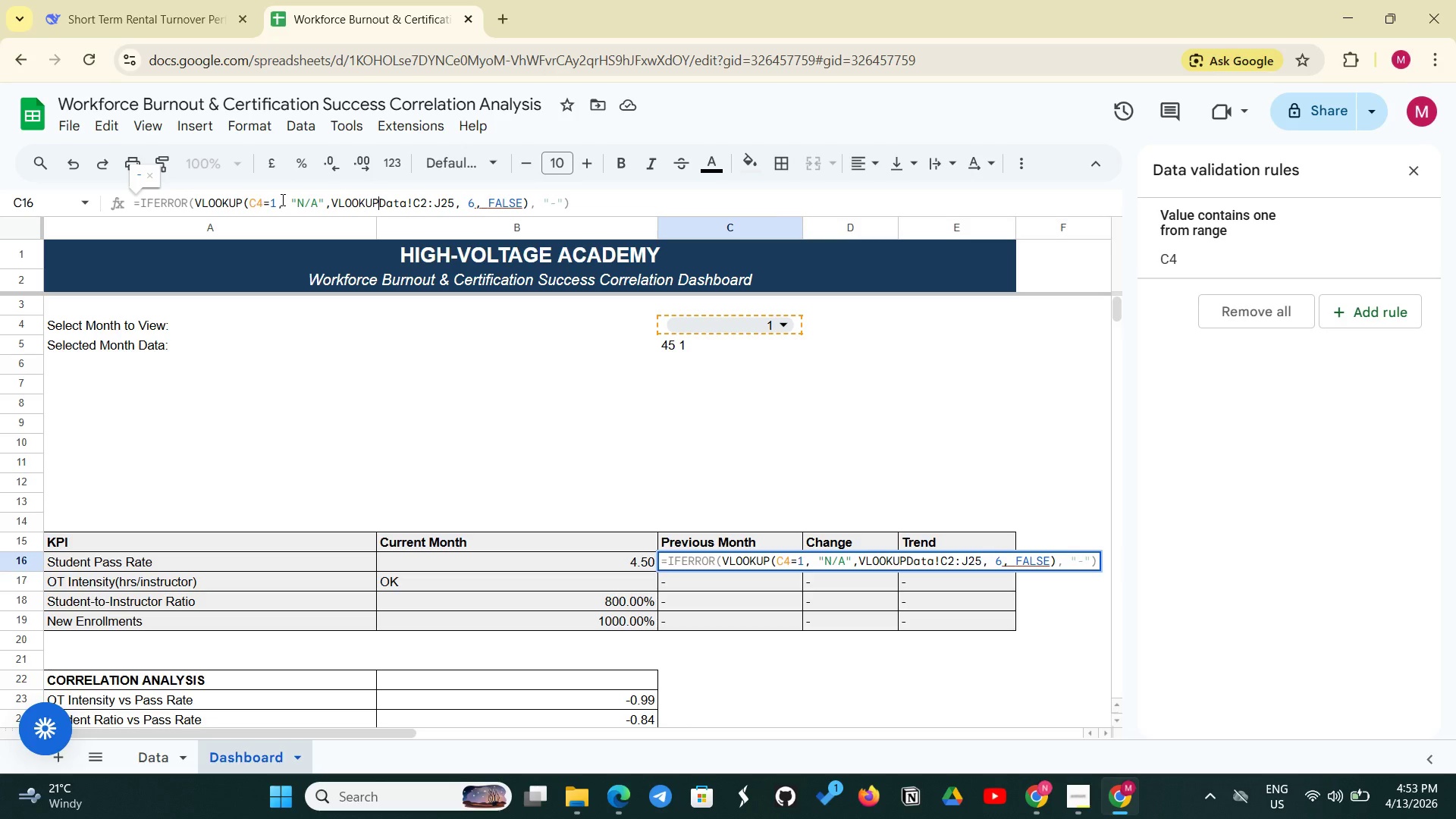 
type((C4-1)
 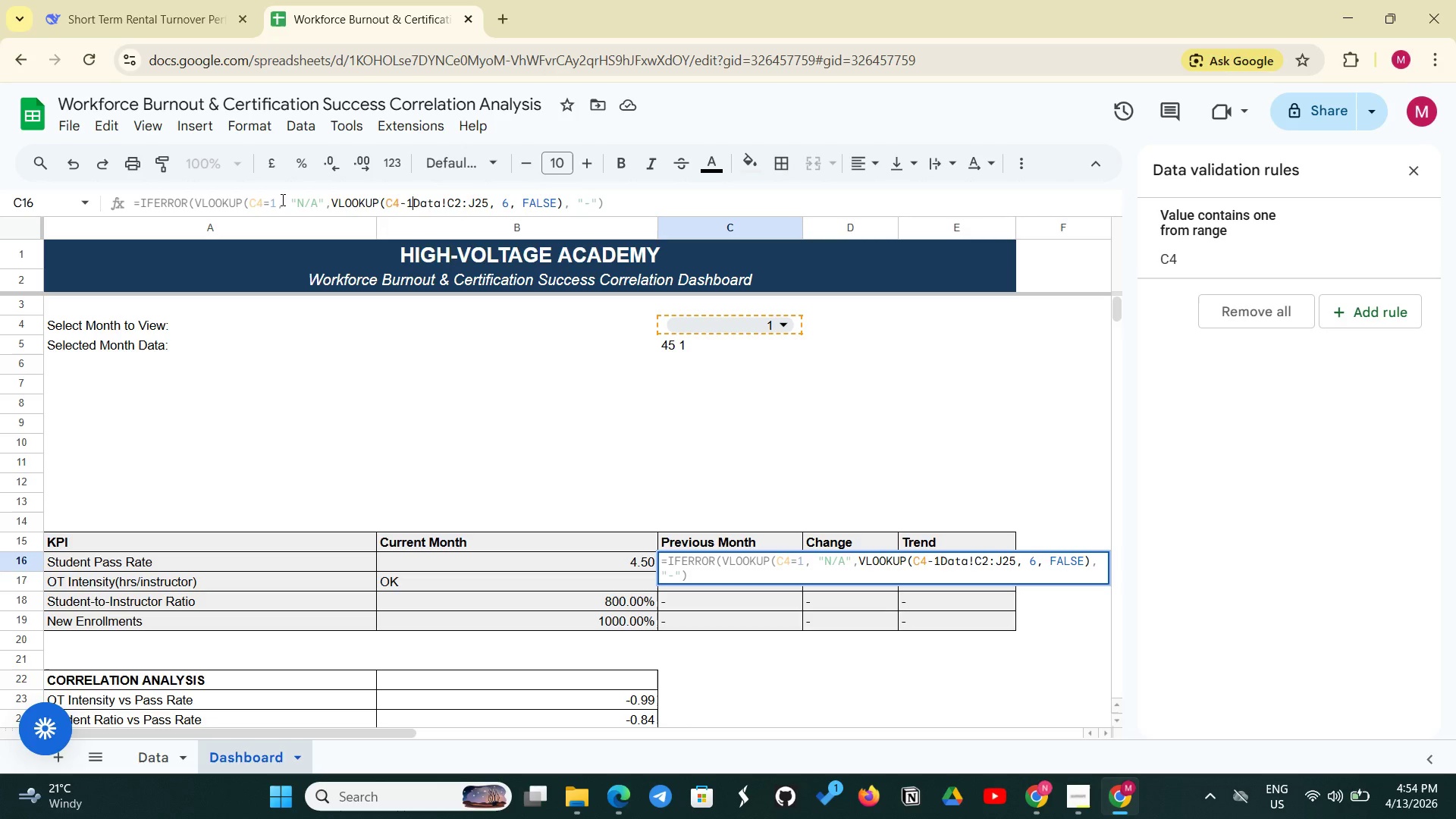 
key(Comma)
 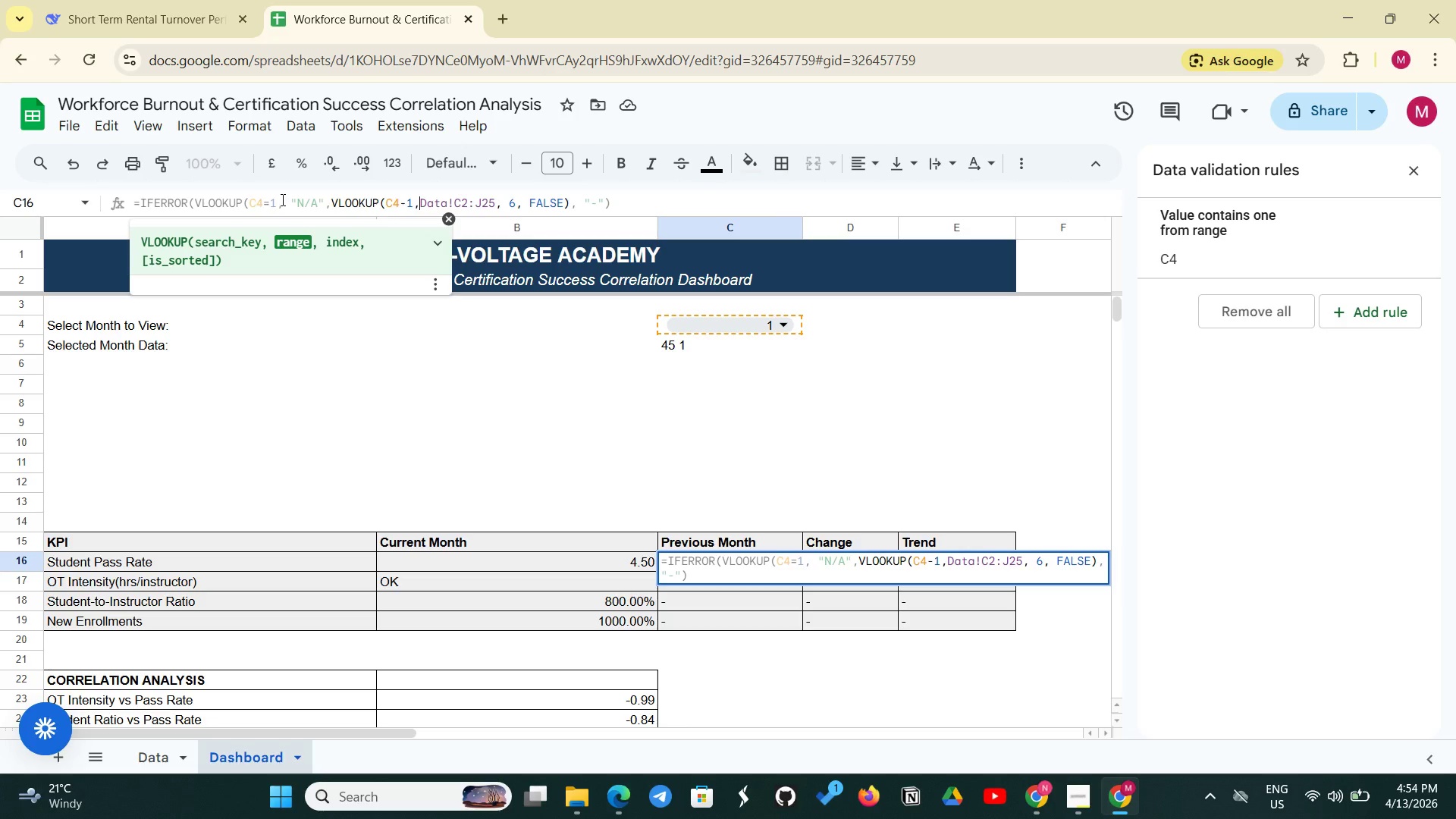 
key(Space)
 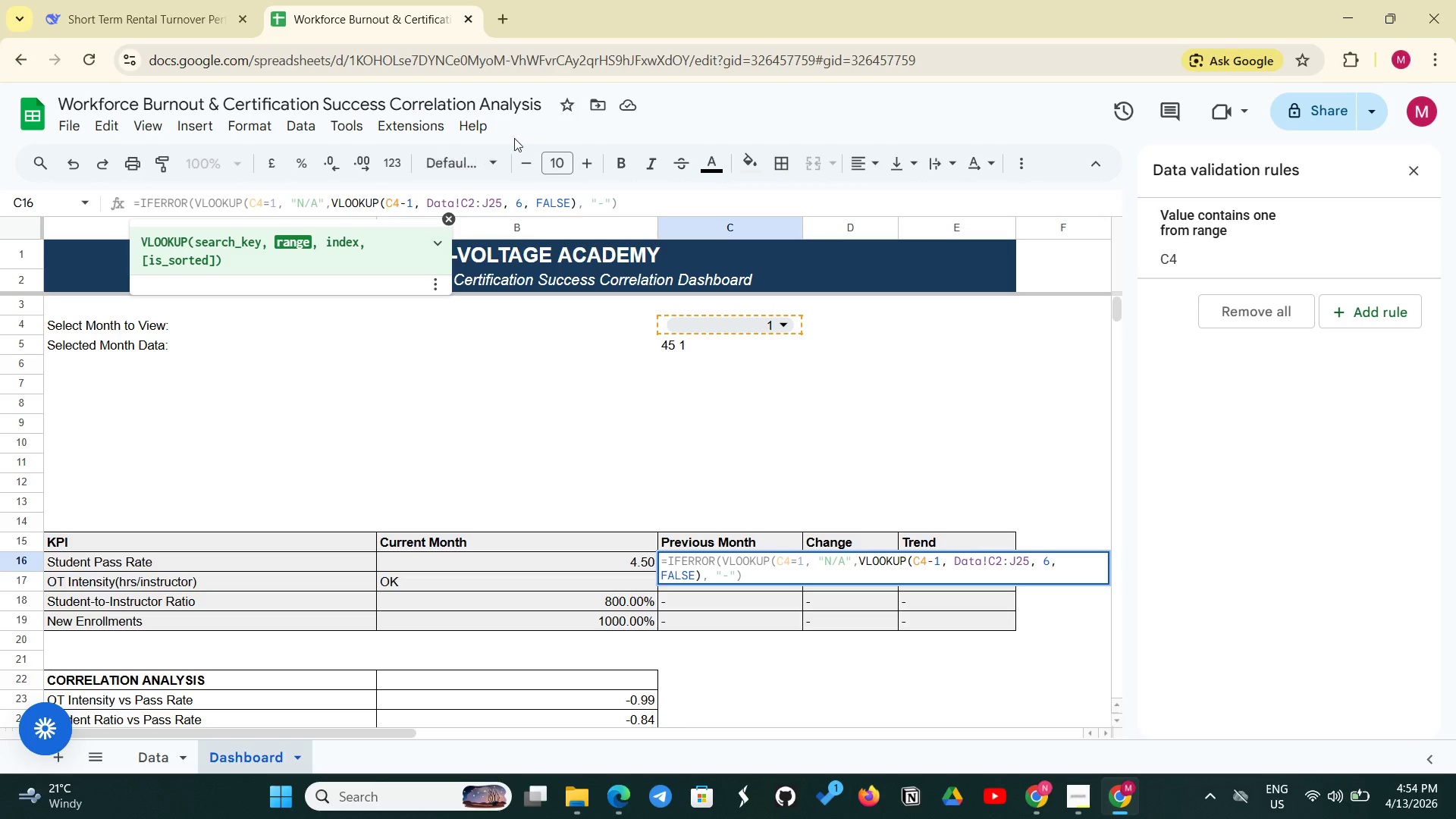 
wait(5.67)
 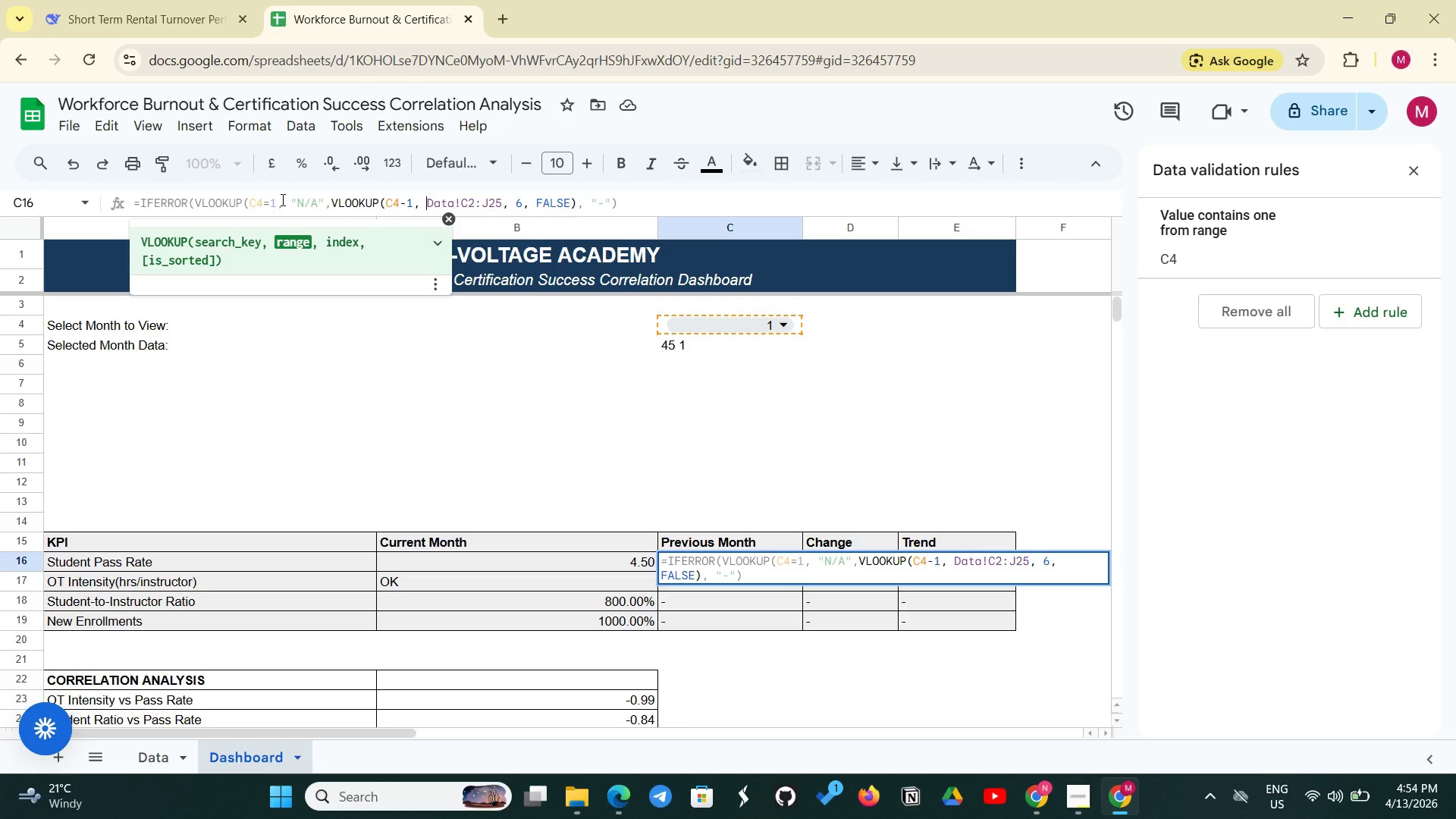 
left_click([627, 196])
 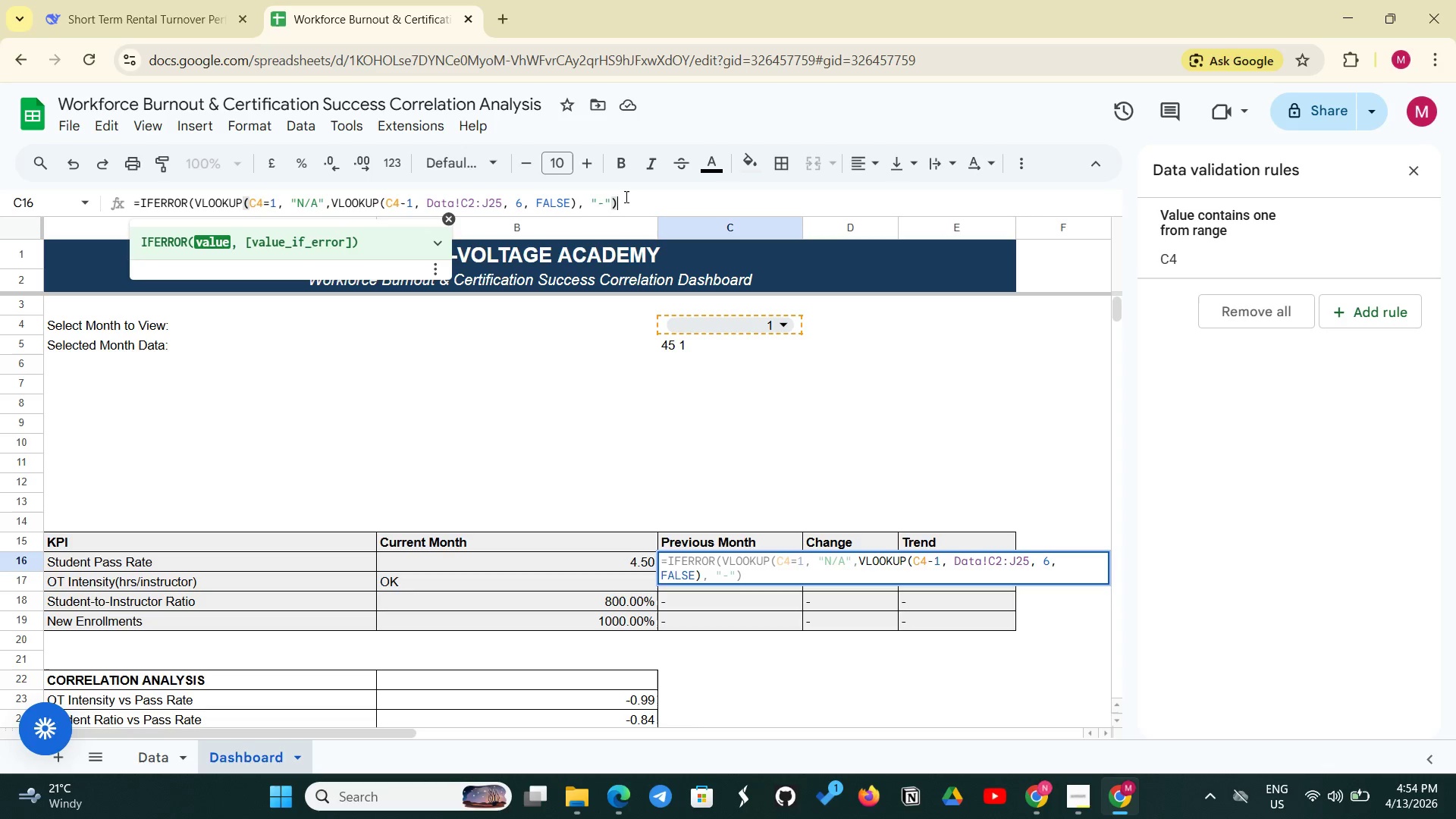 
key(Enter)
 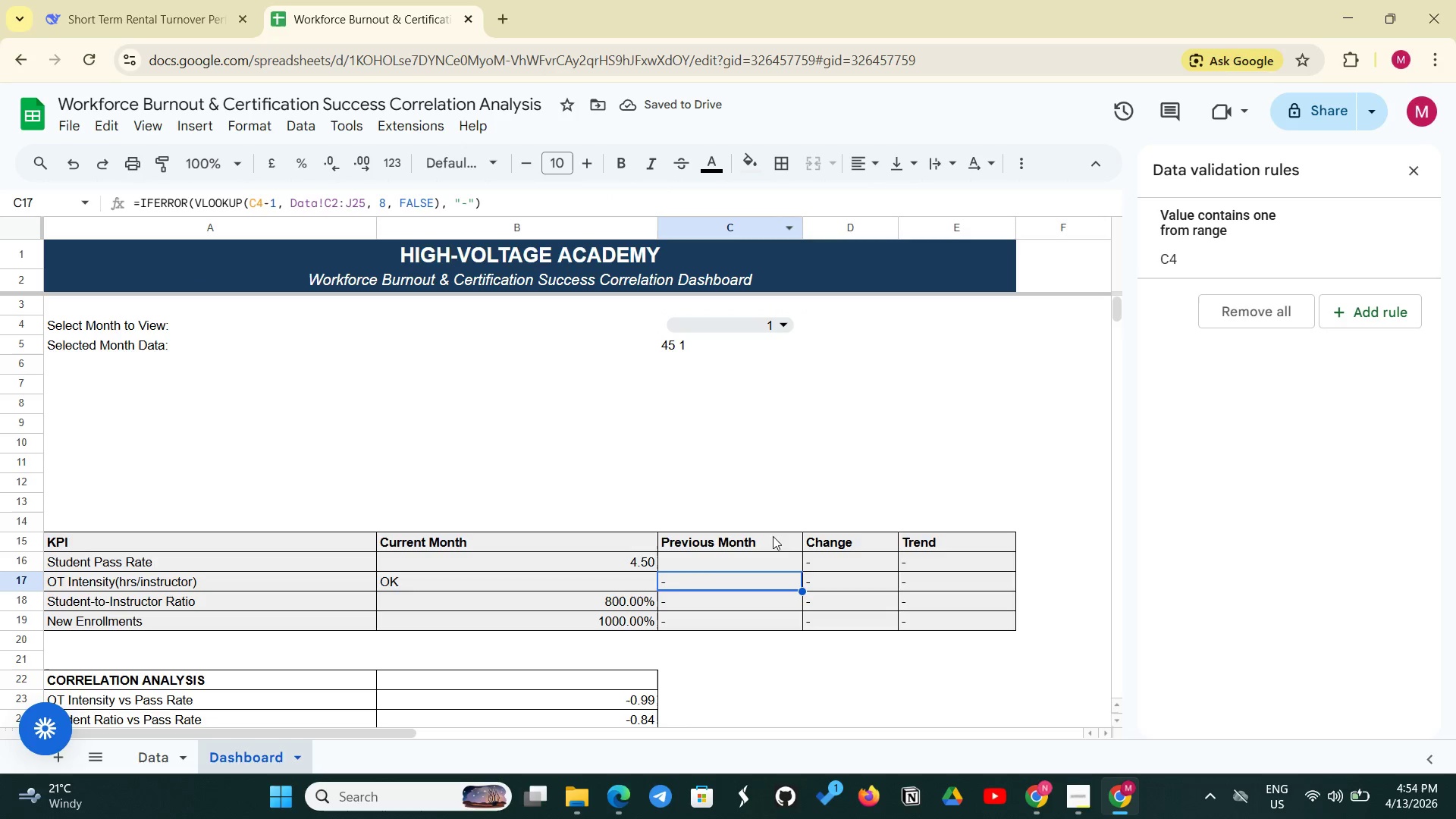 
left_click([755, 560])
 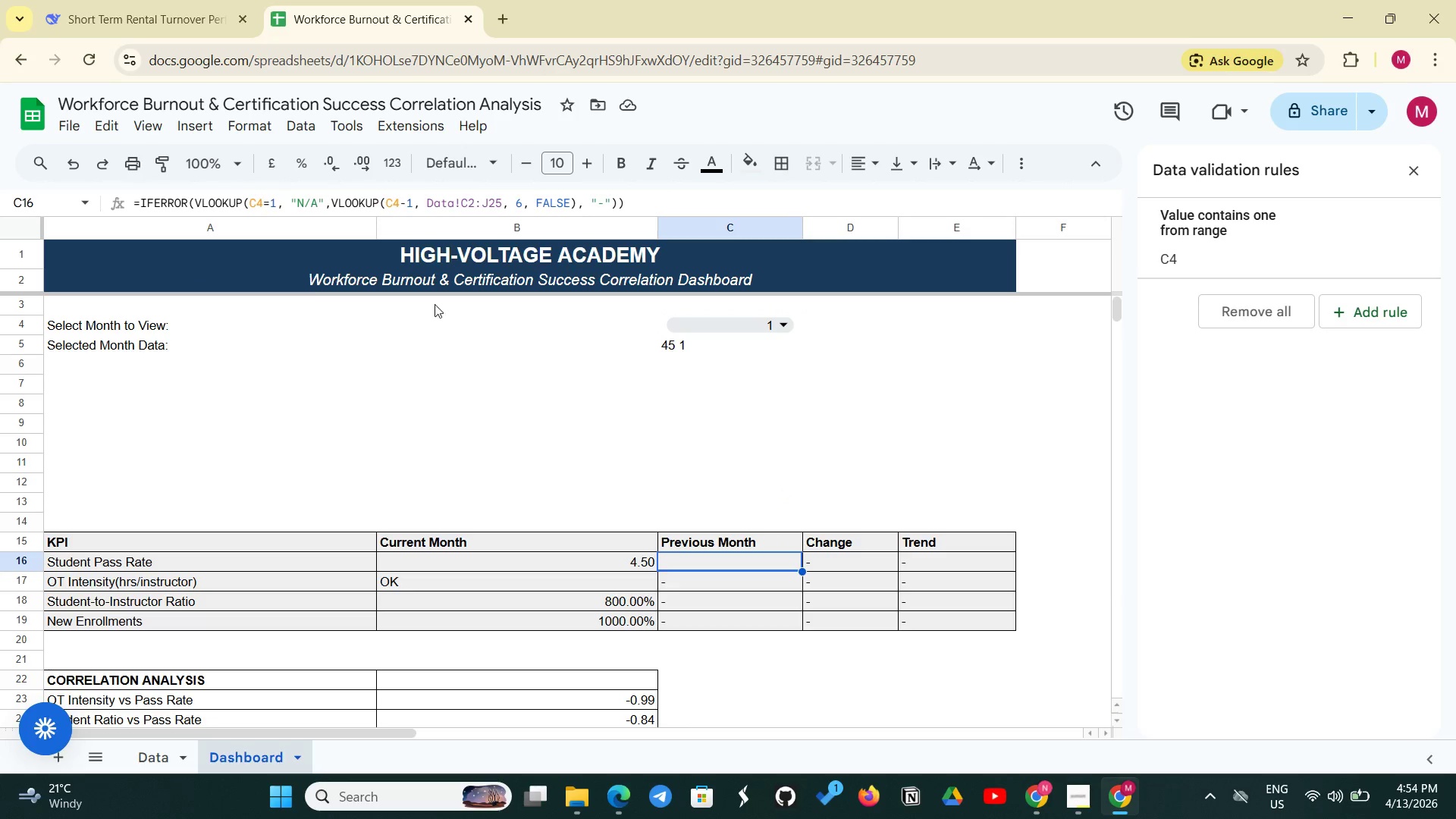 
wait(6.25)
 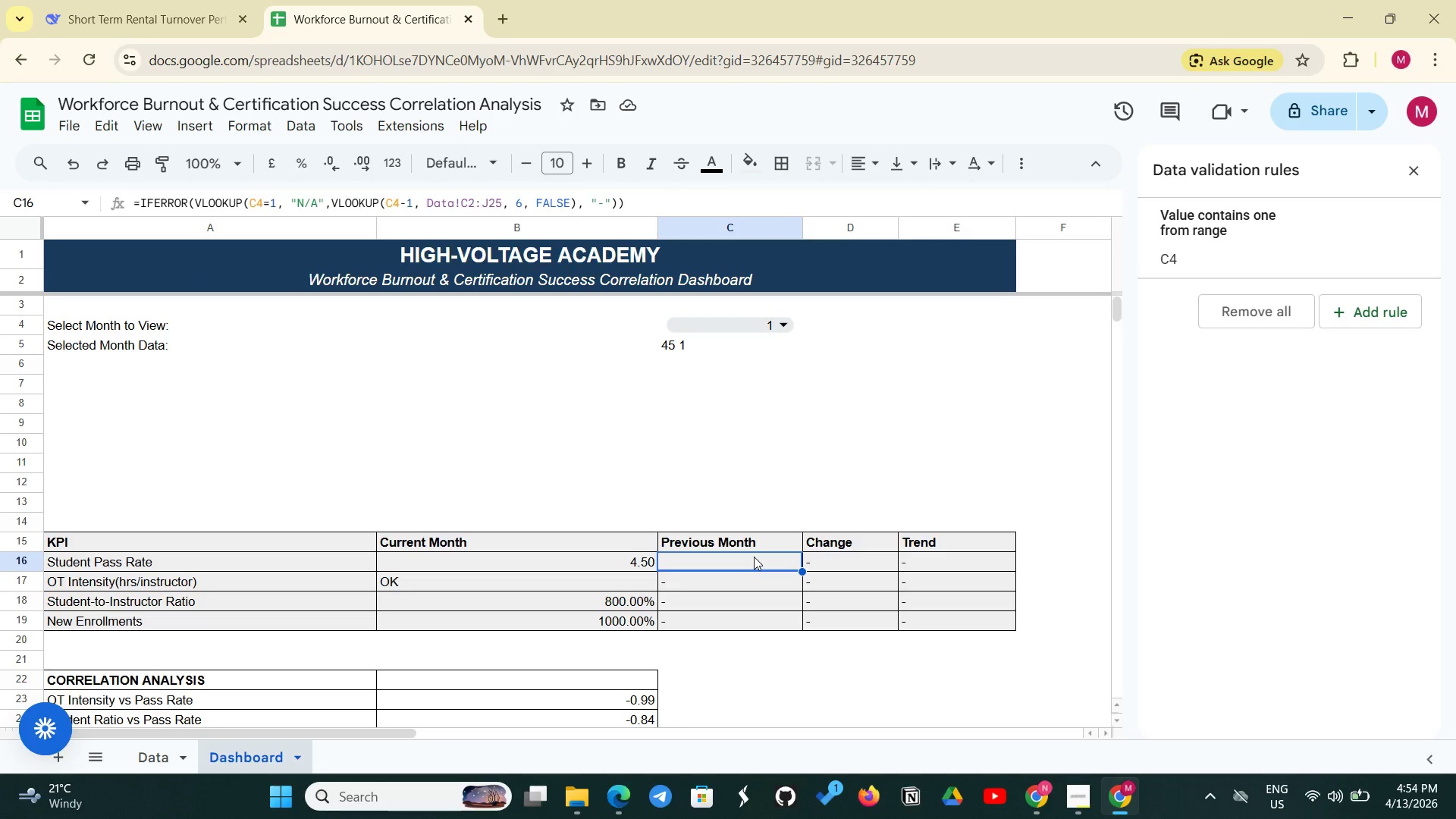 
left_click([250, 202])
 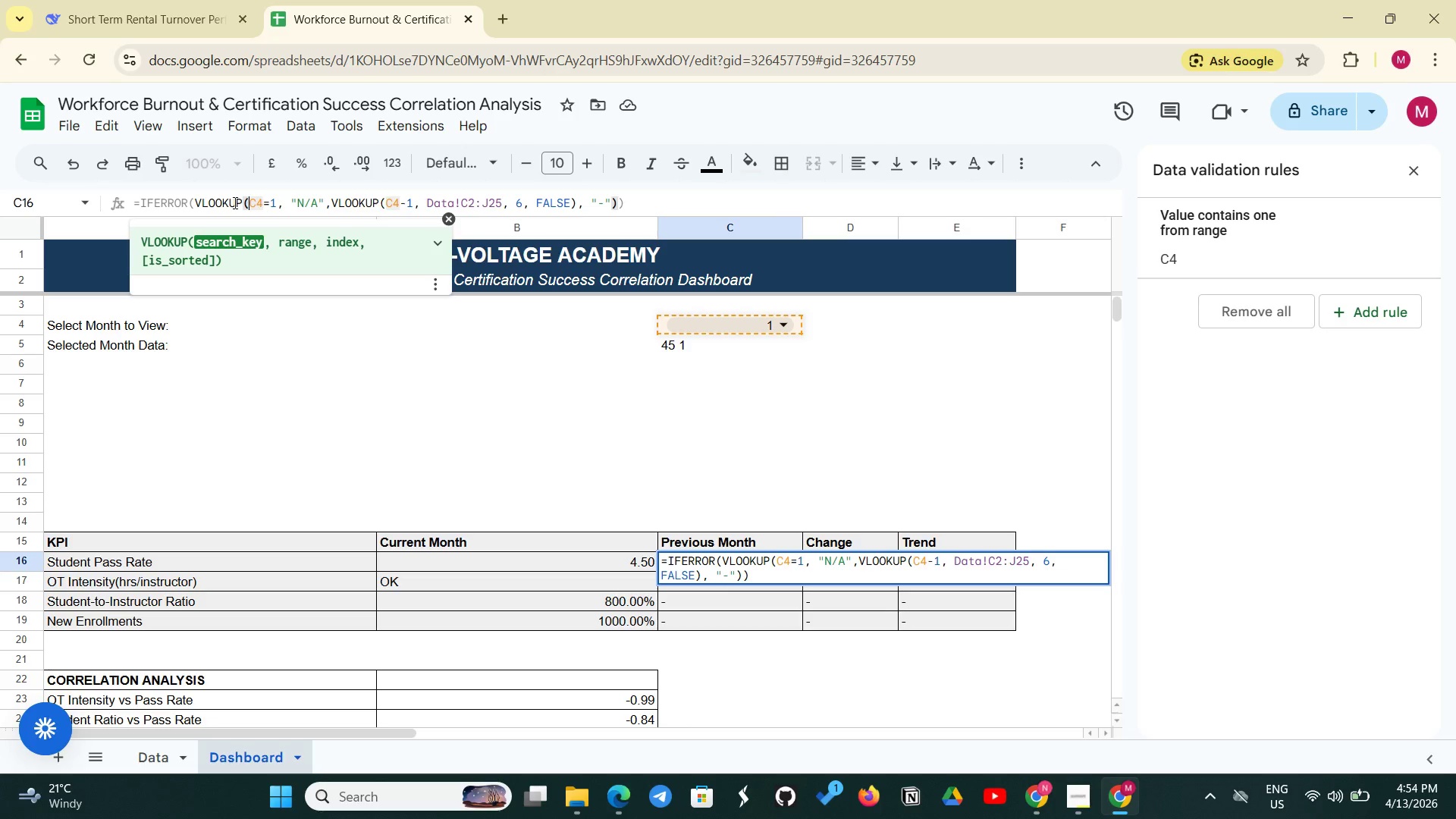 
left_click([241, 199])
 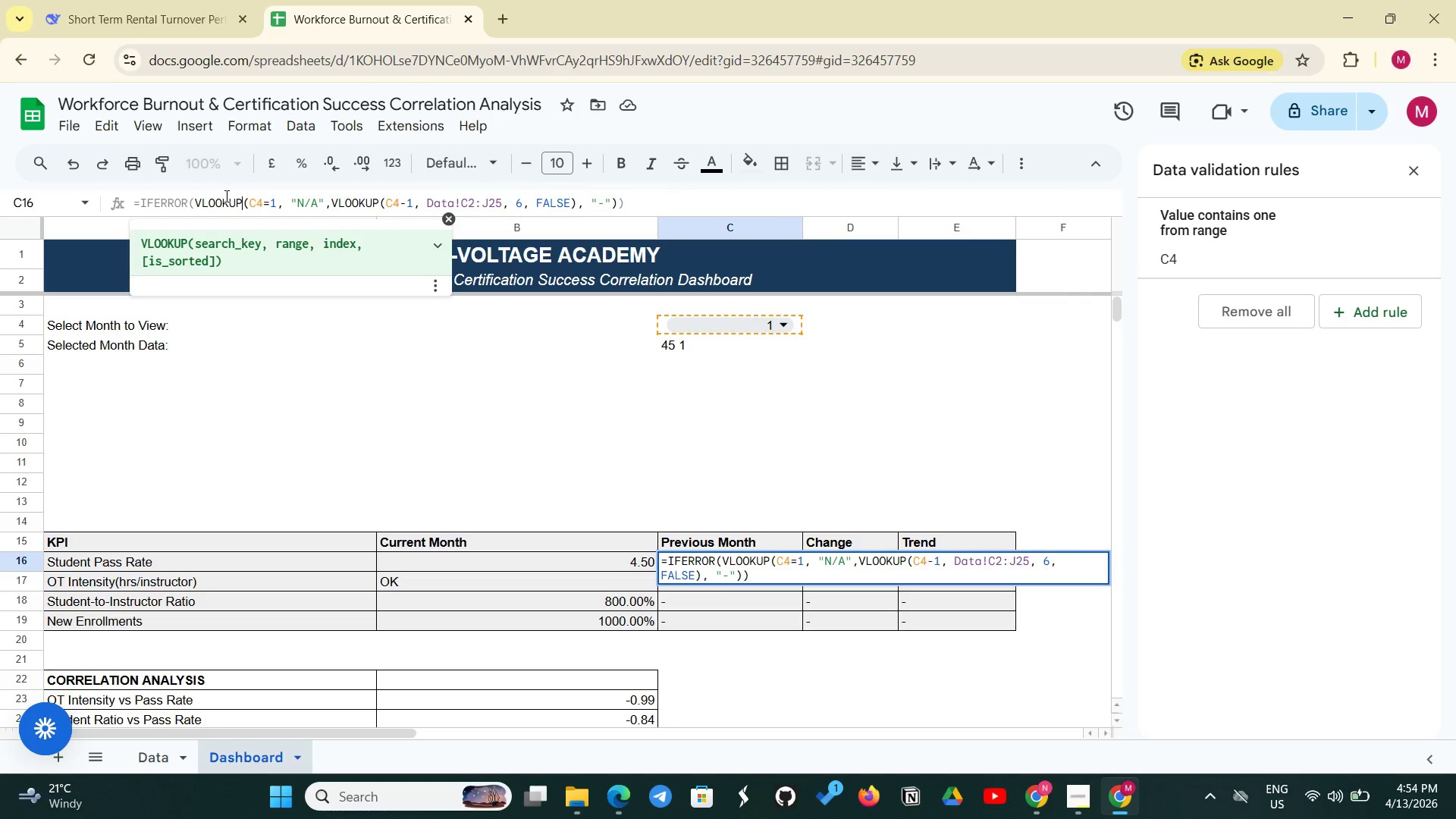 
key(Backspace)
key(Backspace)
key(Backspace)
key(Backspace)
key(Backspace)
key(Backspace)
key(Backspace)
type(IF)
 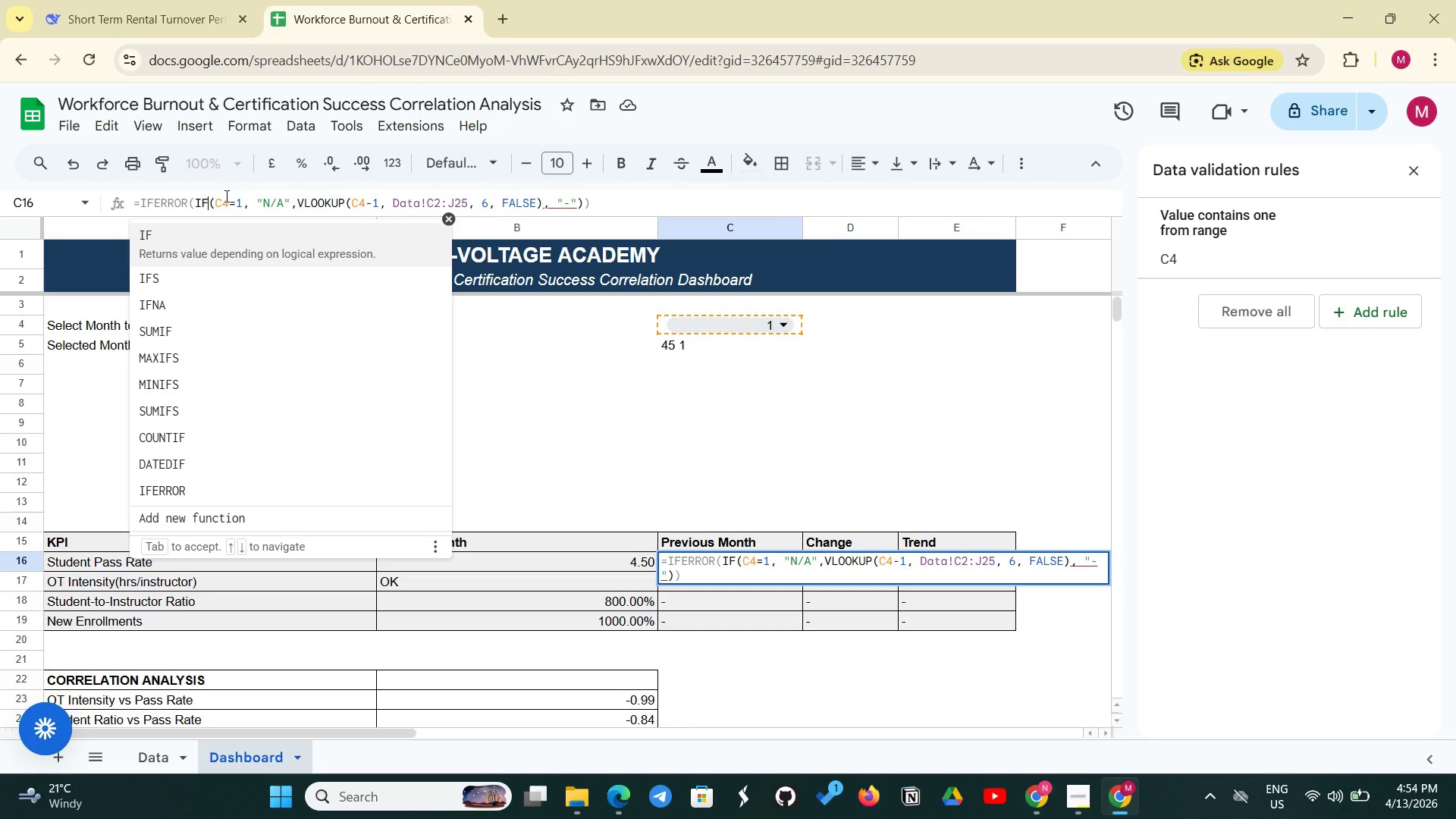 
left_click([613, 196])
 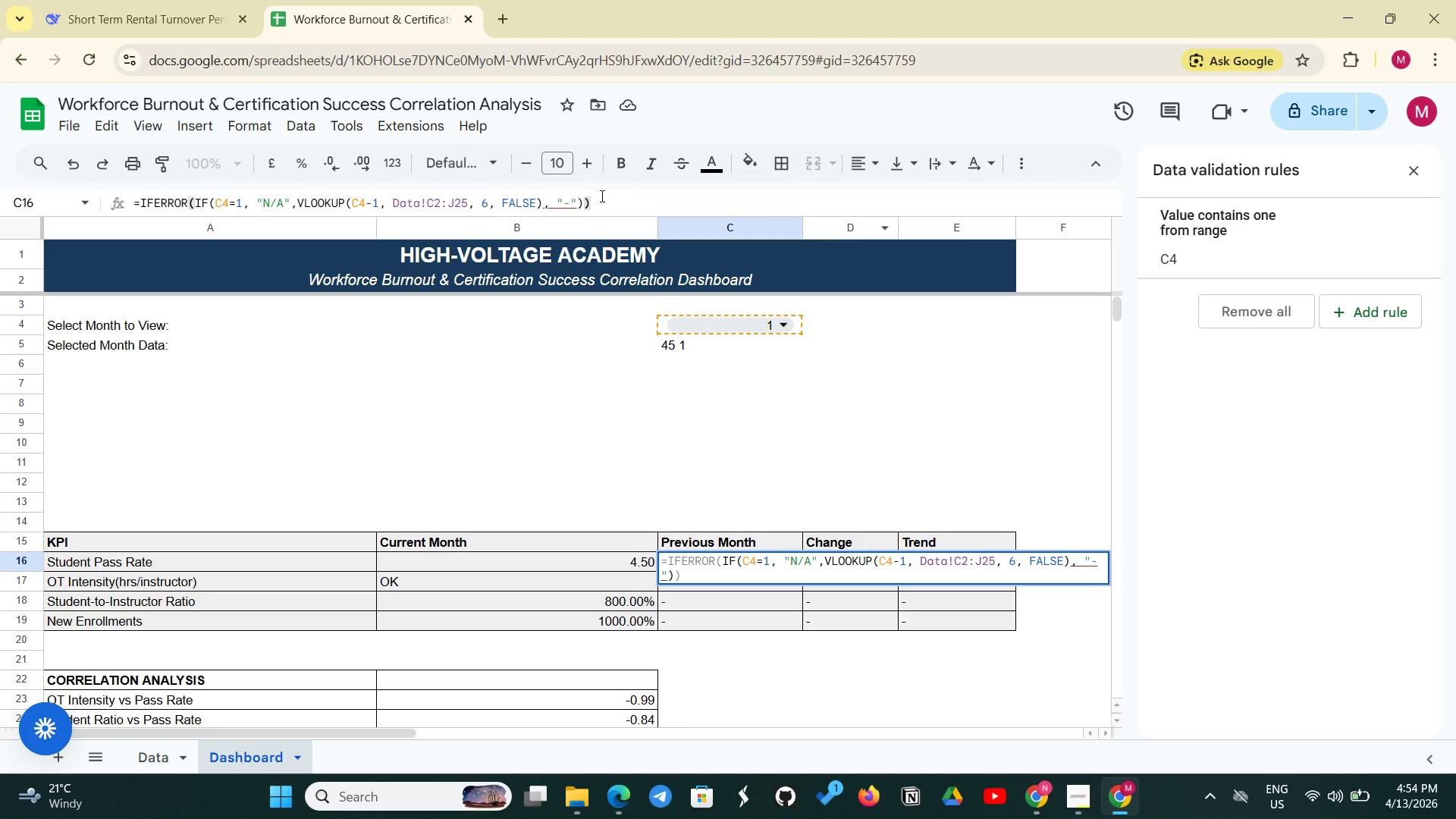 
key(Enter)
 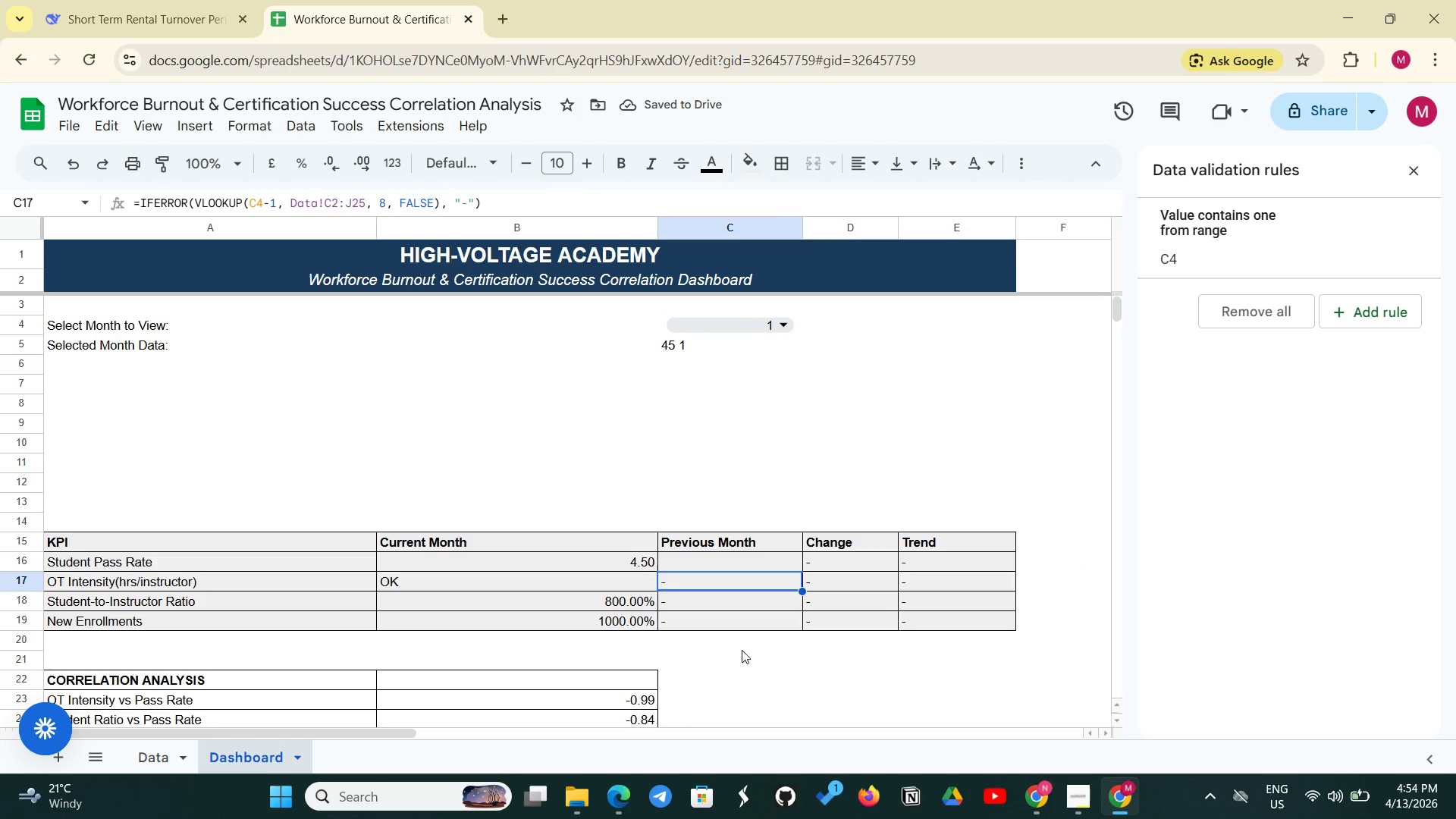 
left_click([705, 557])
 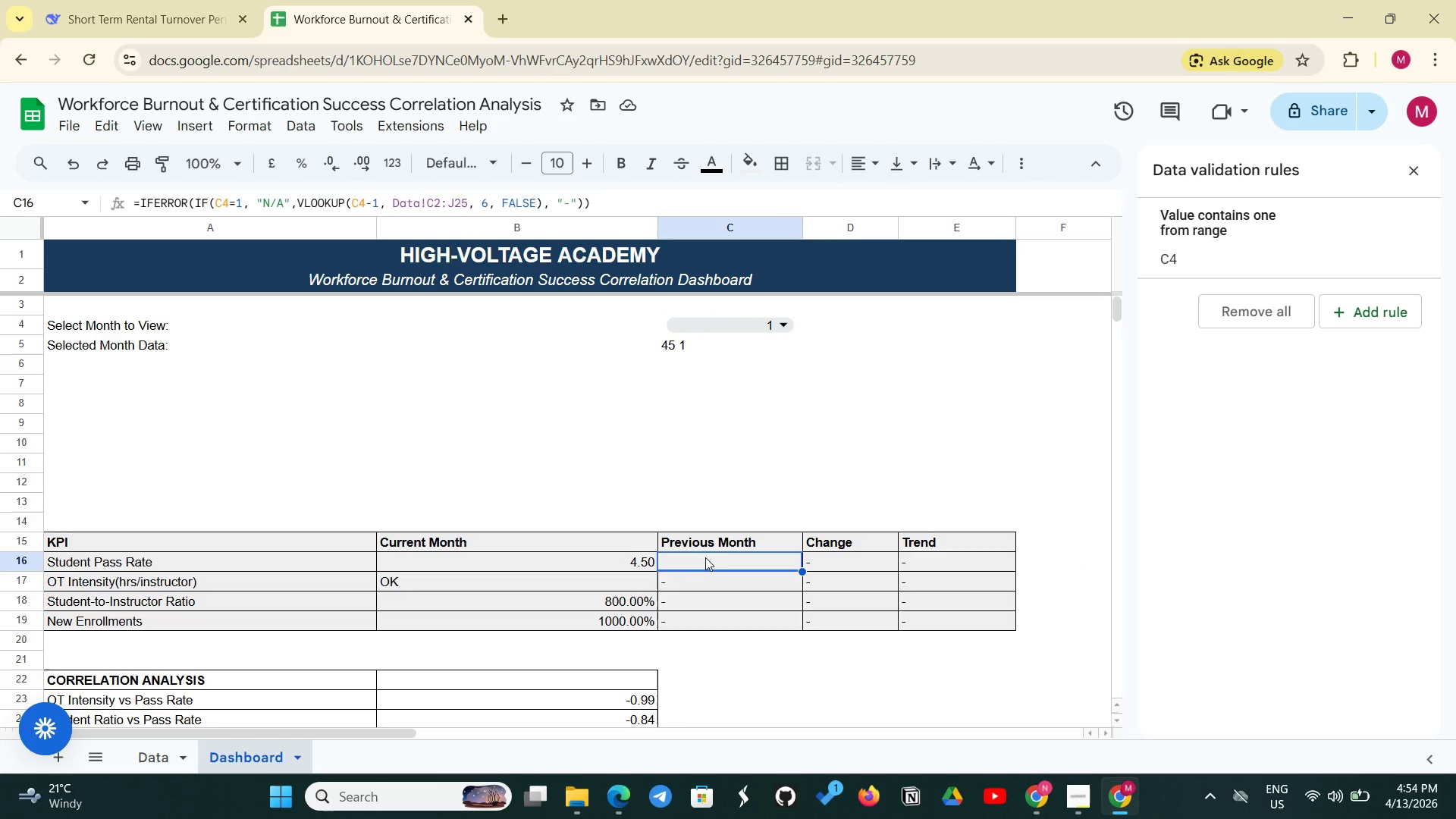 
wait(8.78)
 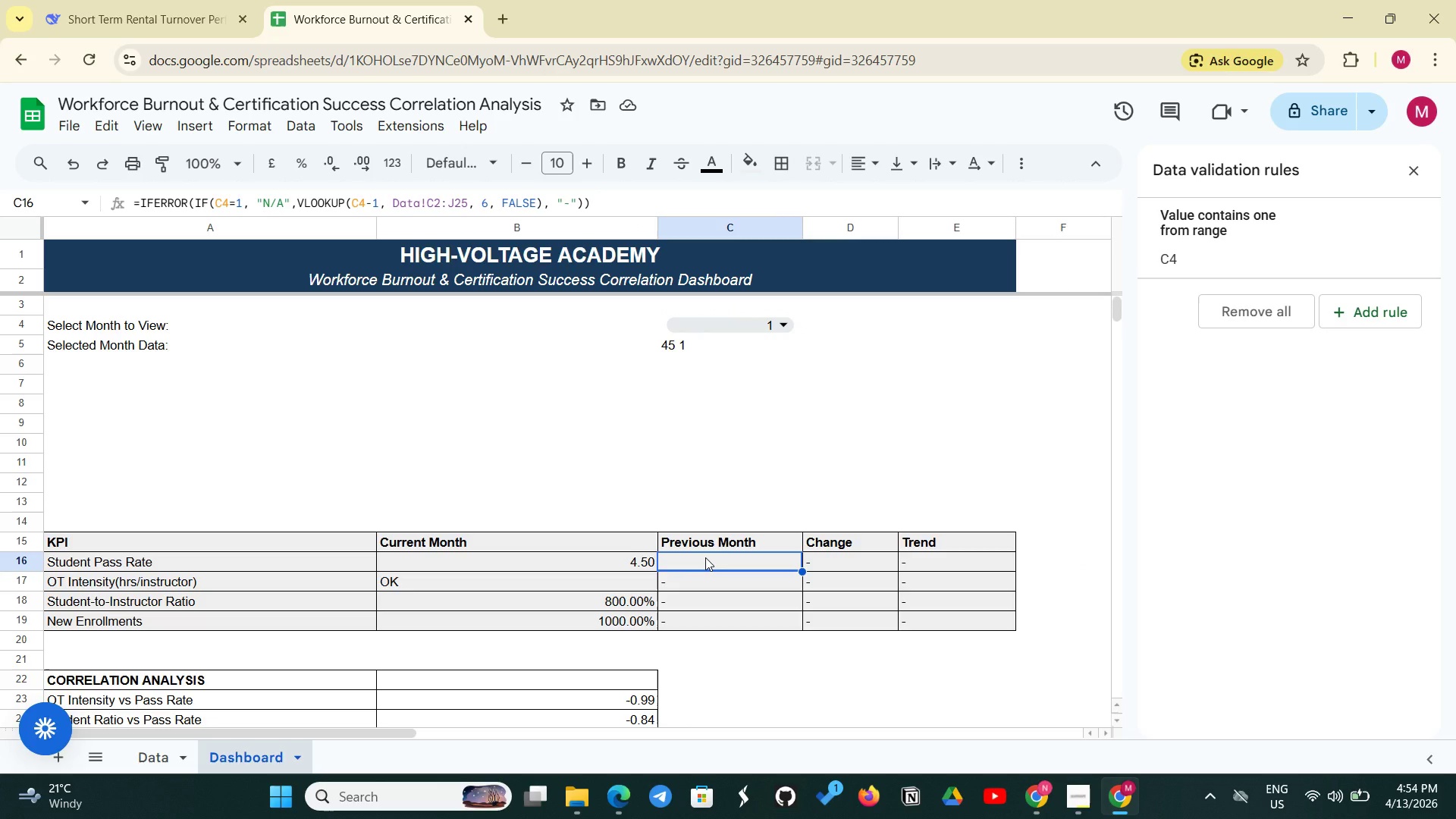 
left_click([299, 199])
 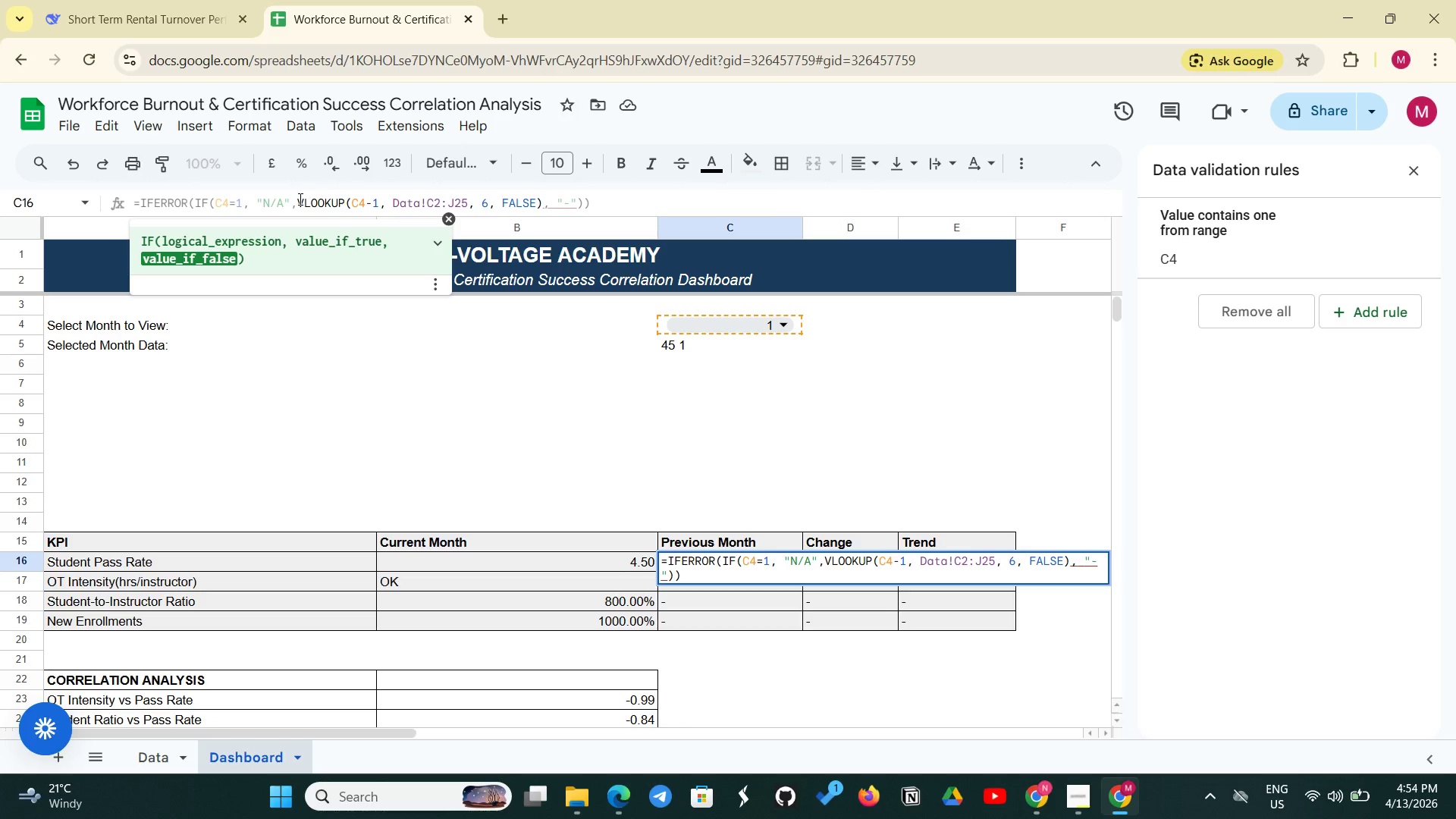 
key(Space)
 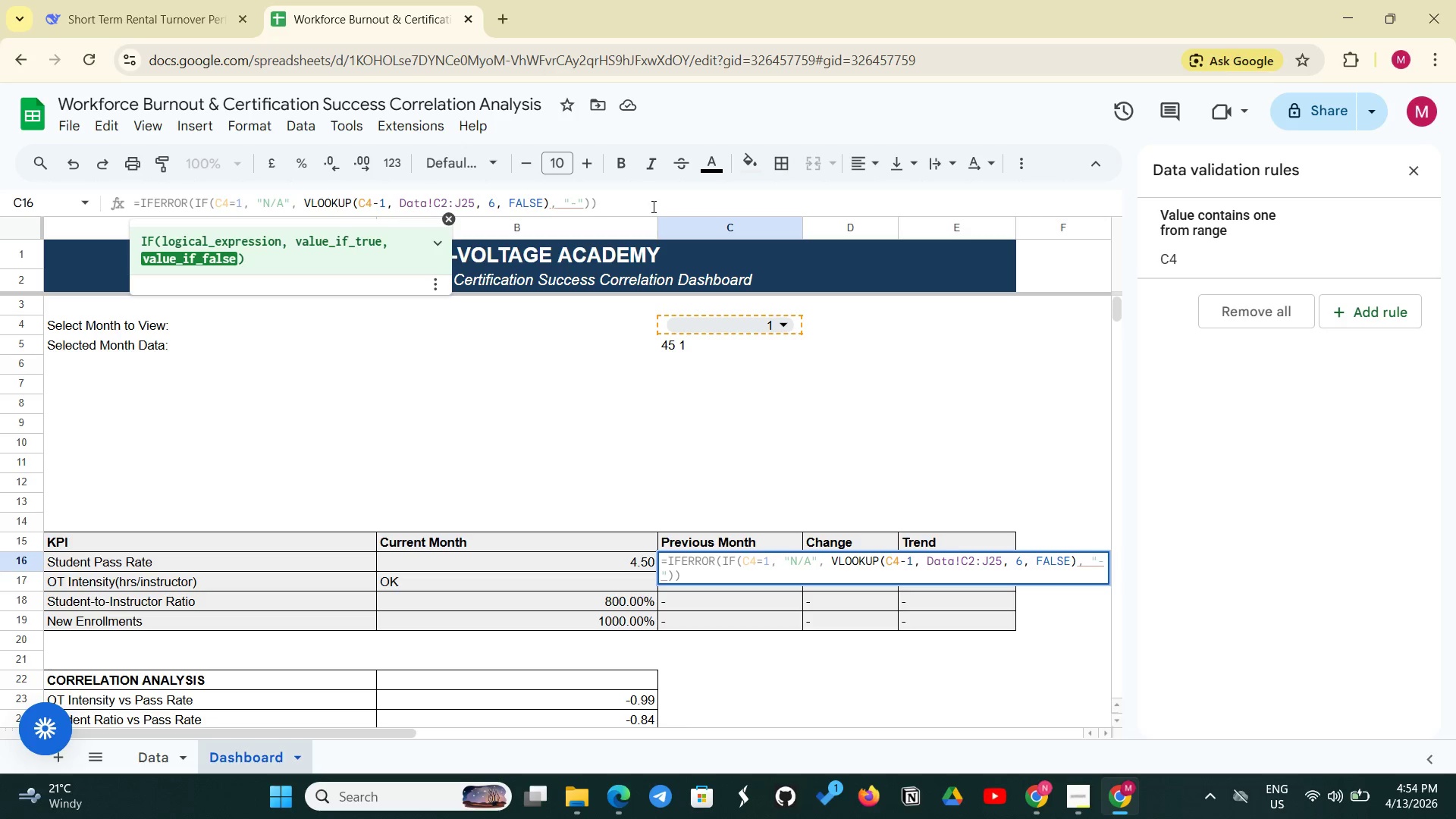 
left_click([667, 206])
 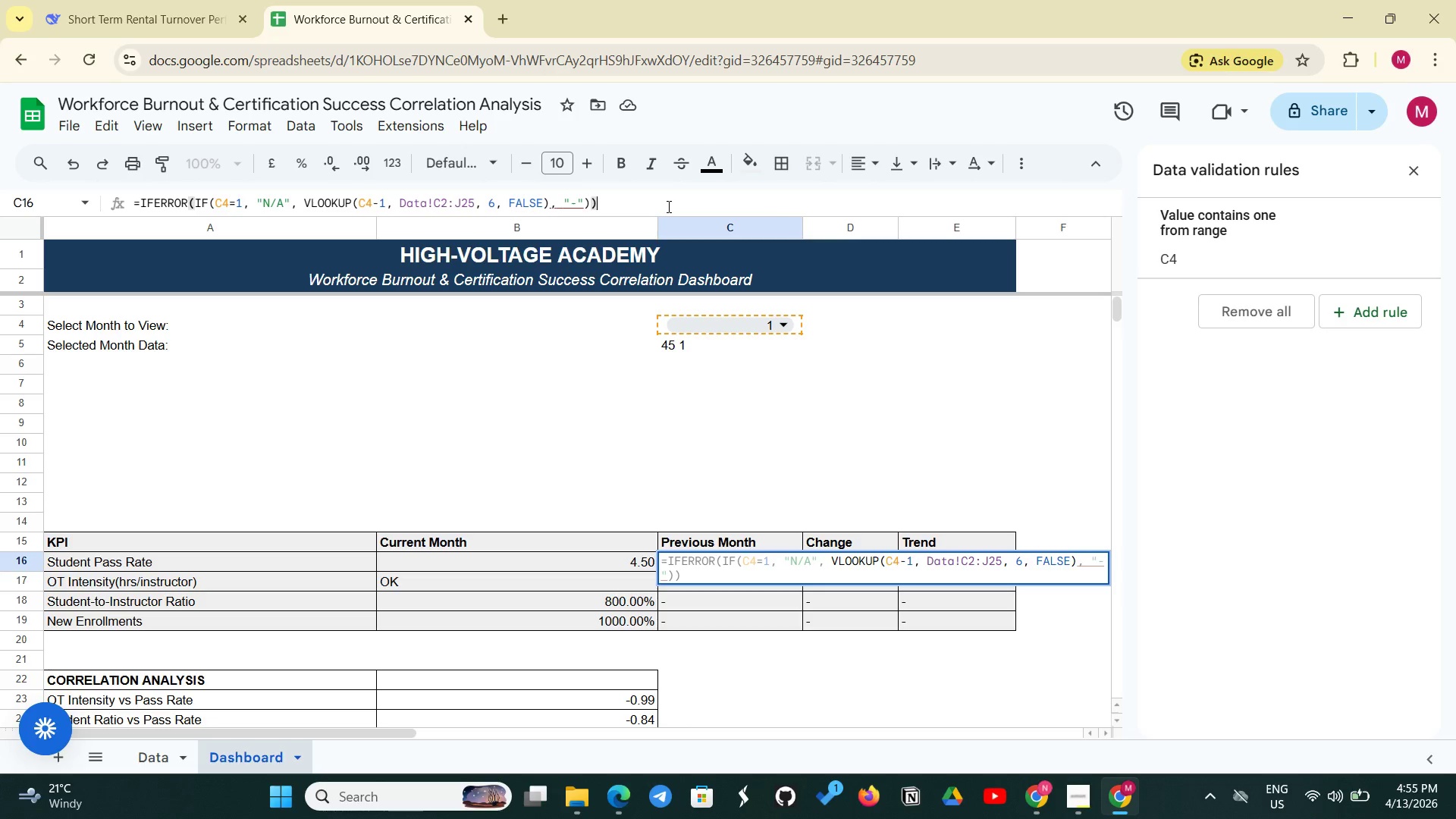 
wait(12.69)
 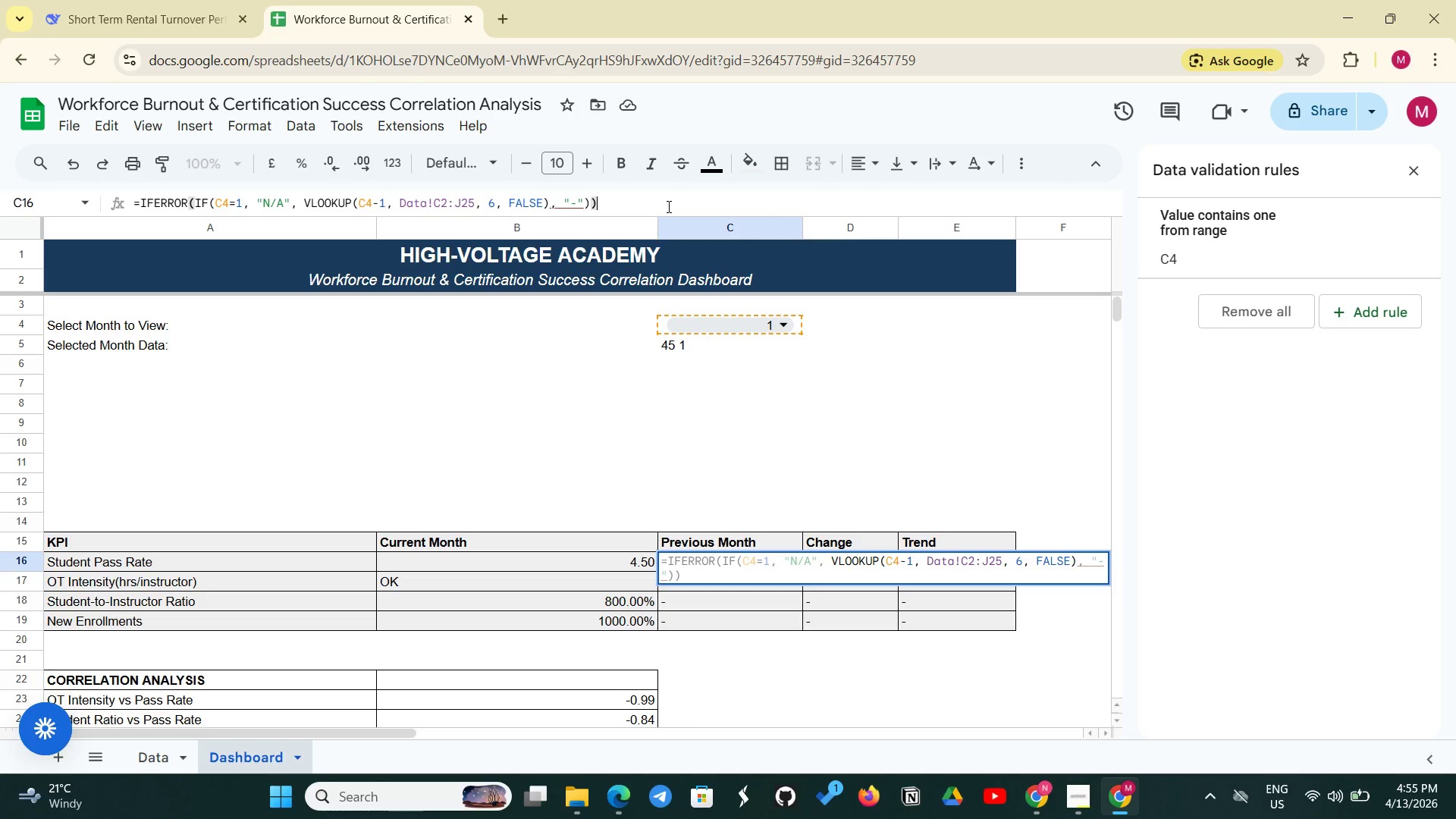 
key(Backspace)
 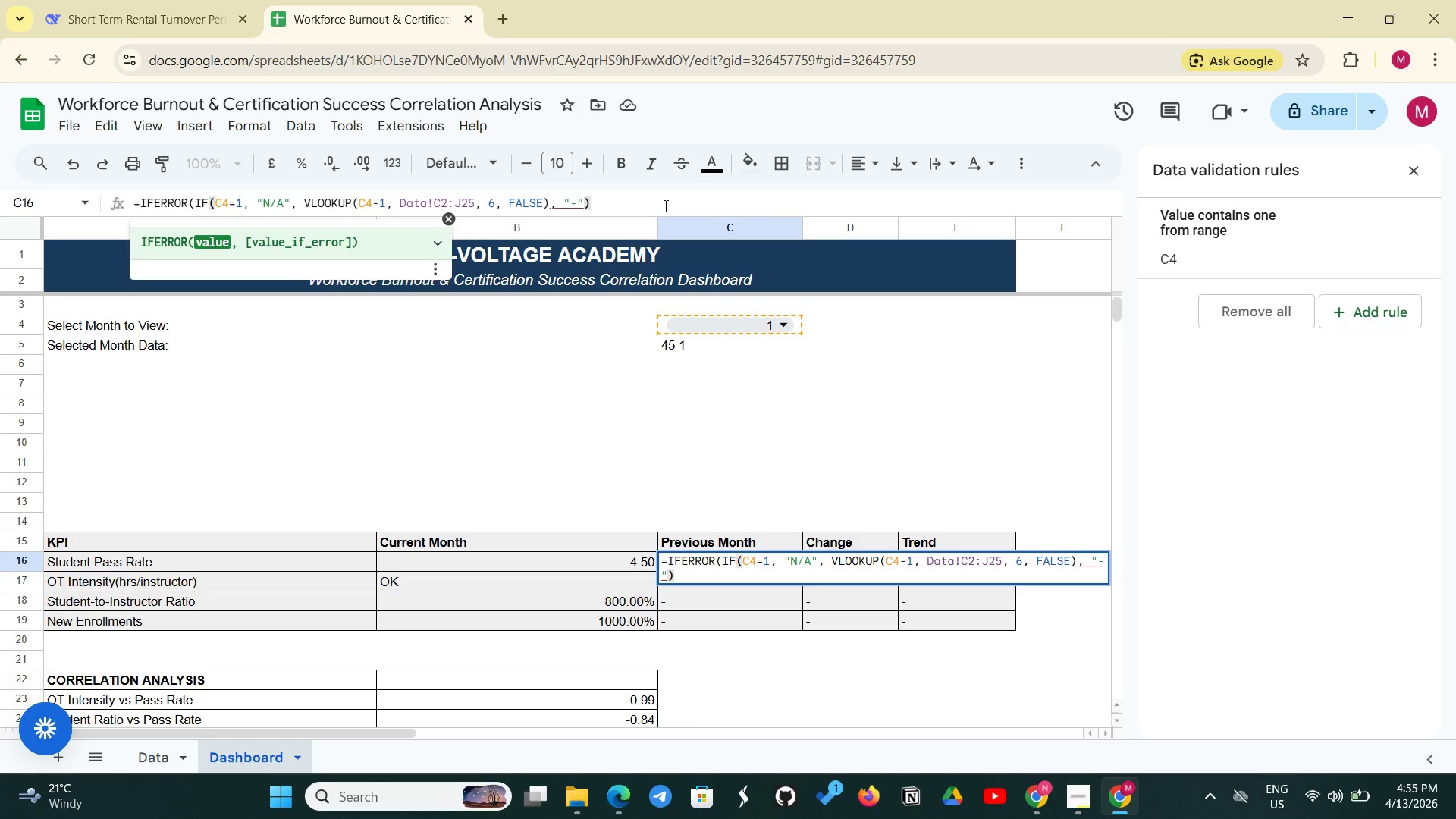 
key(Enter)
 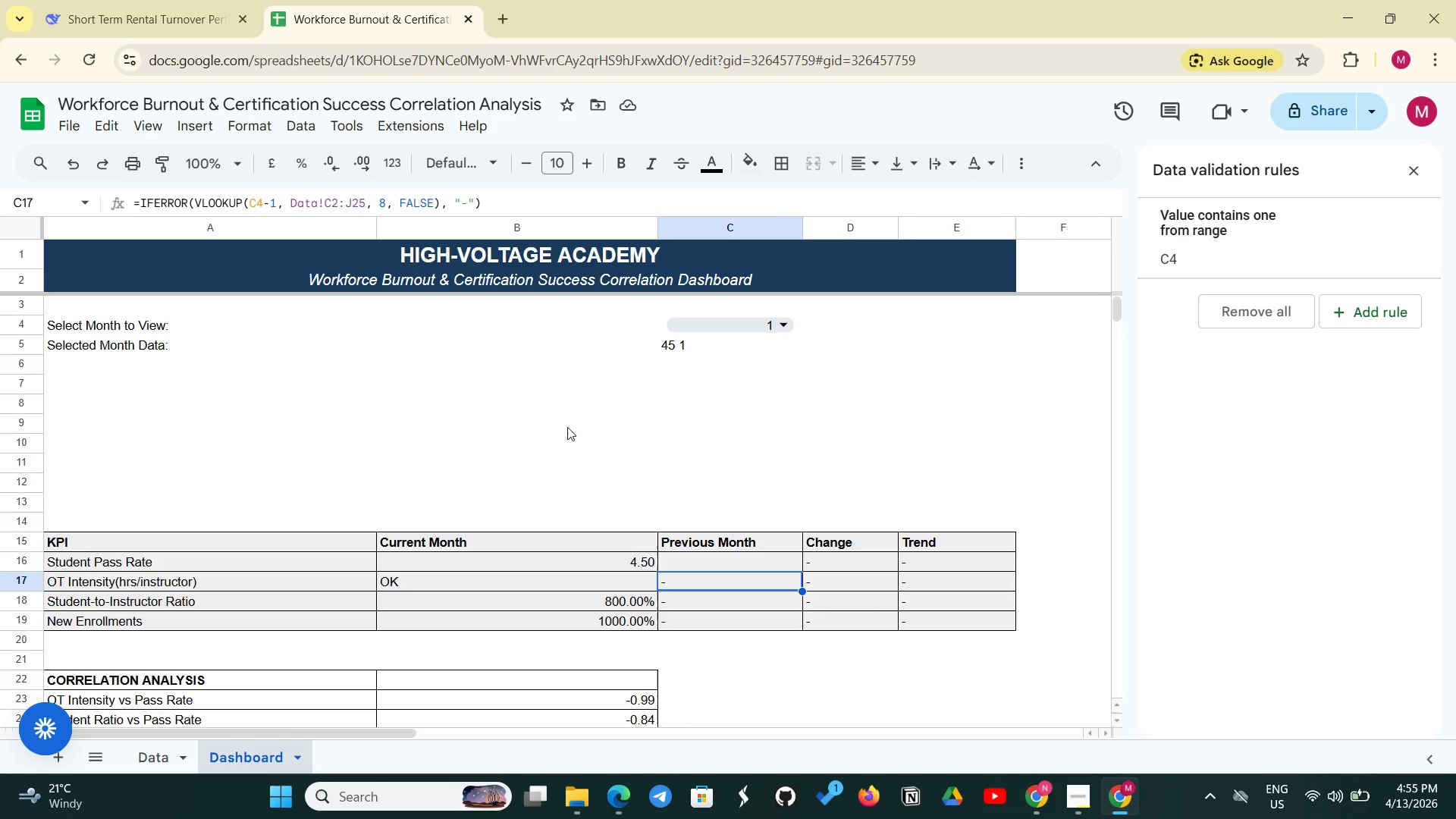 
wait(12.06)
 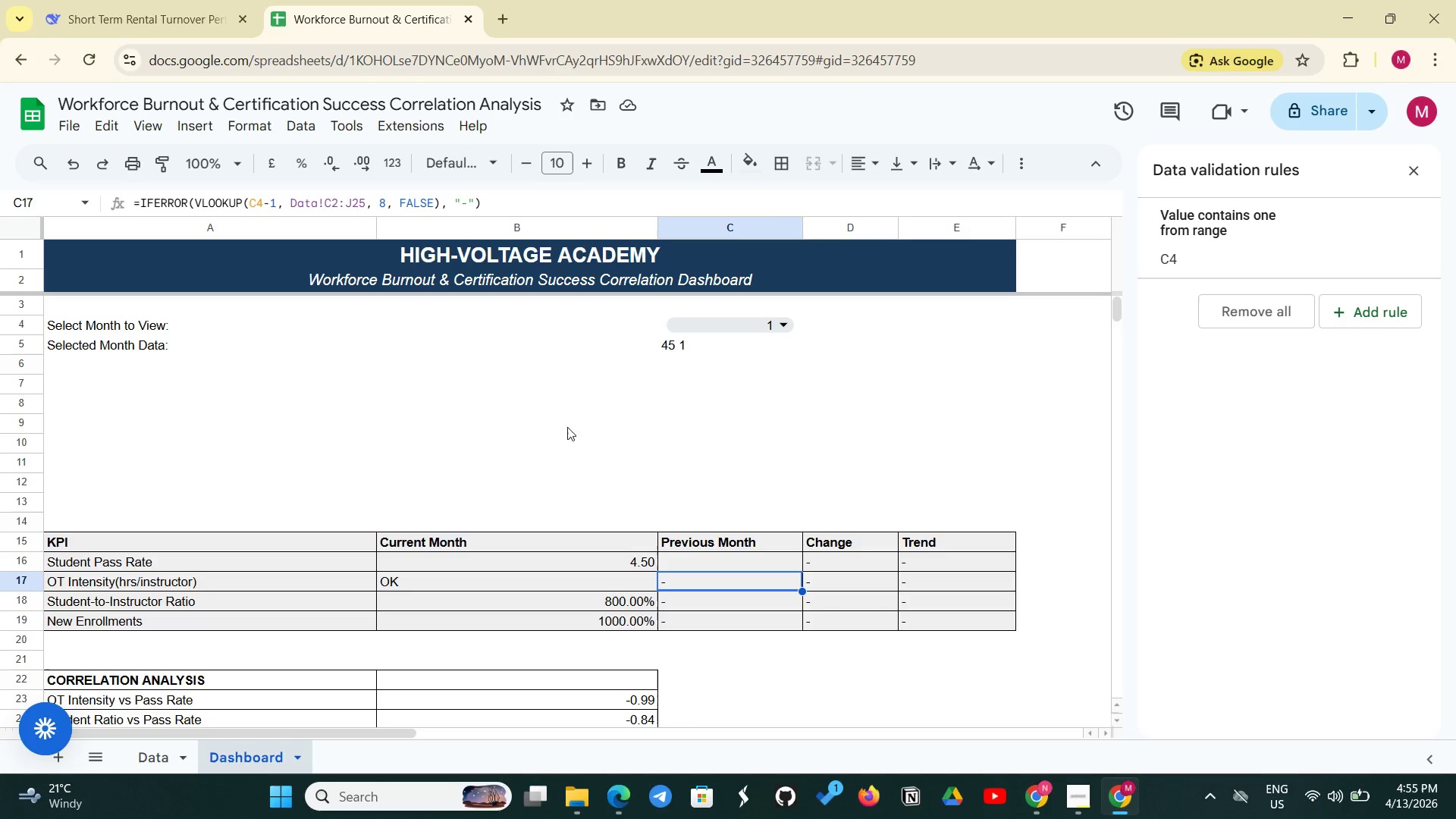 
left_click_drag(start_coordinate=[801, 571], to_coordinate=[799, 618])
 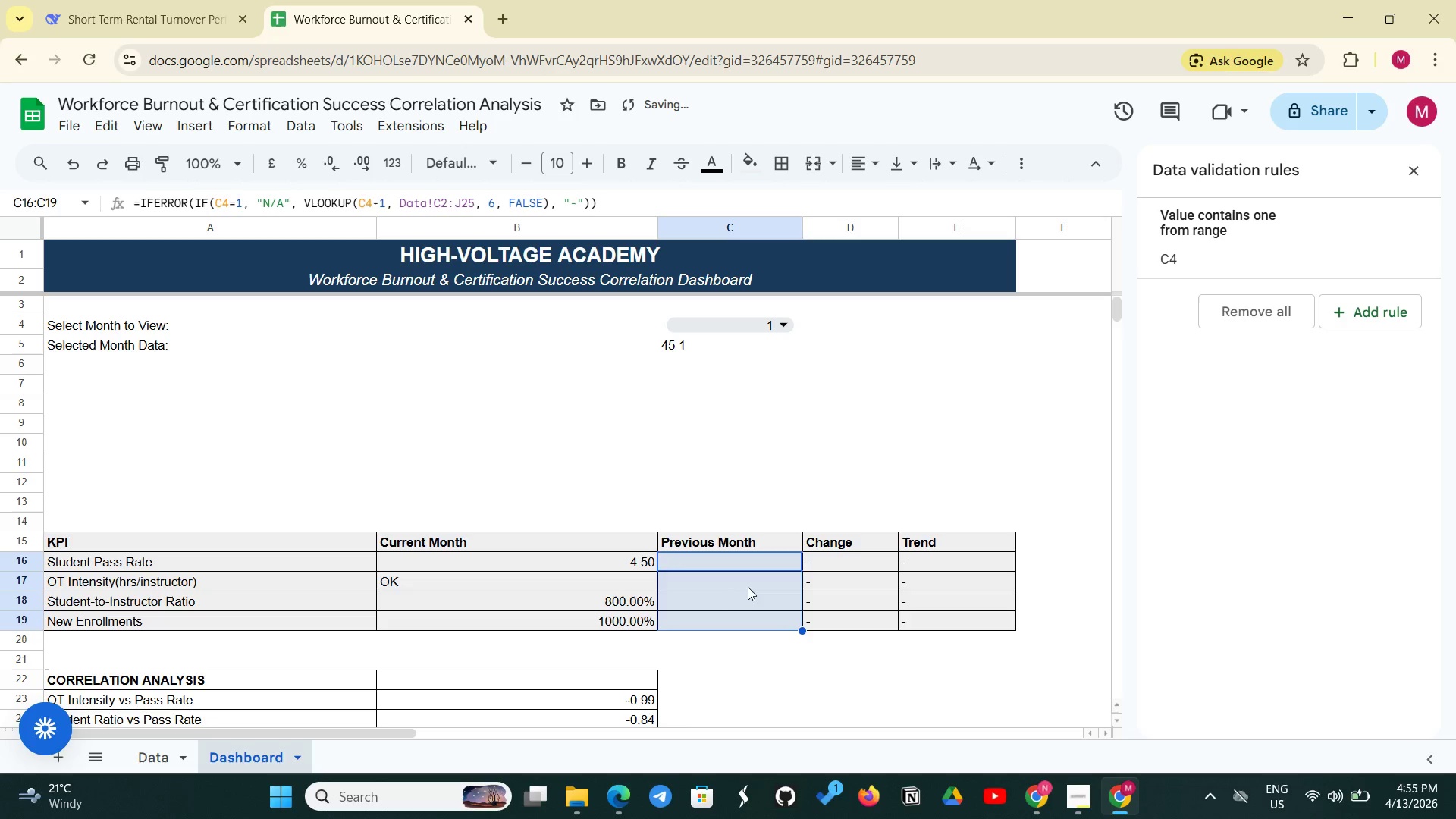 
left_click([750, 585])
 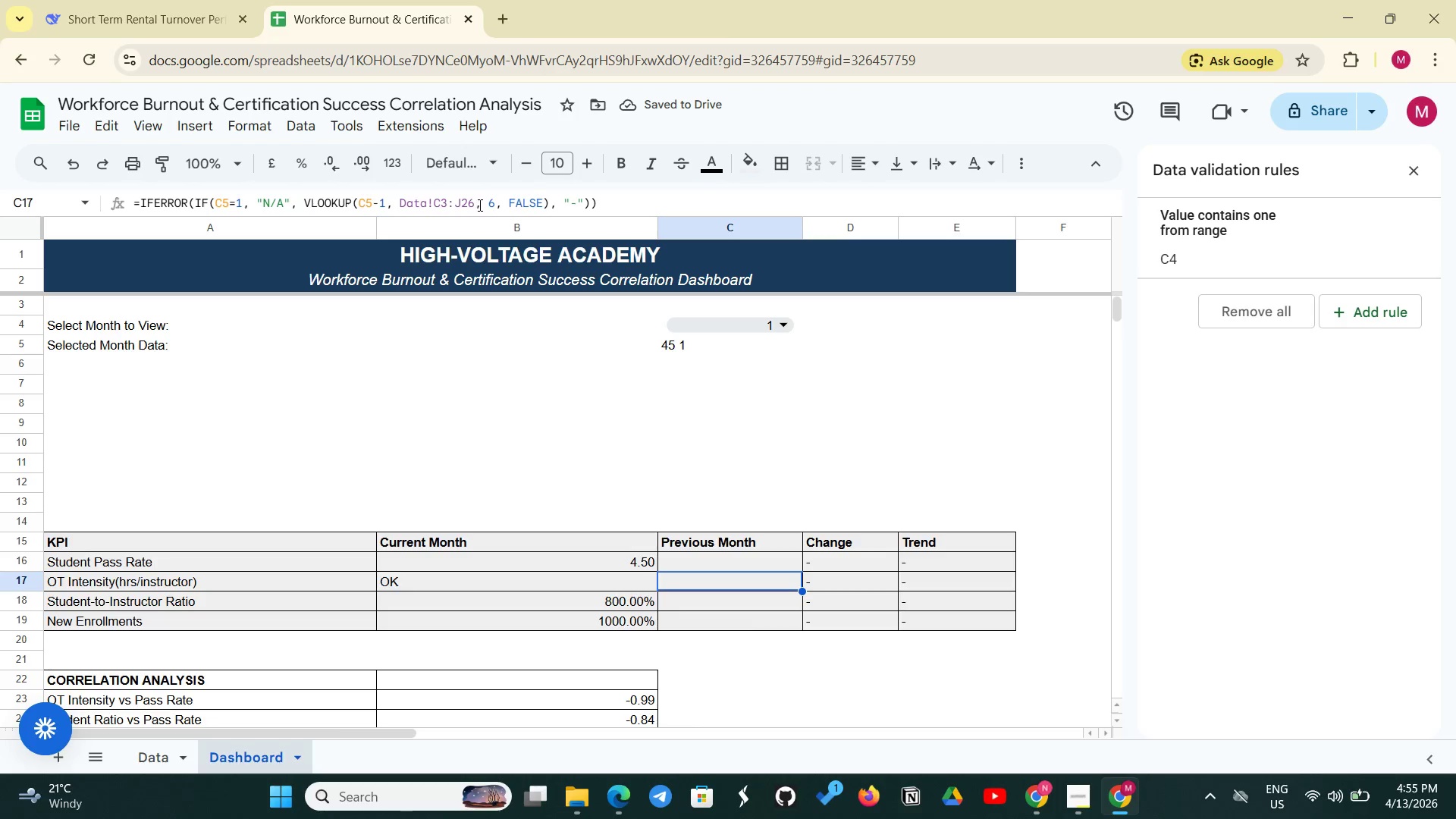 
left_click([472, 204])
 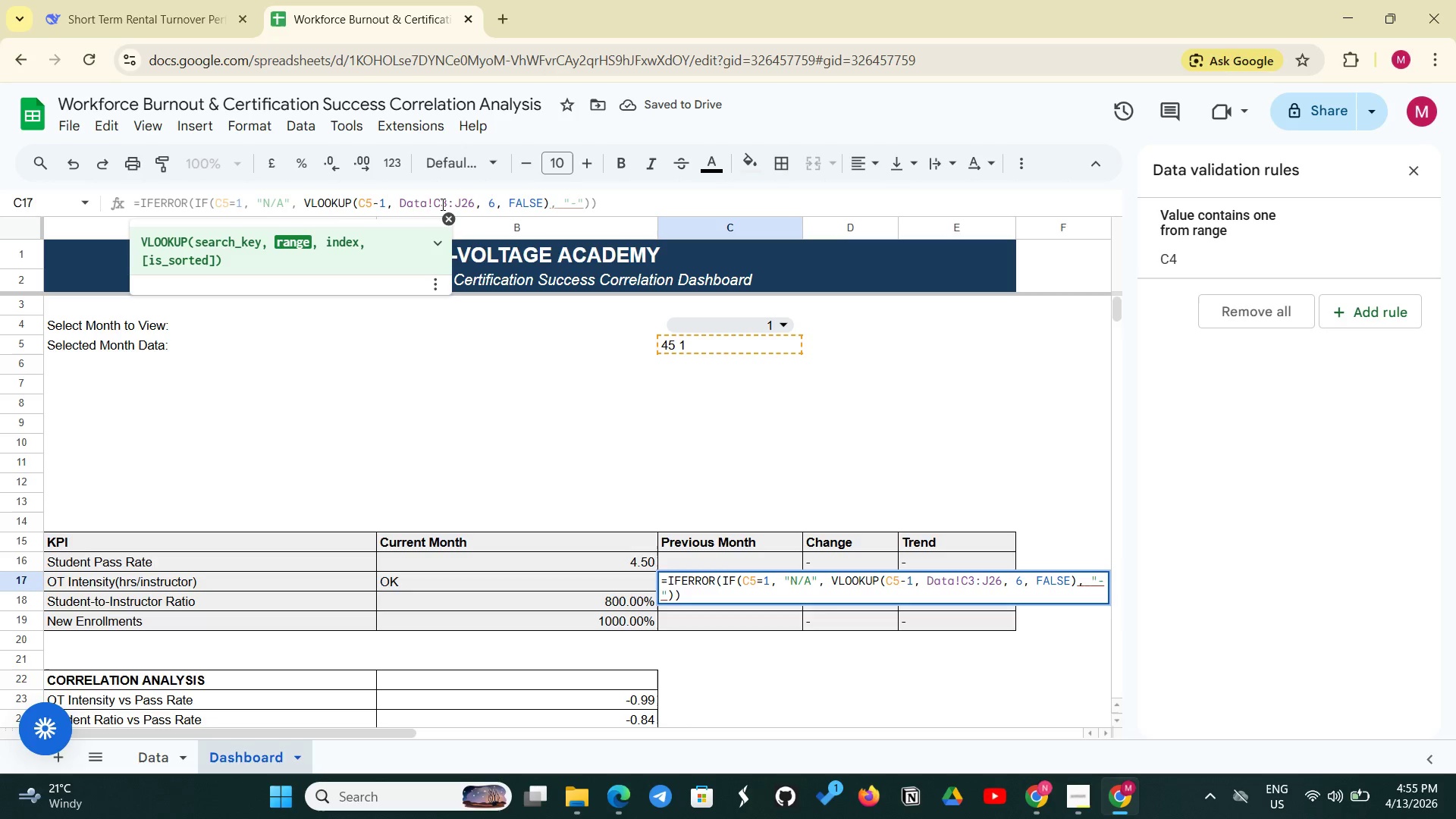 
key(Backspace)
 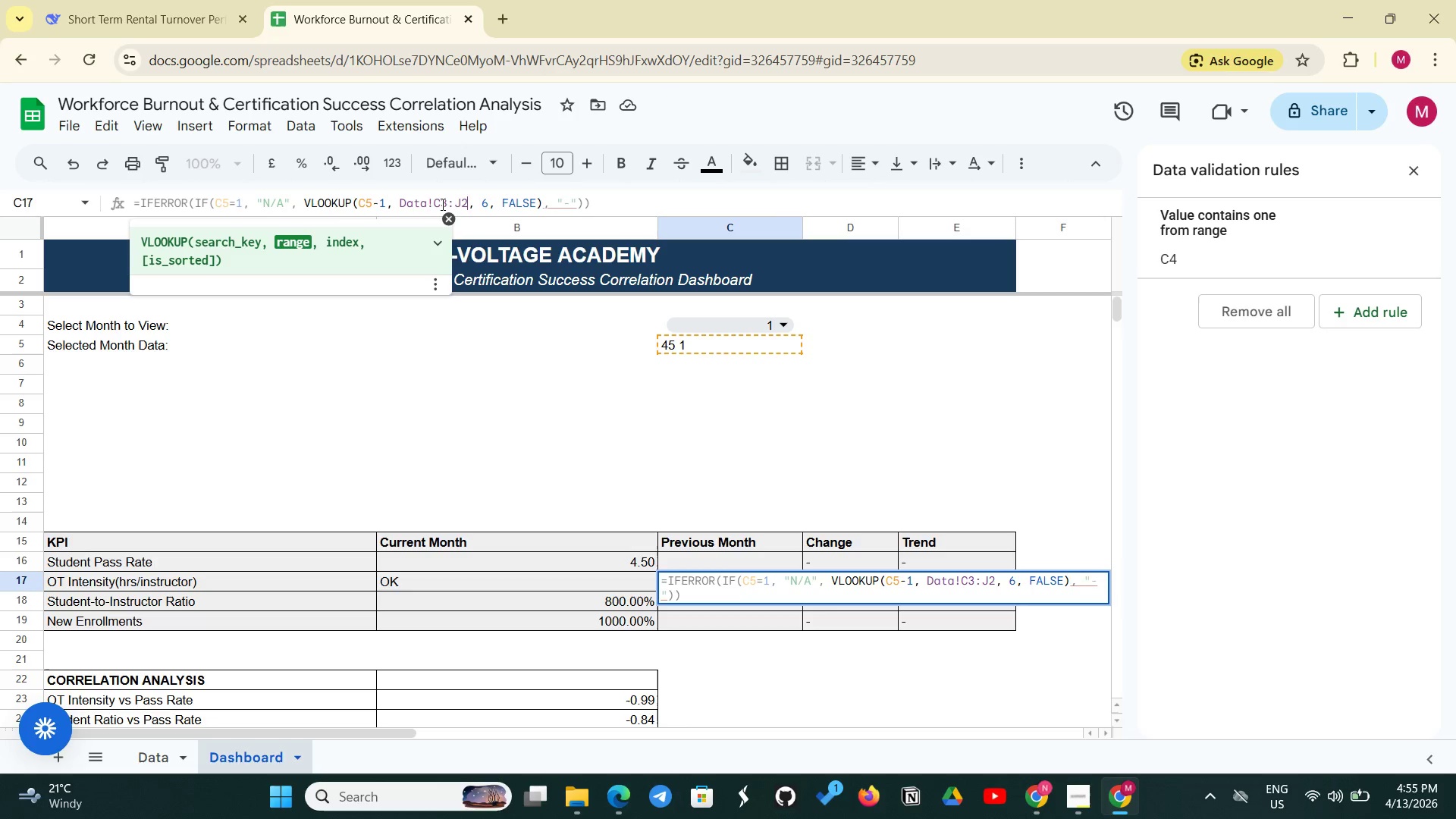 
key(5)
 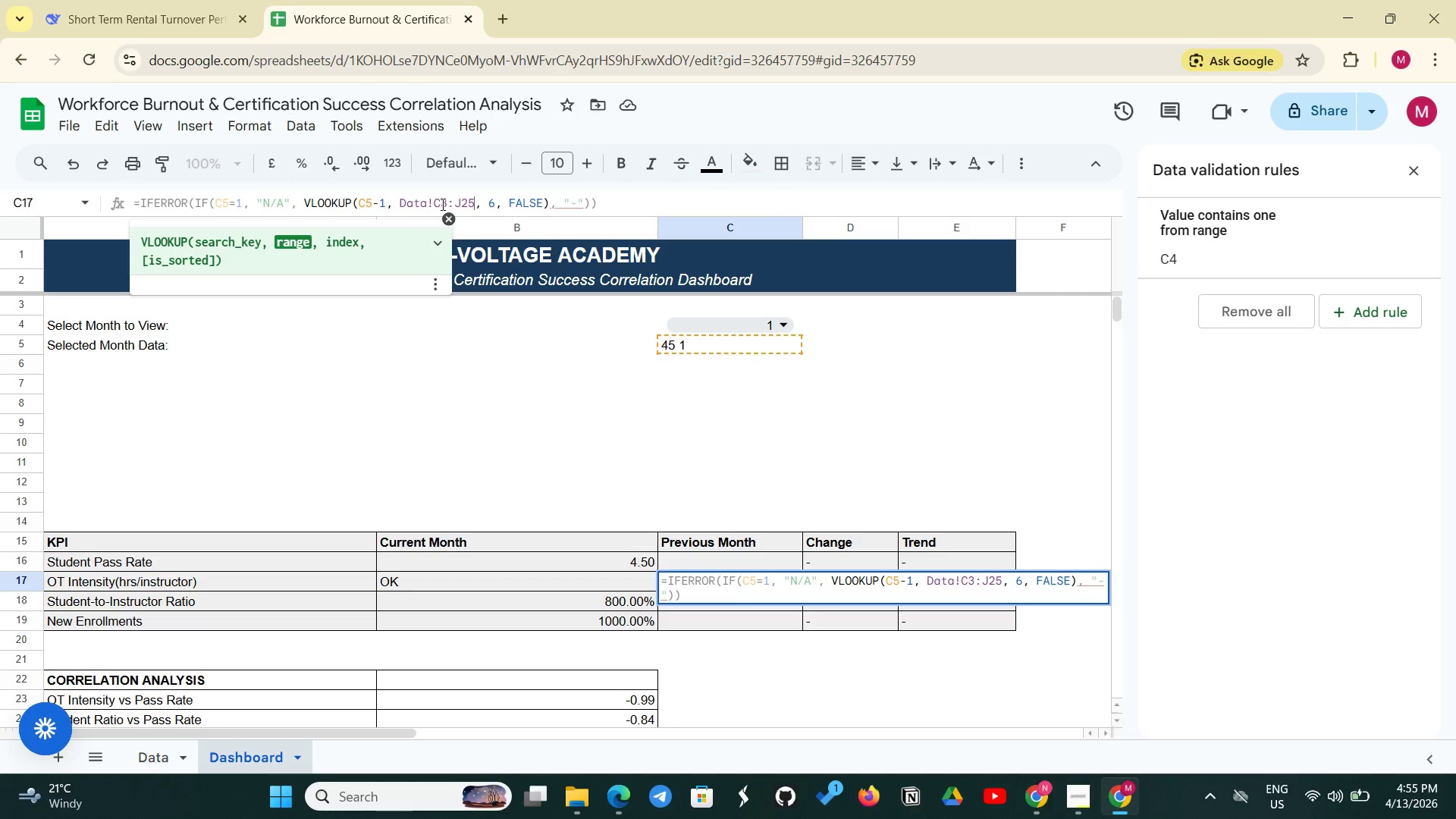 
key(ArrowLeft)
 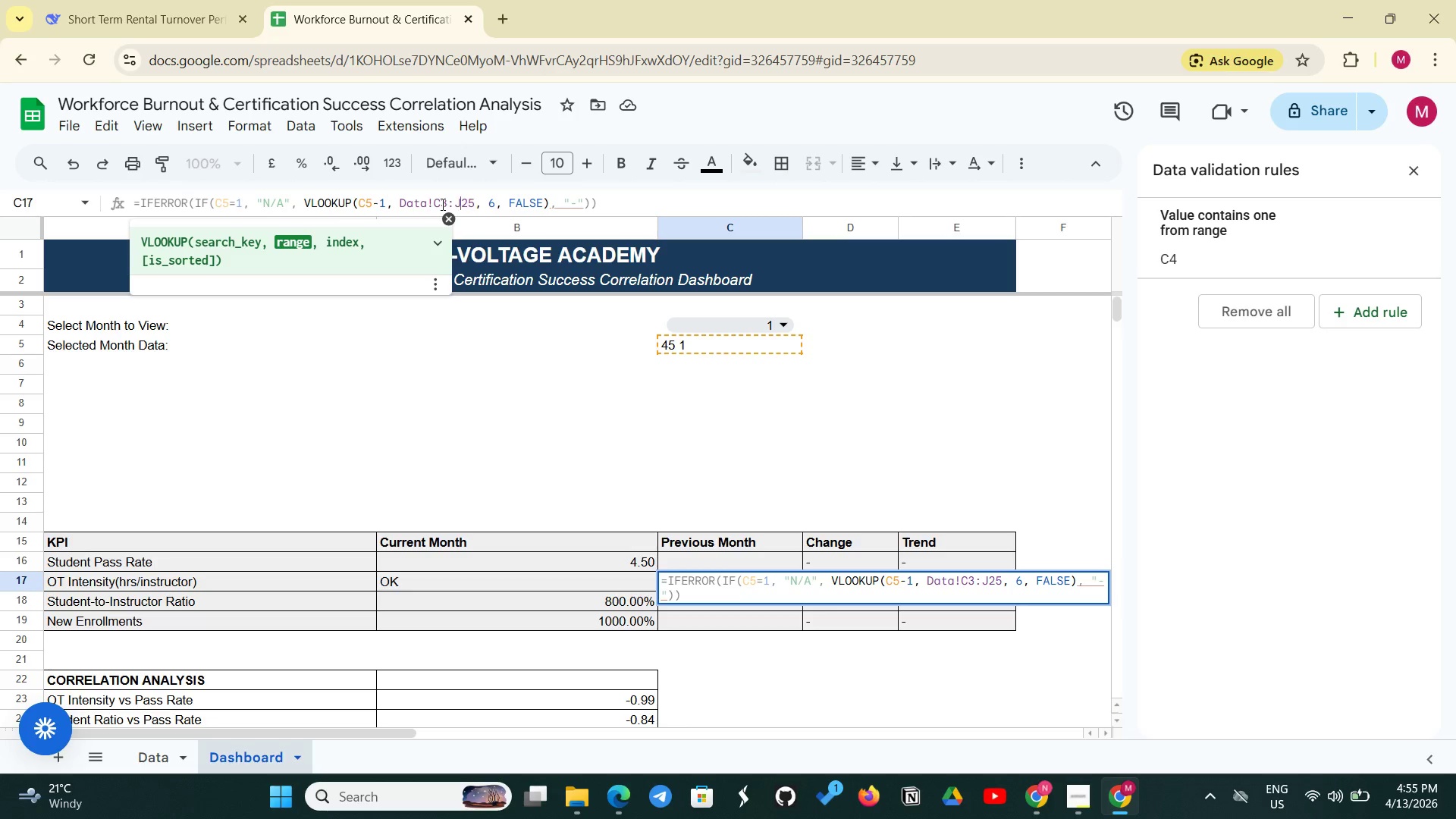 
key(ArrowLeft)
 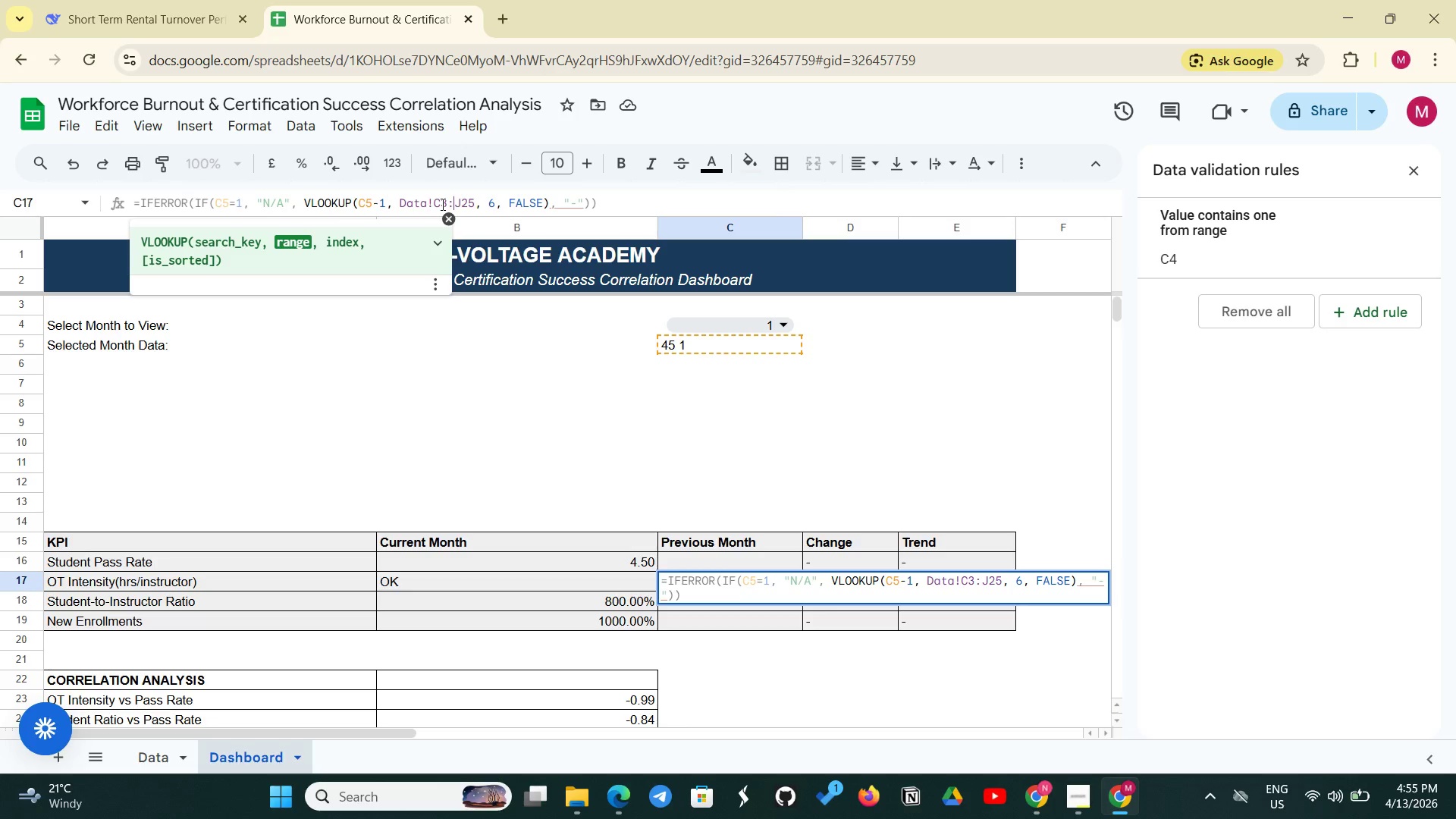 
key(ArrowLeft)
 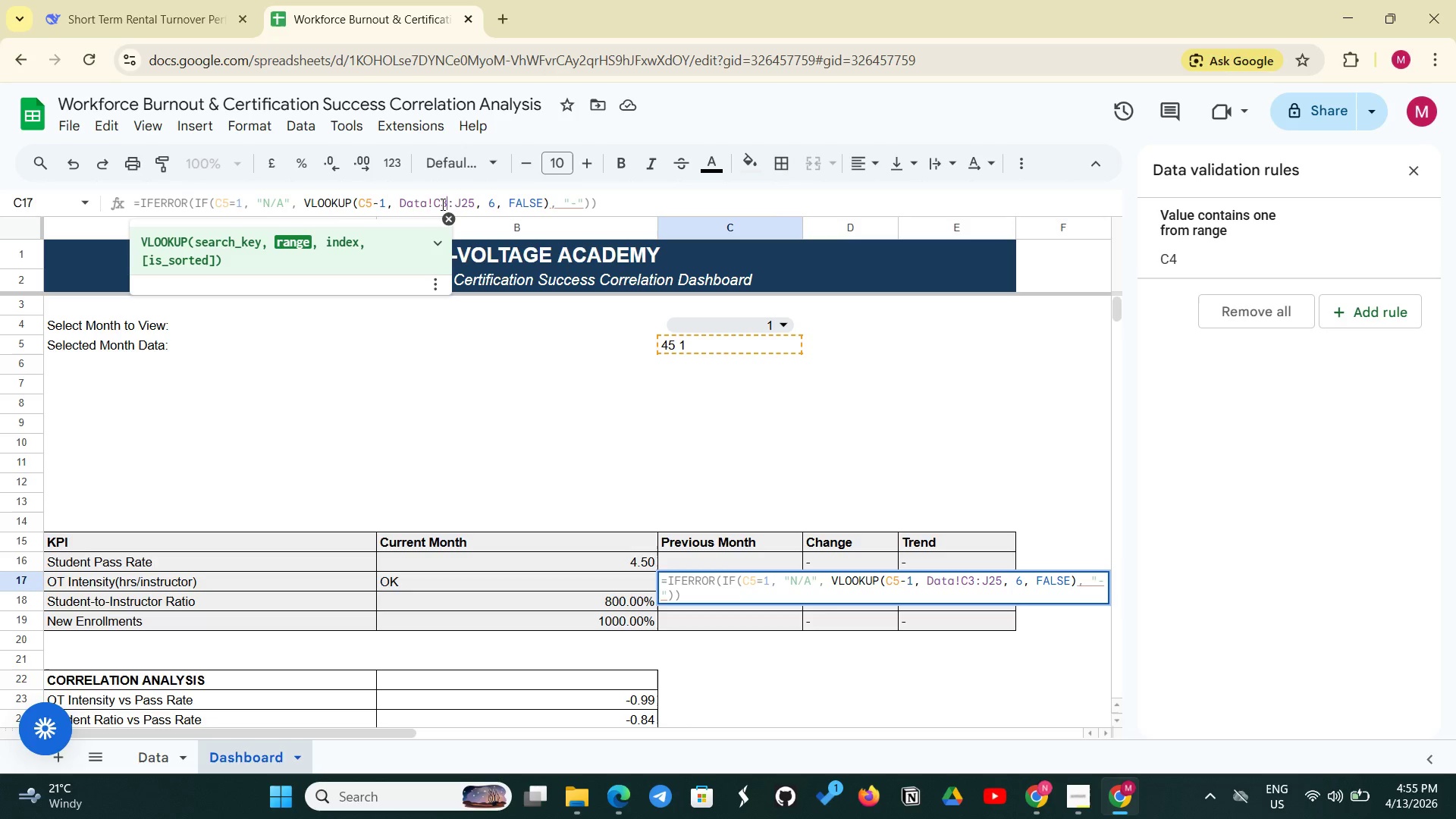 
key(ArrowLeft)
 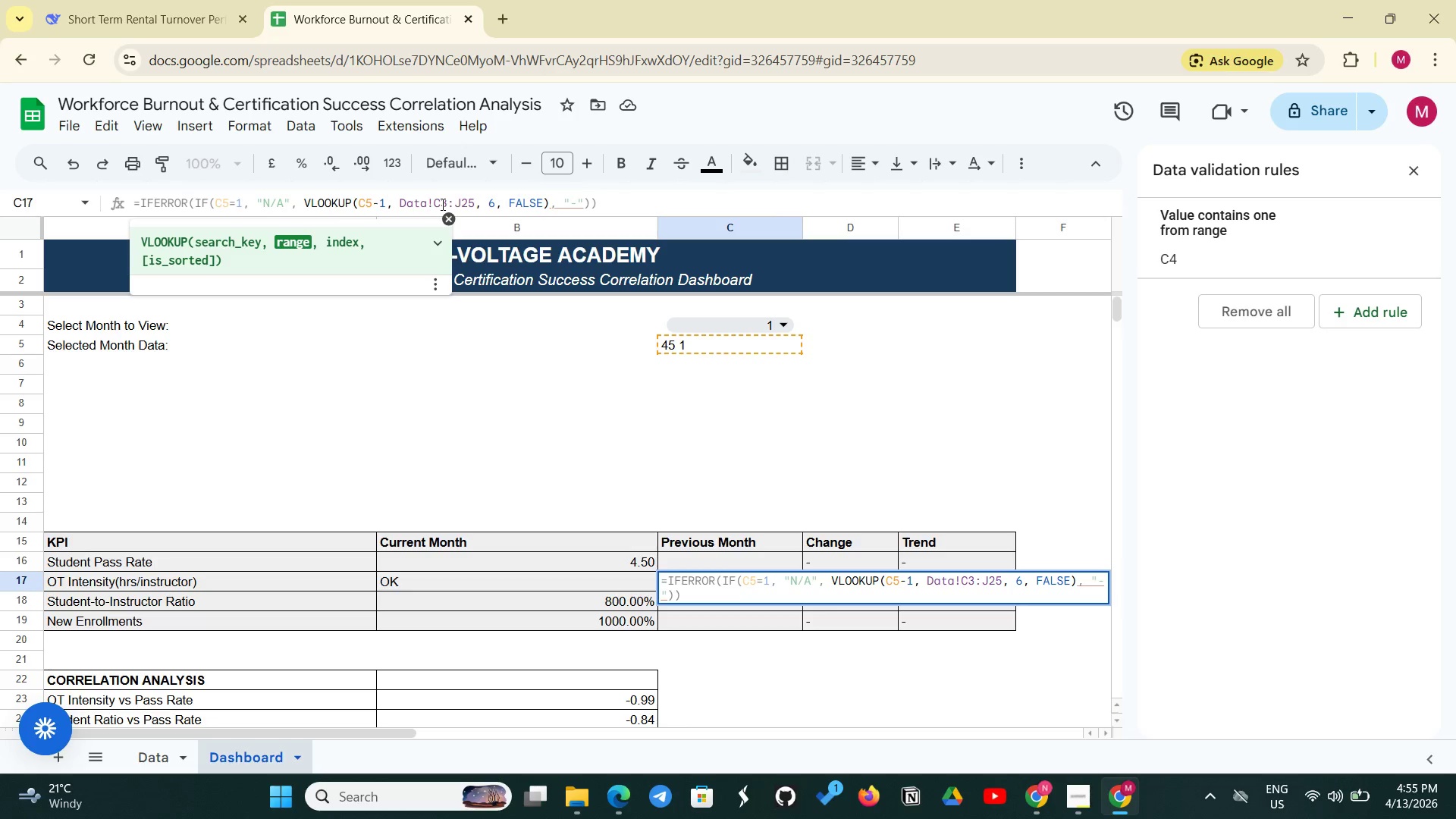 
key(Backspace)
 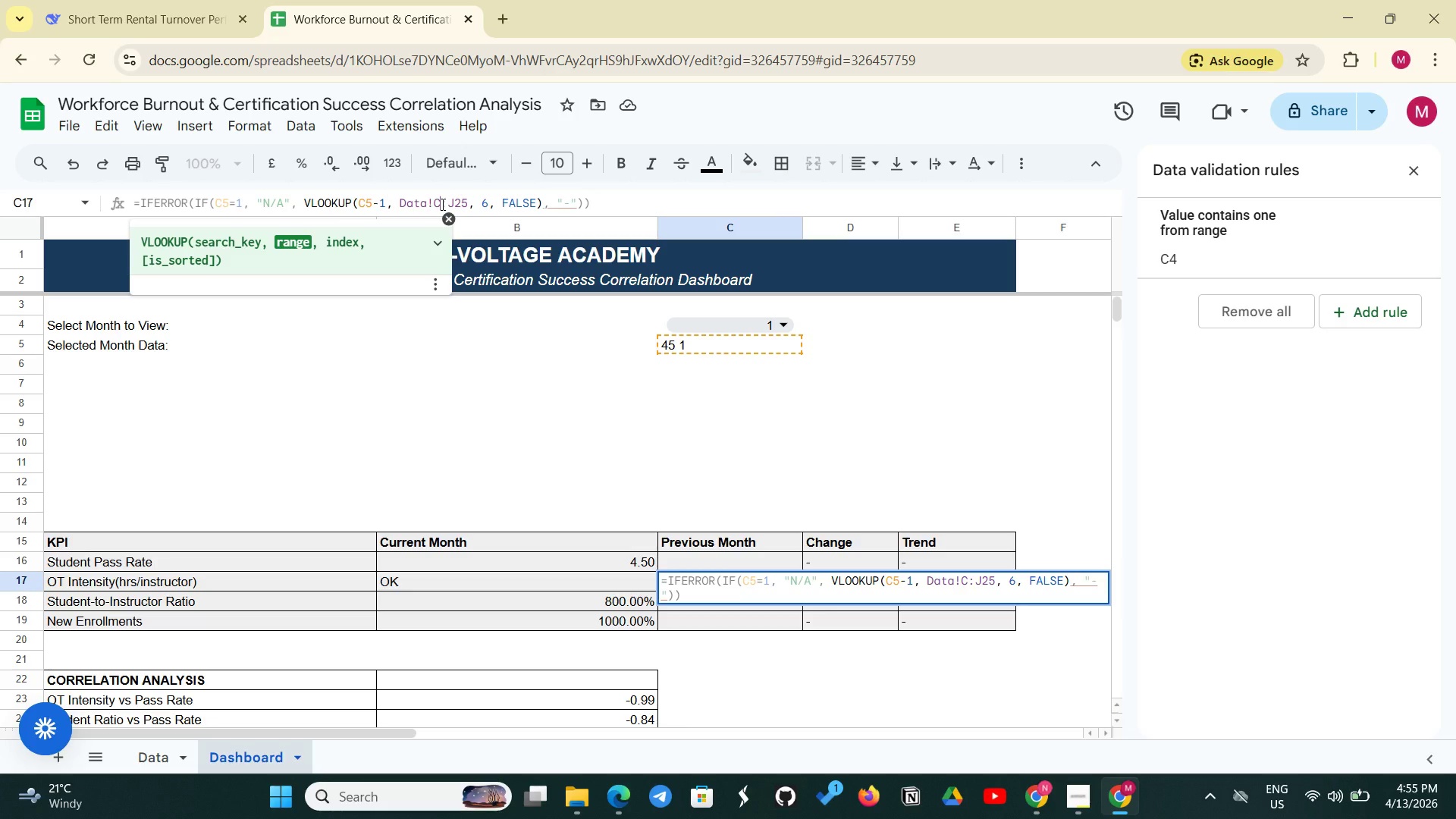 
key(2)
 